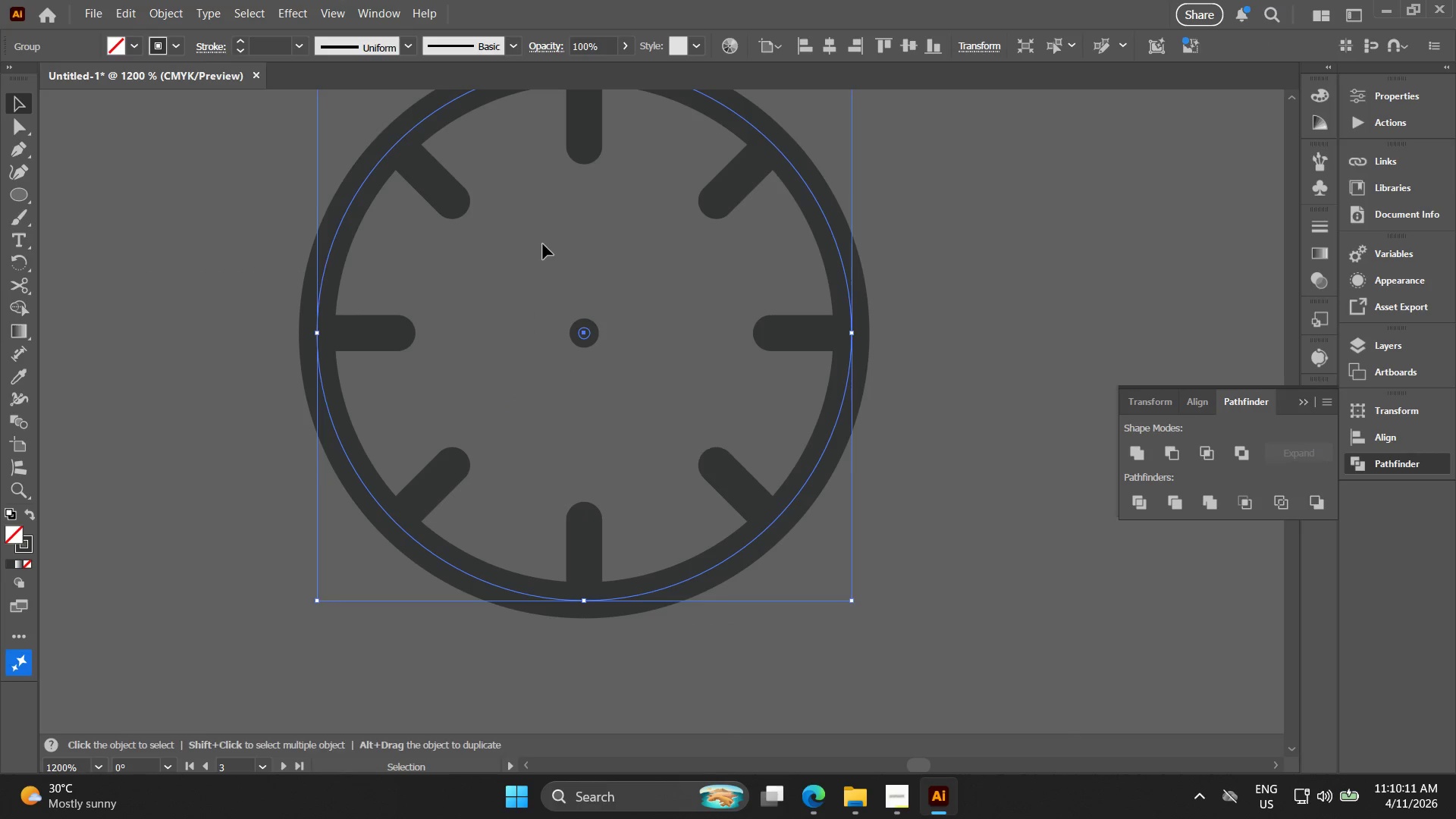 
key(Control+Shift+G)
 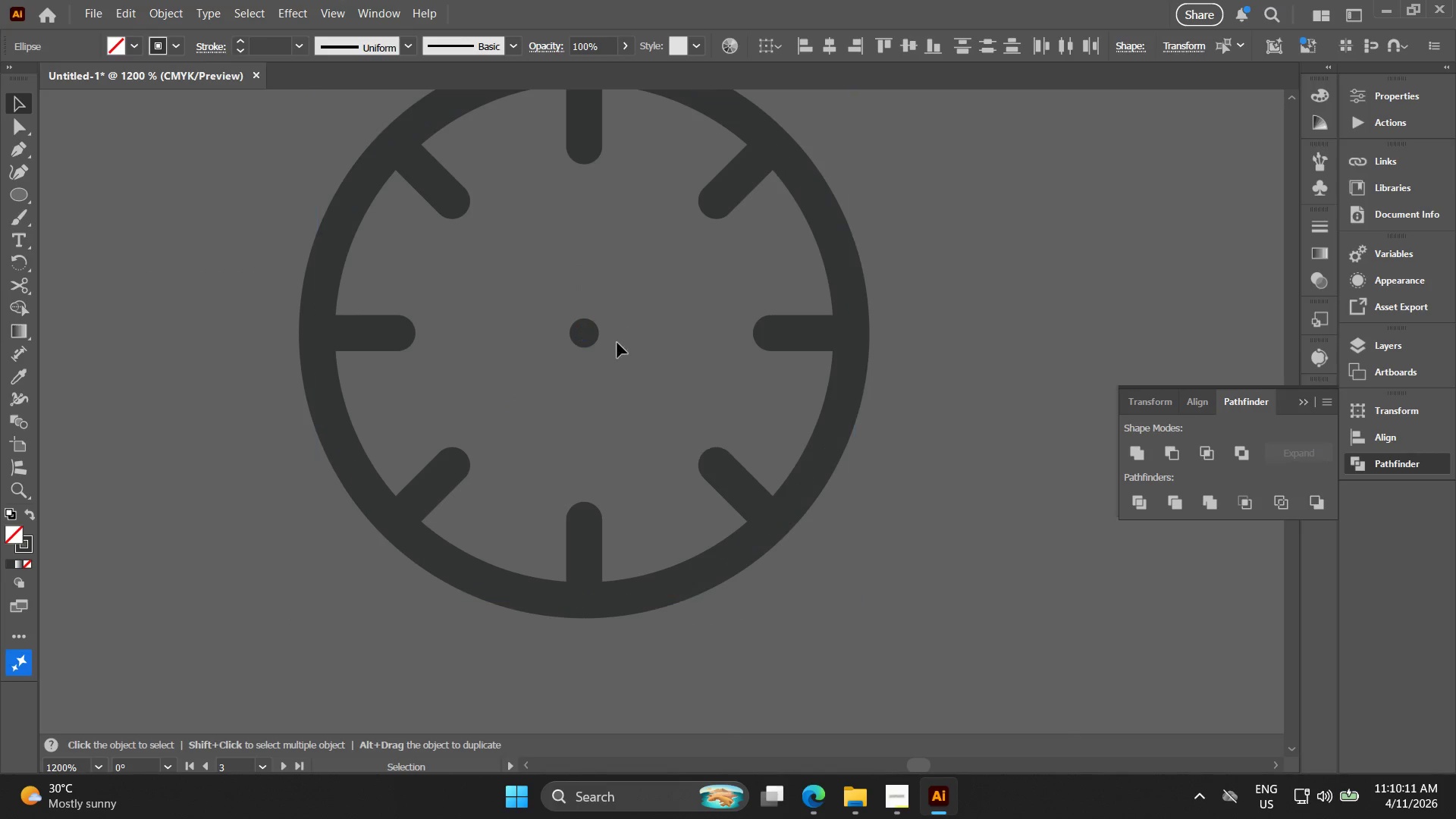 
key(Alt+AltLeft)
 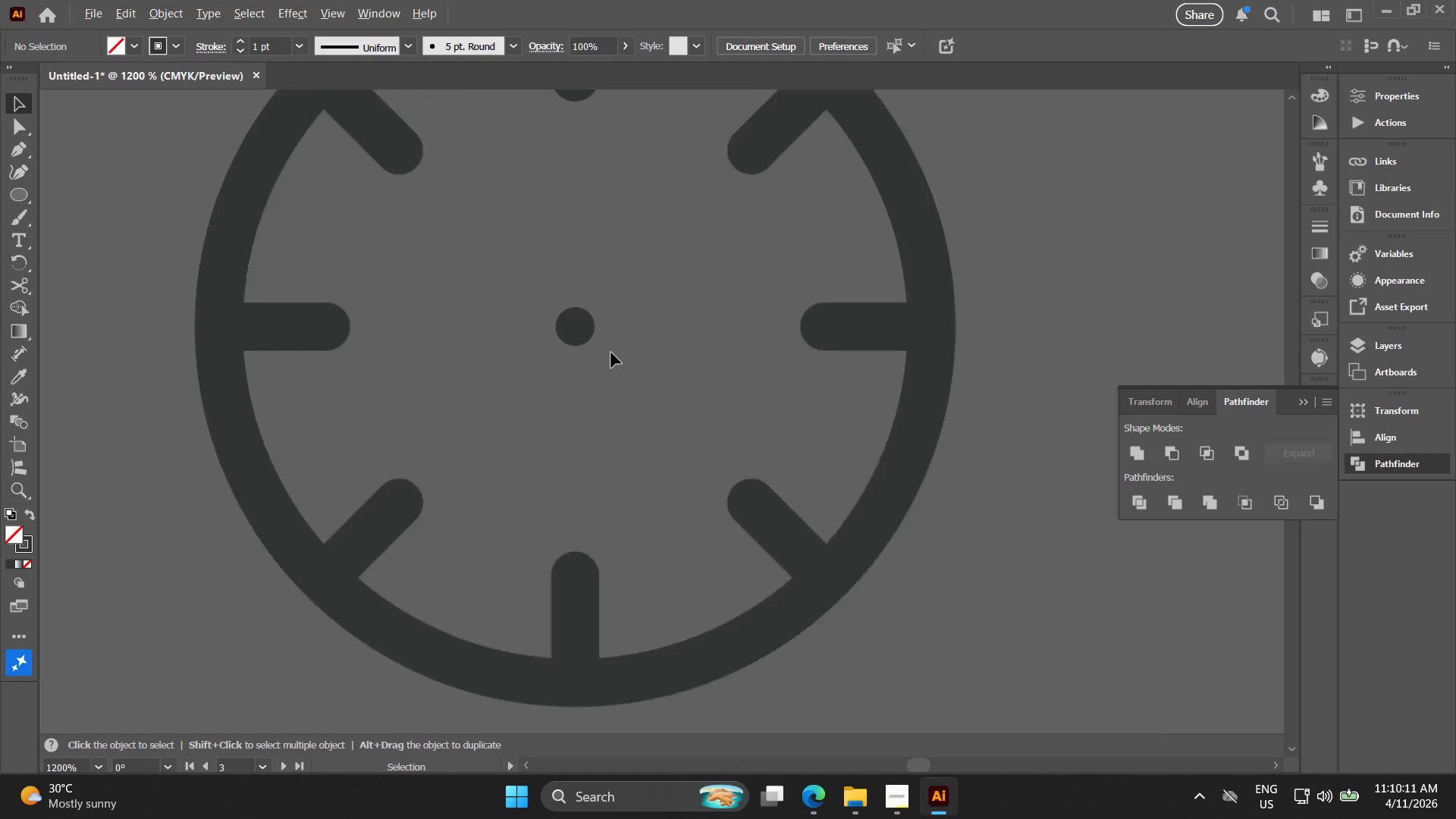 
left_click_drag(start_coordinate=[580, 330], to_coordinate=[497, 242])
 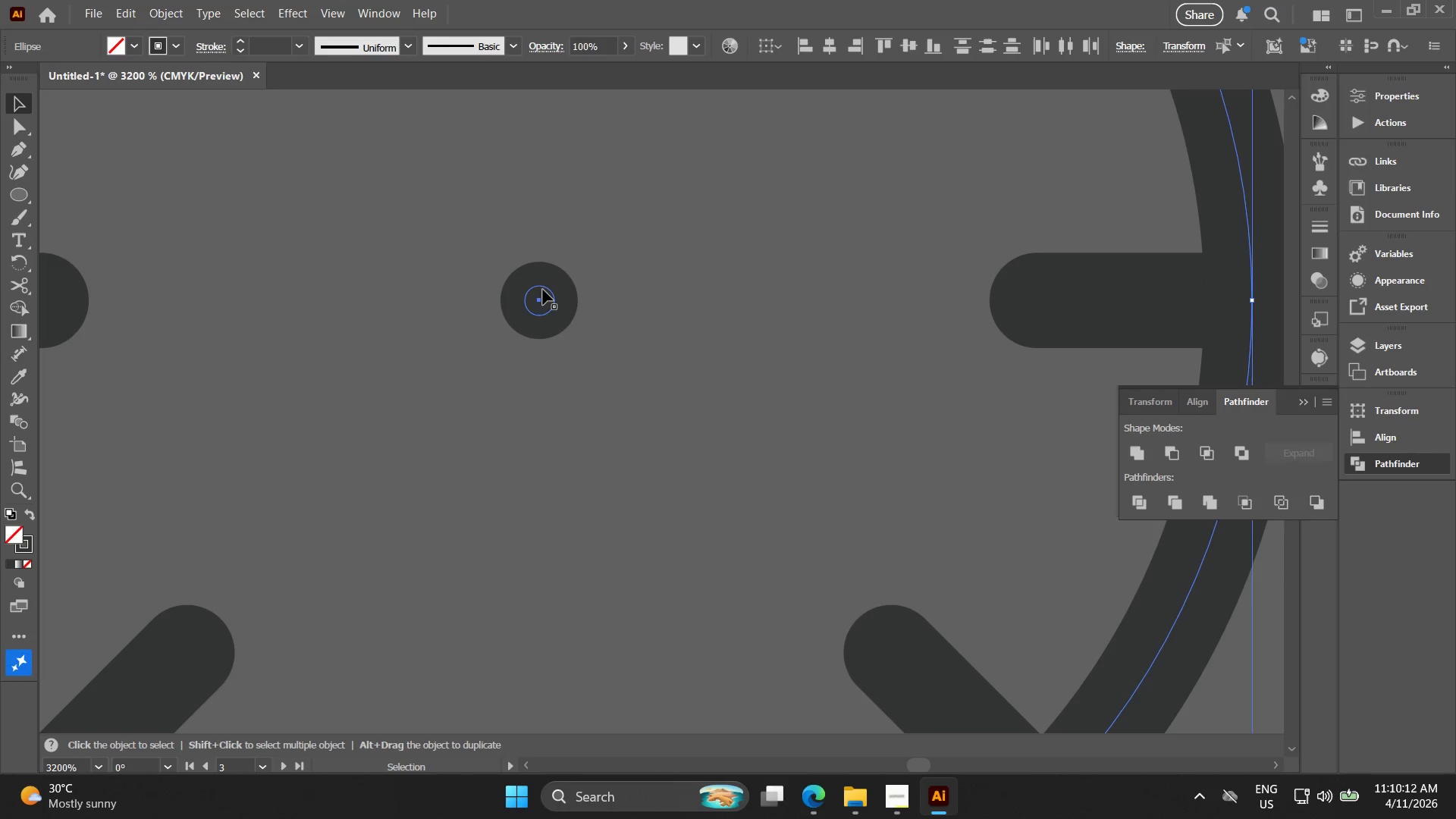 
scroll: coordinate [611, 353], scroll_direction: up, amount: 3.0
 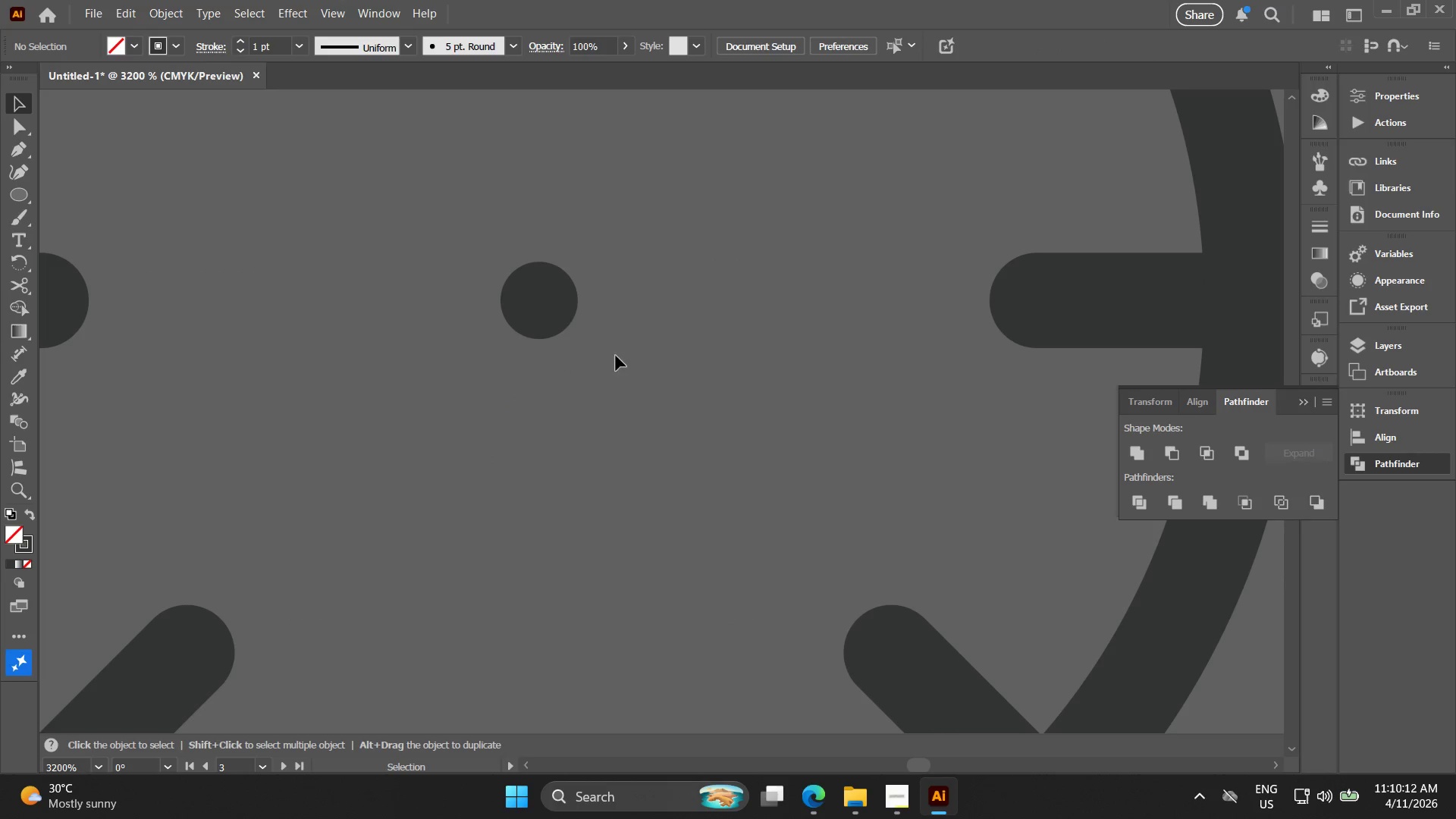 
key(Shift+ShiftLeft)
 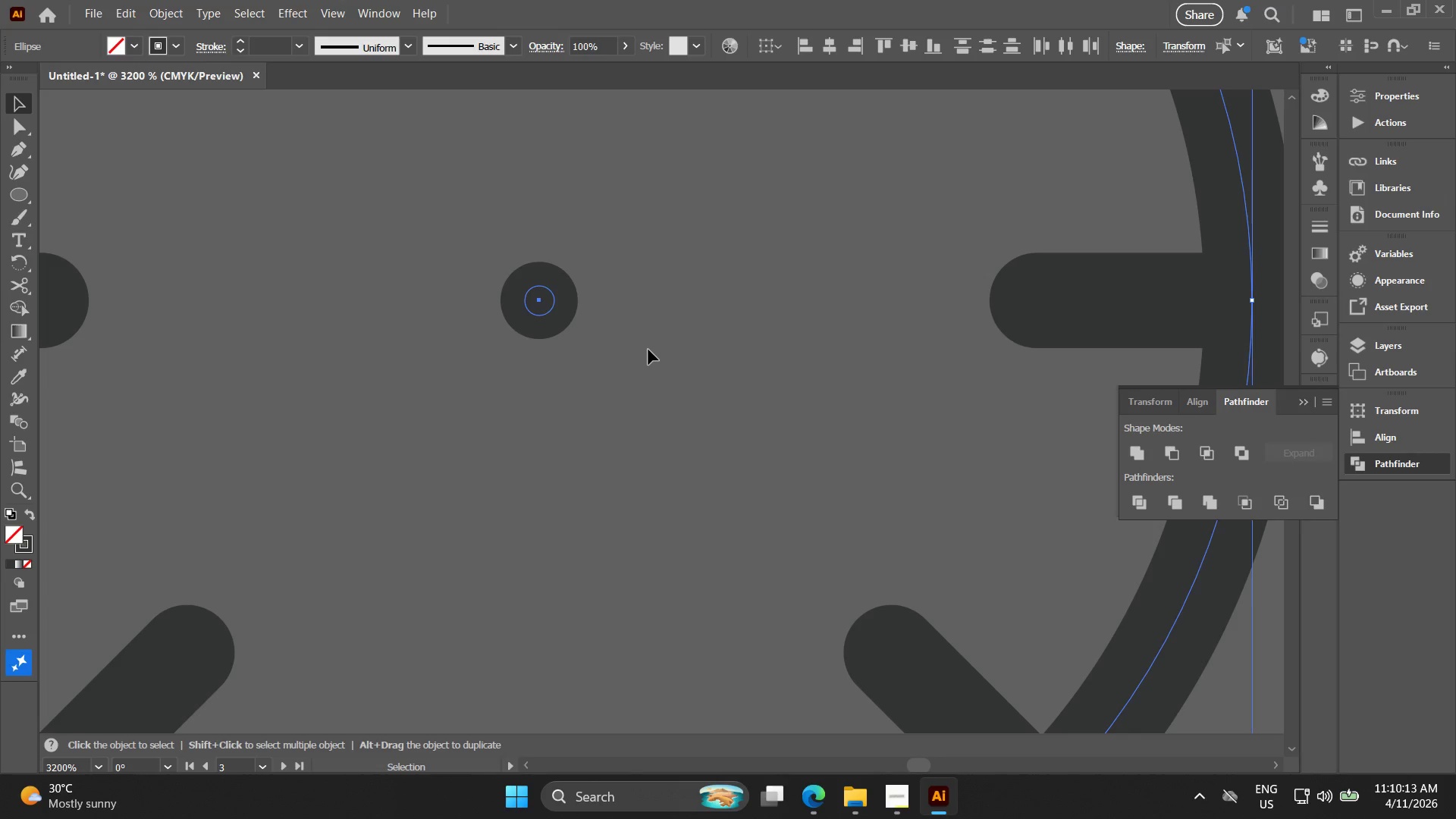 
key(Alt+Shift+AltLeft)
 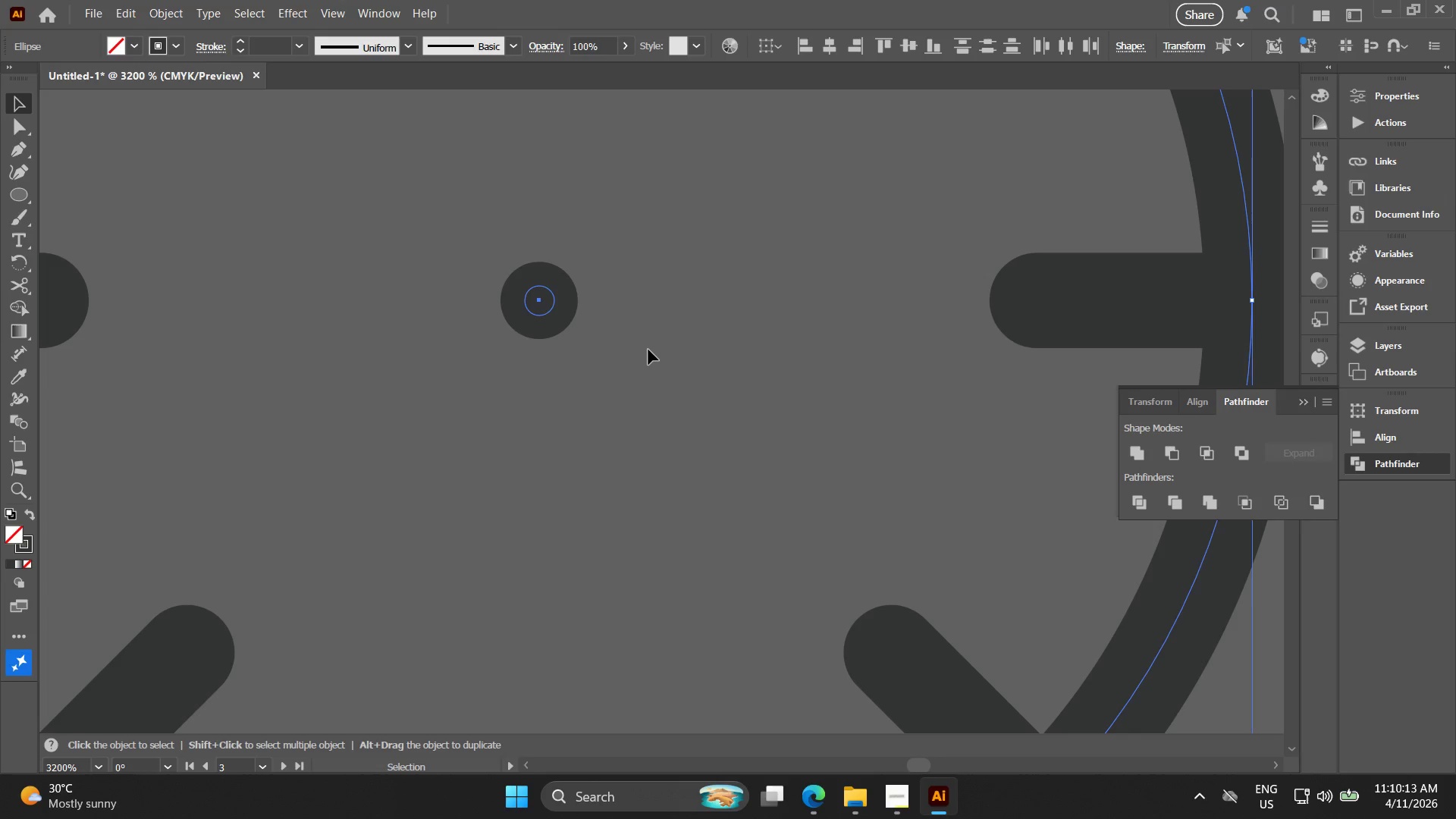 
key(Control+Shift+G)
 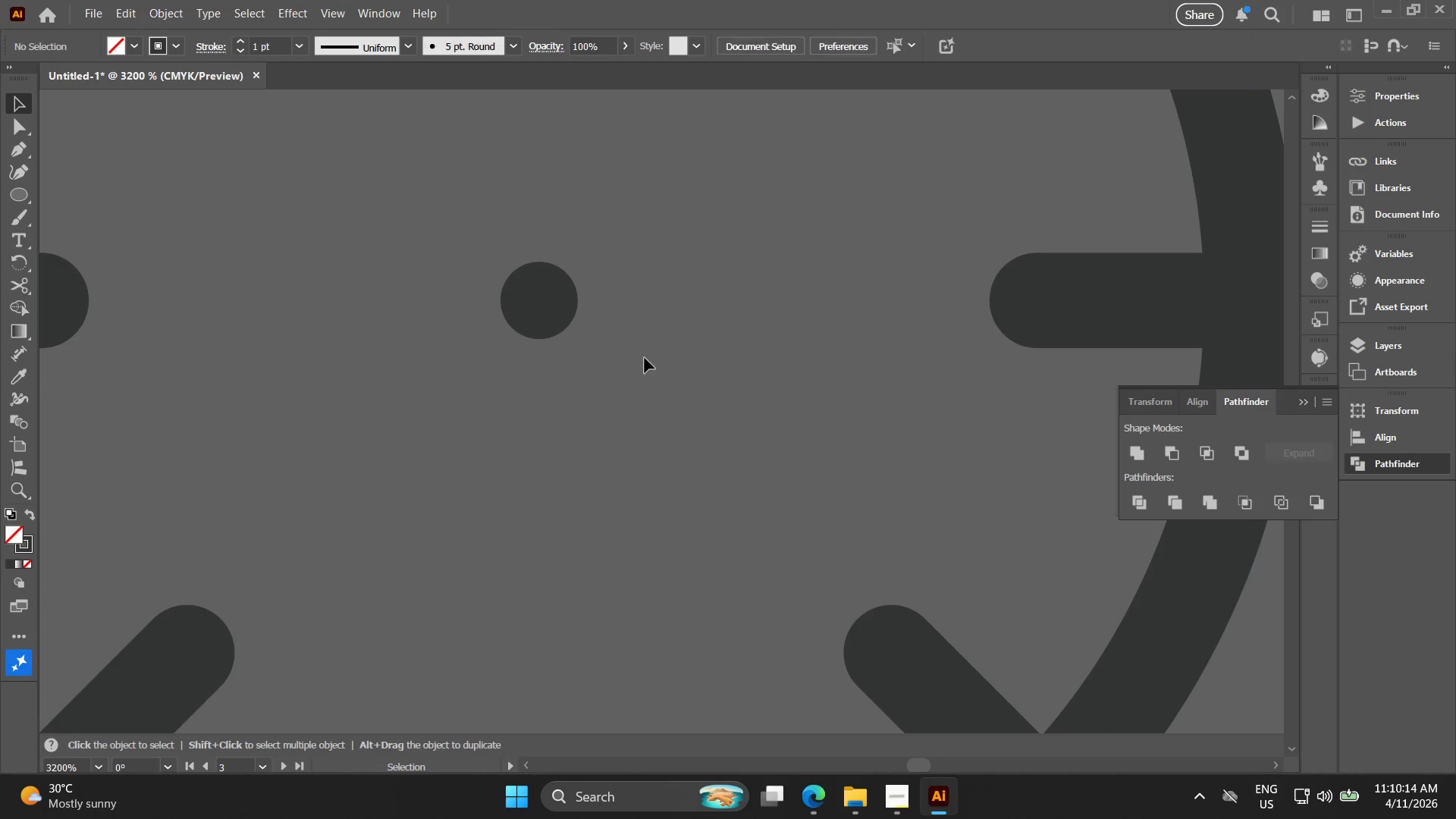 
left_click_drag(start_coordinate=[635, 353], to_coordinate=[429, 215])
 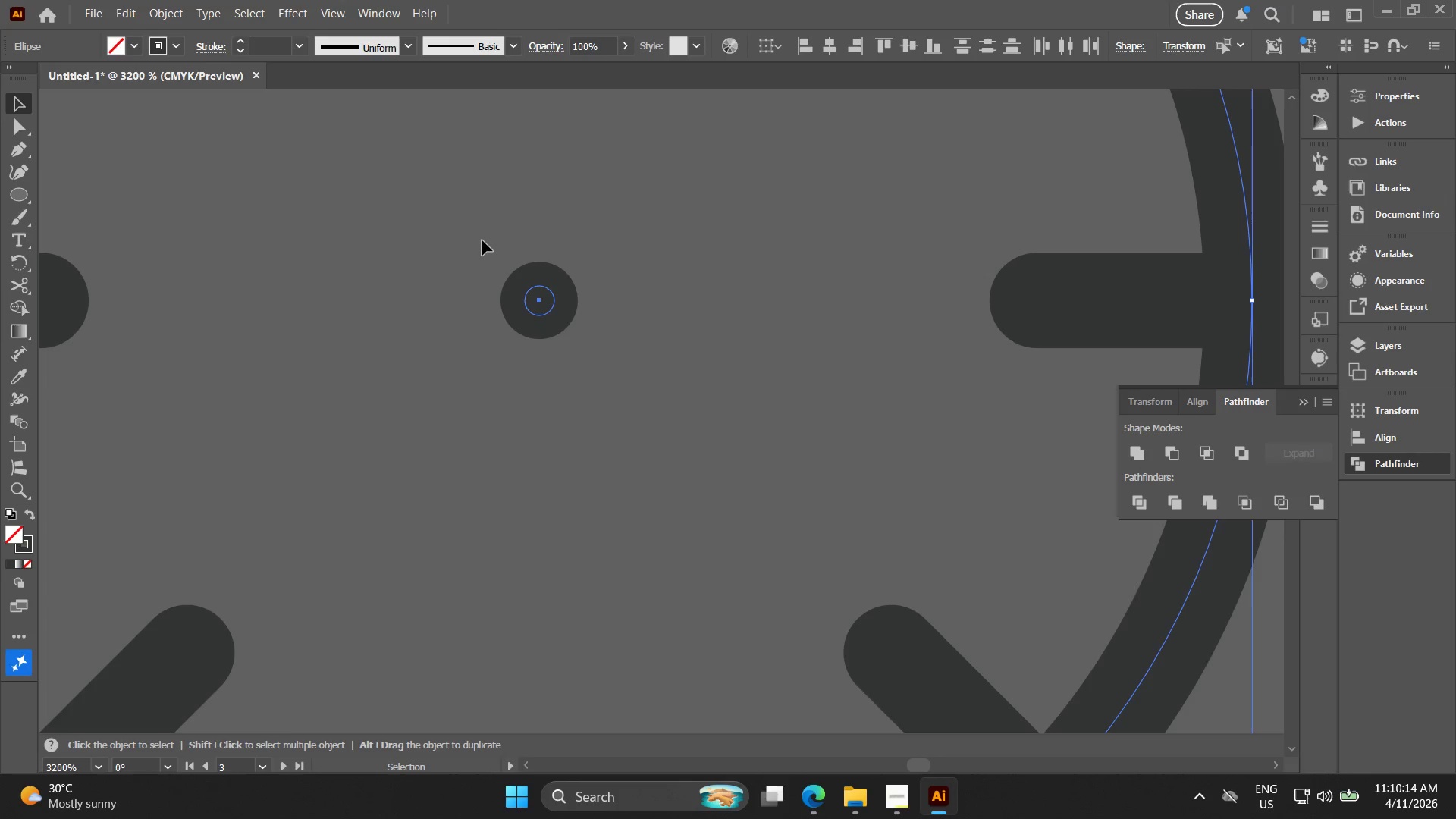 
key(Alt+AltLeft)
 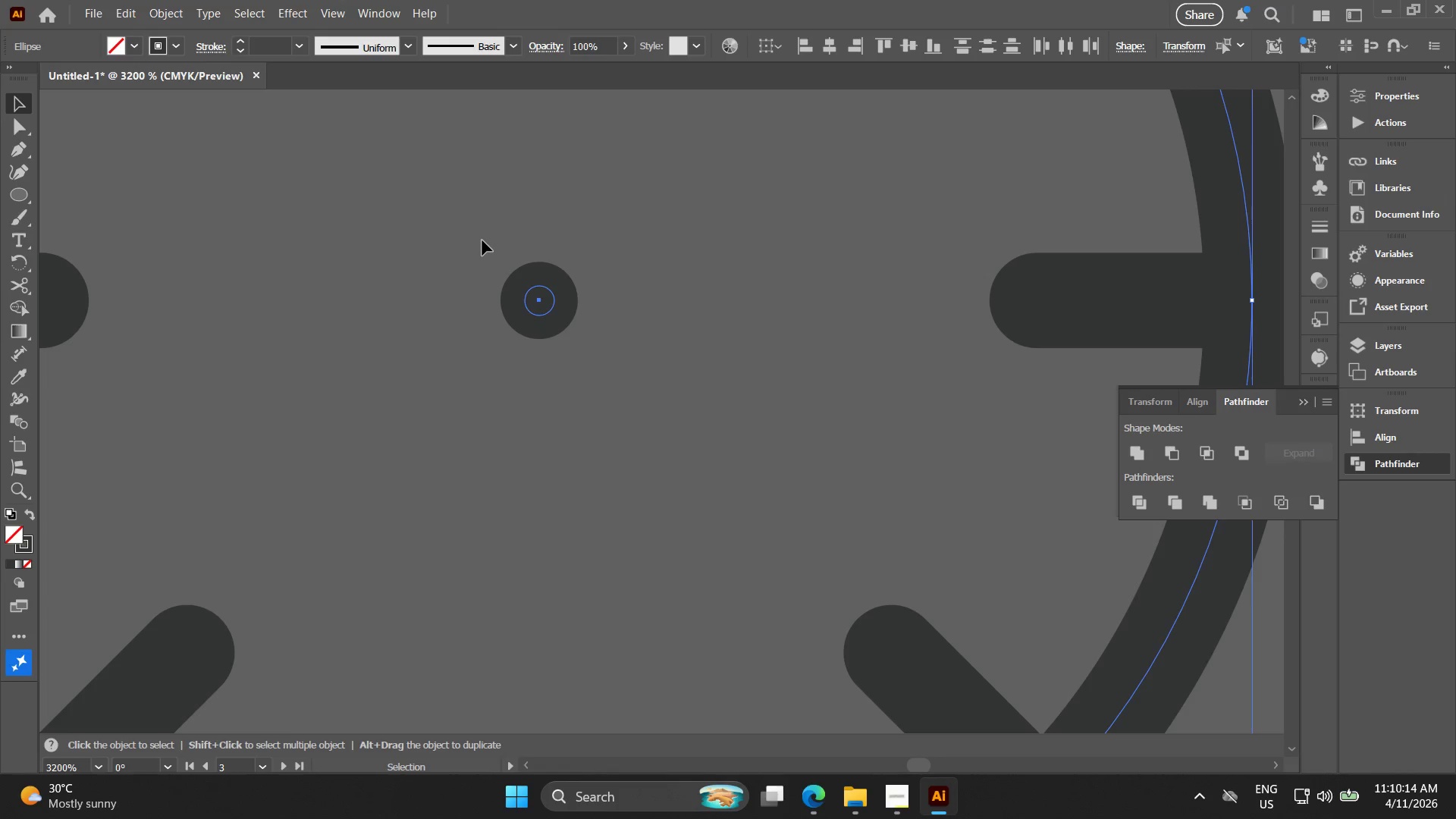 
scroll: coordinate [480, 260], scroll_direction: down, amount: 2.0
 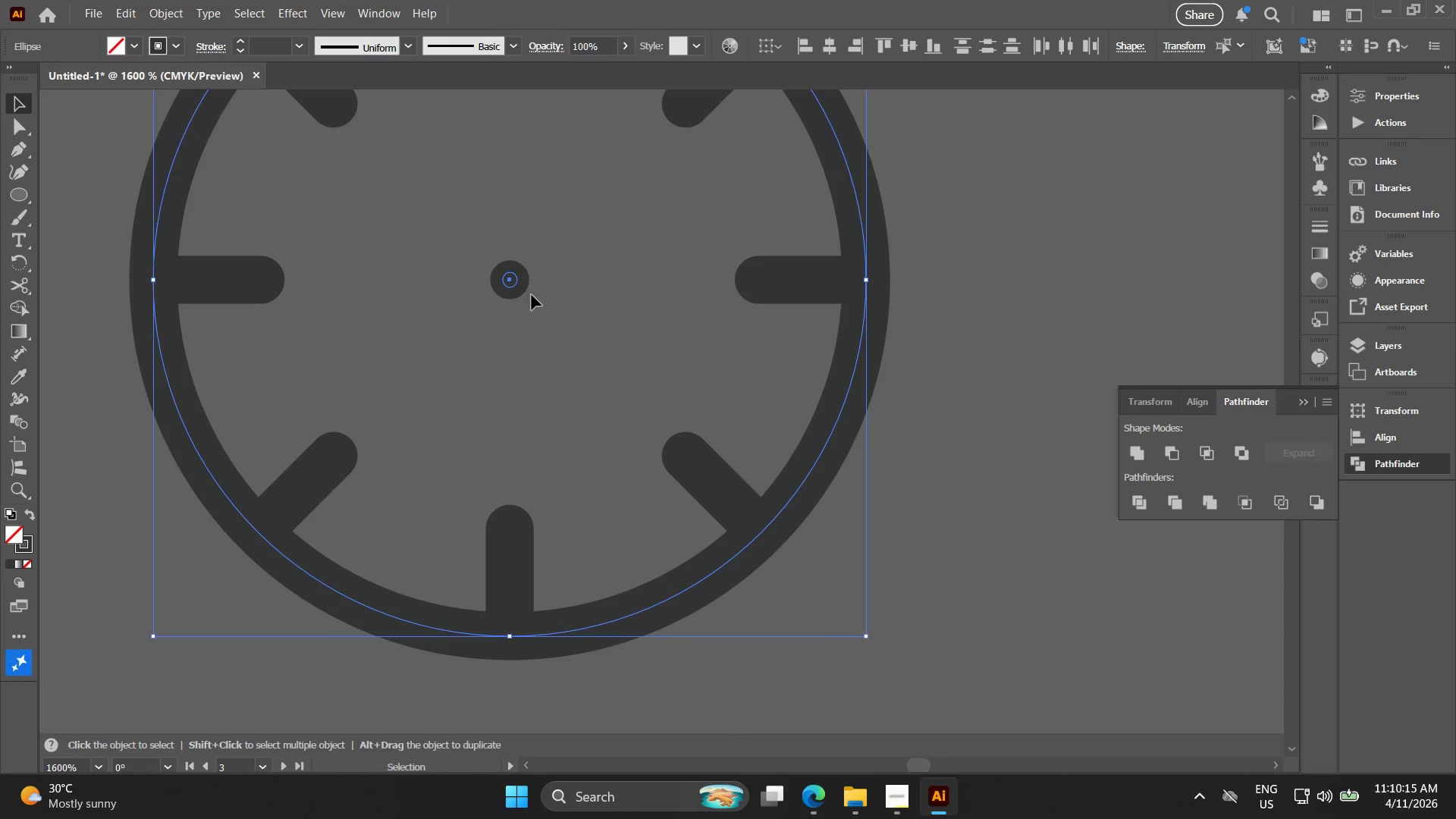 
left_click_drag(start_coordinate=[539, 306], to_coordinate=[459, 240])
 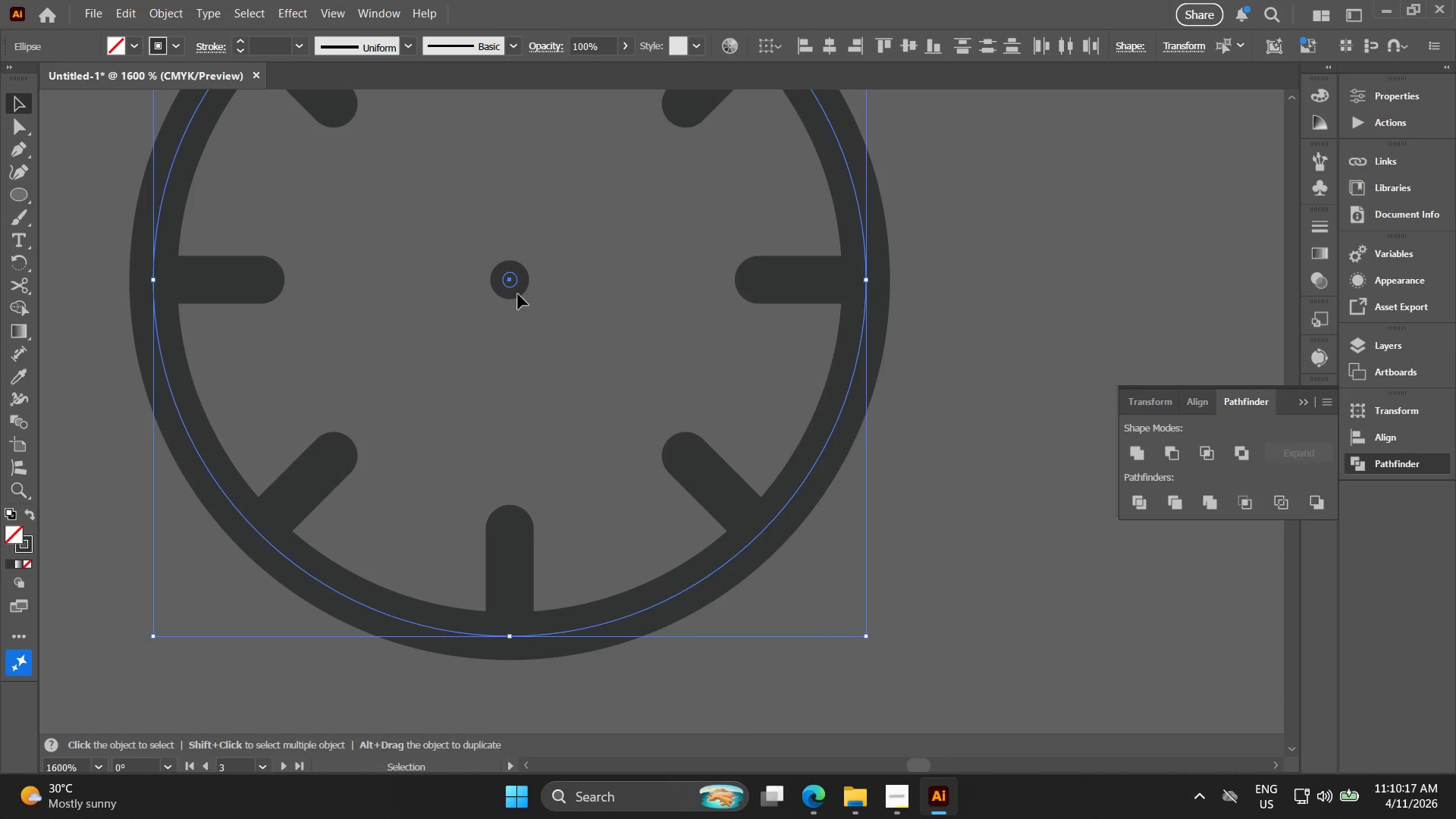 
left_click_drag(start_coordinate=[545, 328], to_coordinate=[462, 219])
 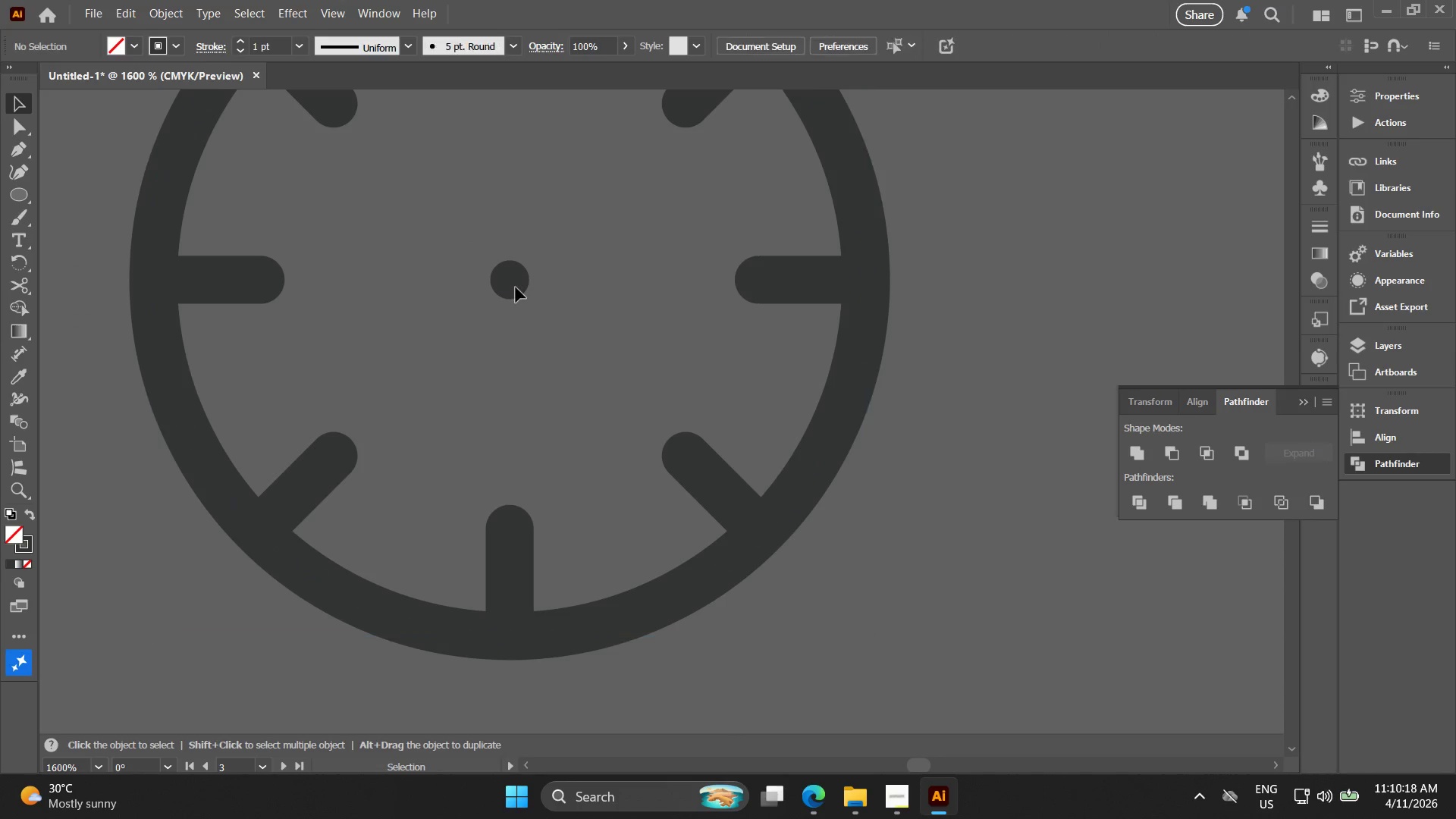 
left_click_drag(start_coordinate=[515, 284], to_coordinate=[544, 300])
 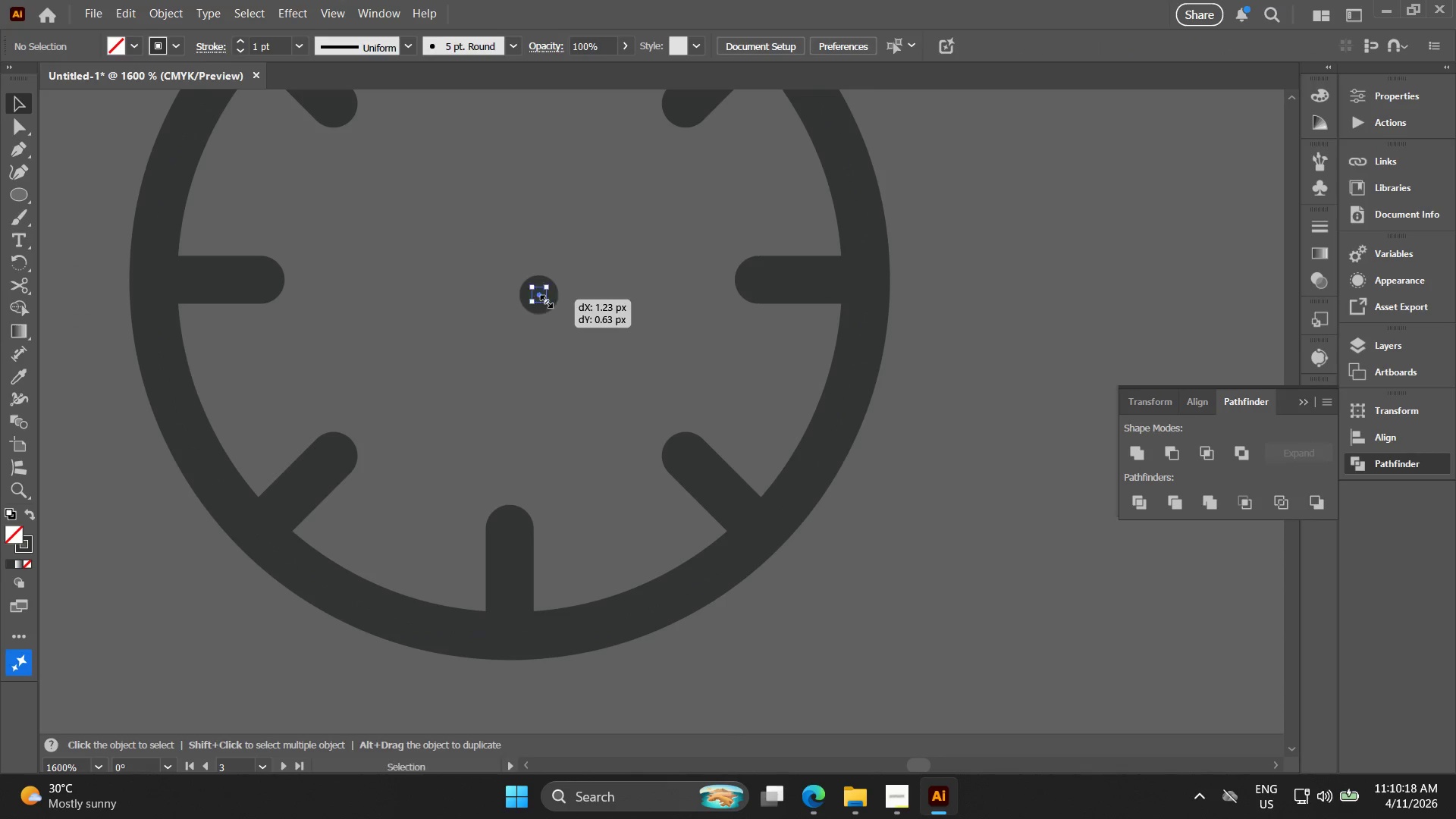 
key(Control+ControlLeft)
 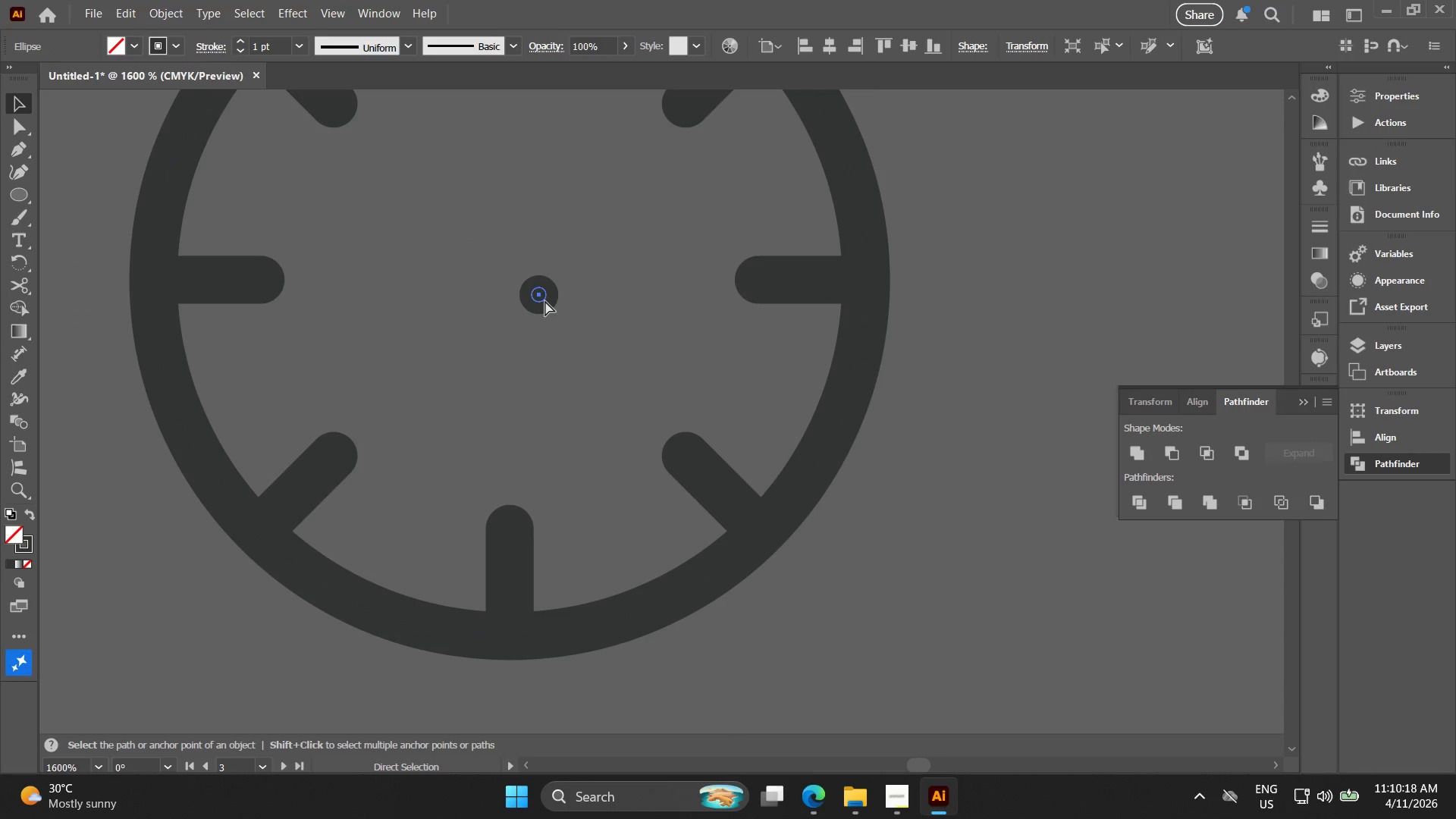 
key(Control+Z)
 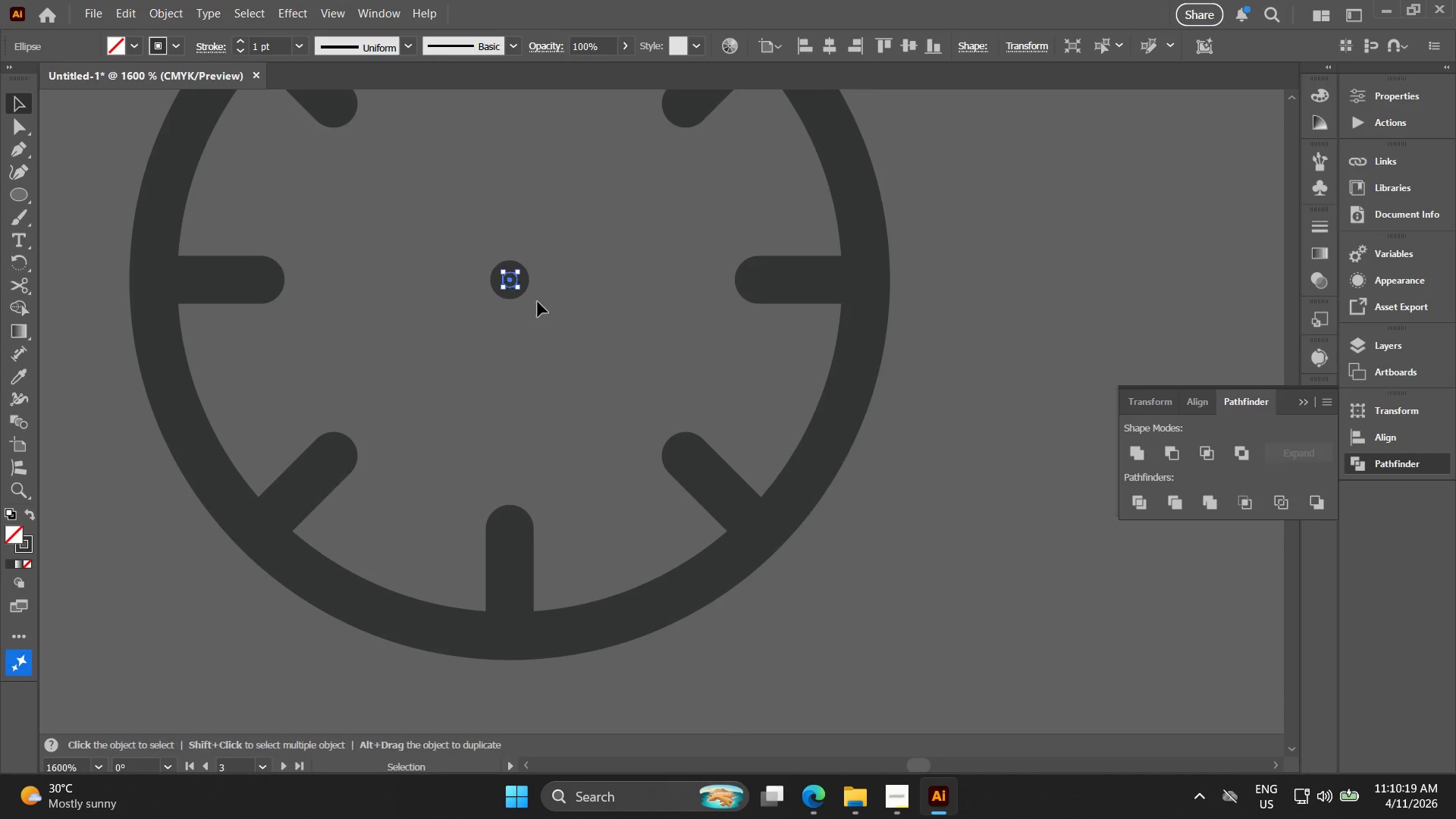 
hold_key(key=ShiftLeft, duration=1.89)
hold_key(key=AltLeft, duration=1.52)
left_click_drag(start_coordinate=[520, 290], to_coordinate=[558, 314])
 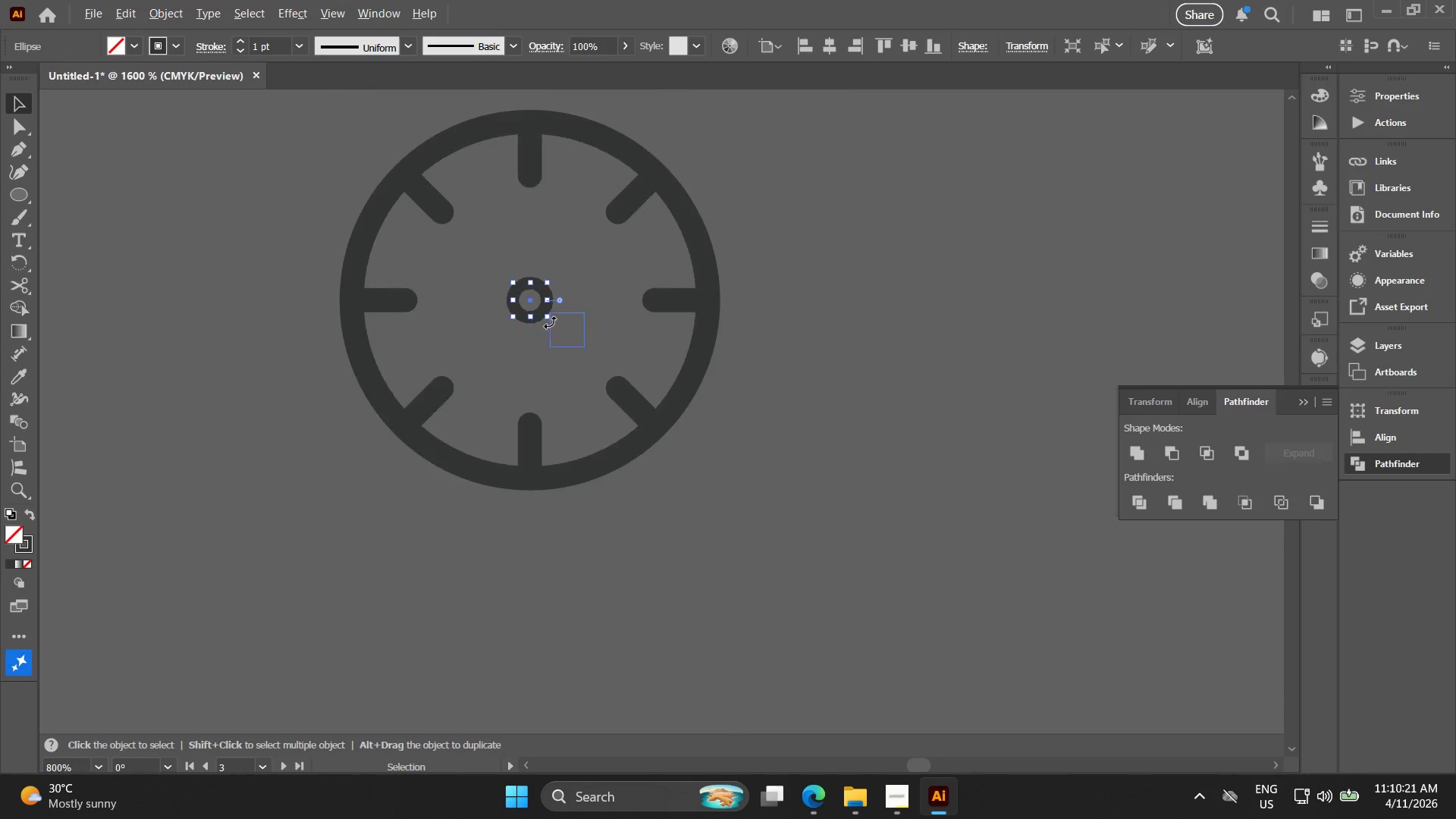 
key(Alt+Shift+AltLeft)
 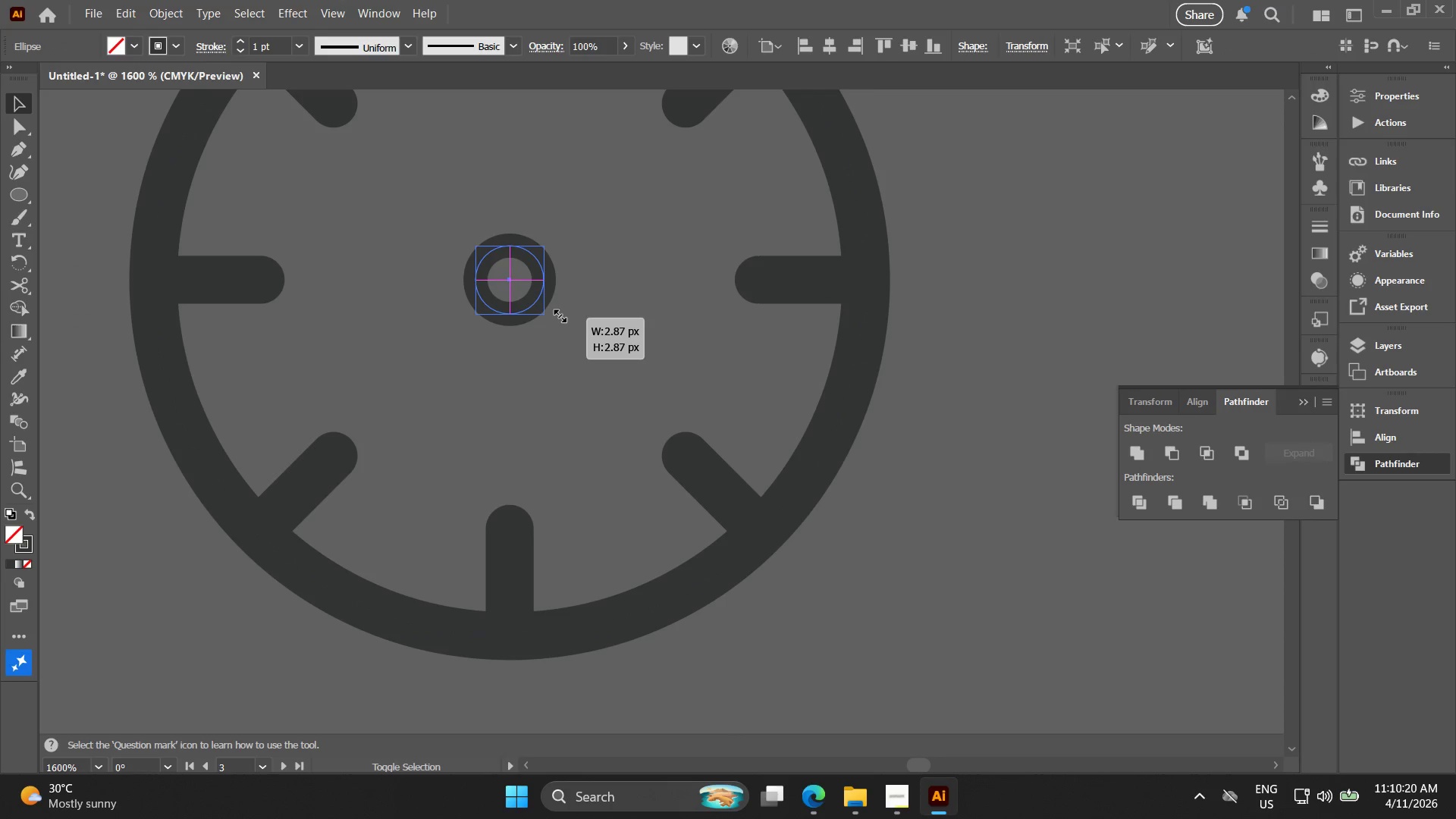 
key(Alt+Shift+AltLeft)
 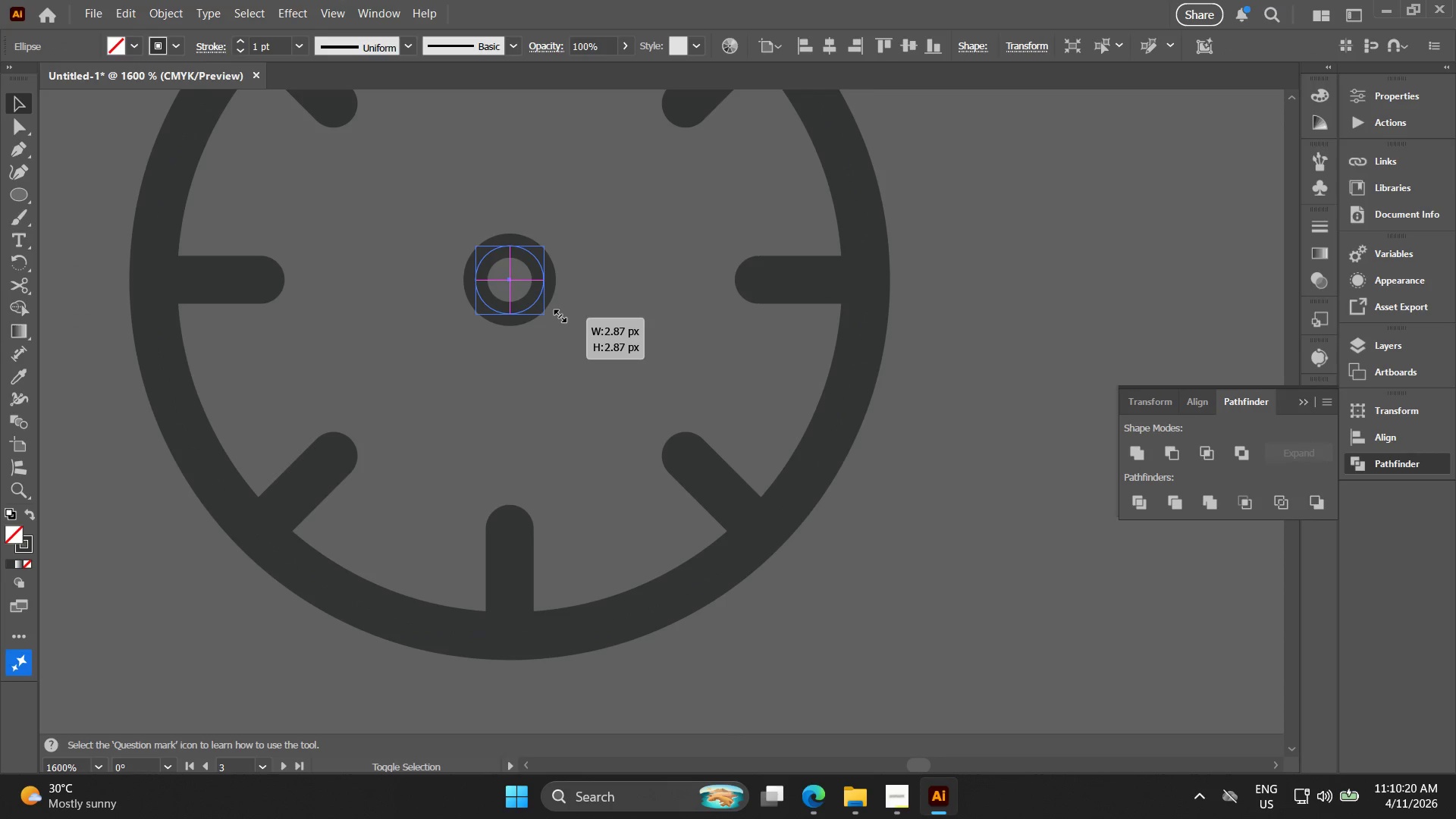 
key(Alt+Shift+AltLeft)
 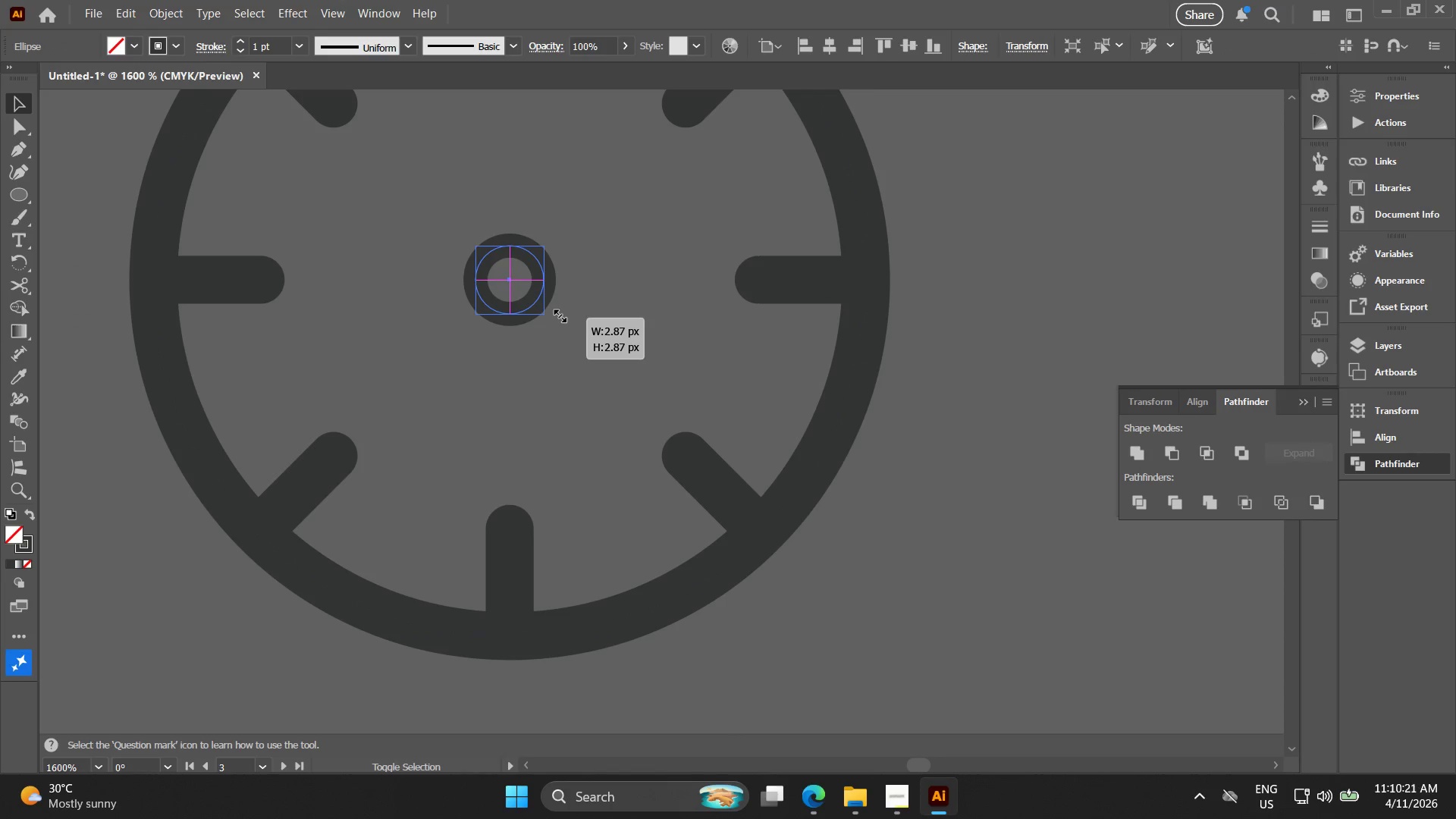 
key(Alt+Shift+AltLeft)
 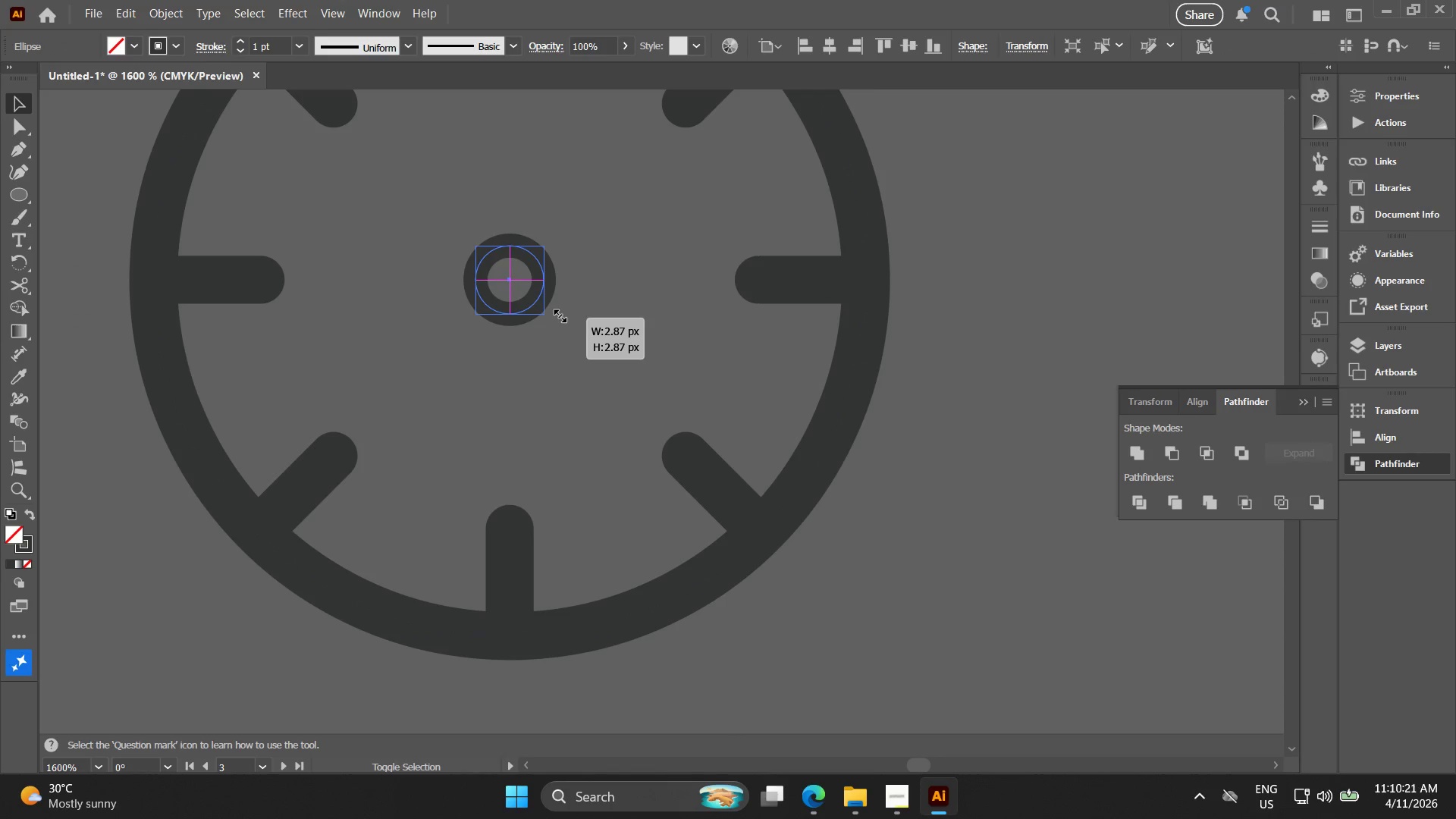 
key(Alt+Shift+AltLeft)
 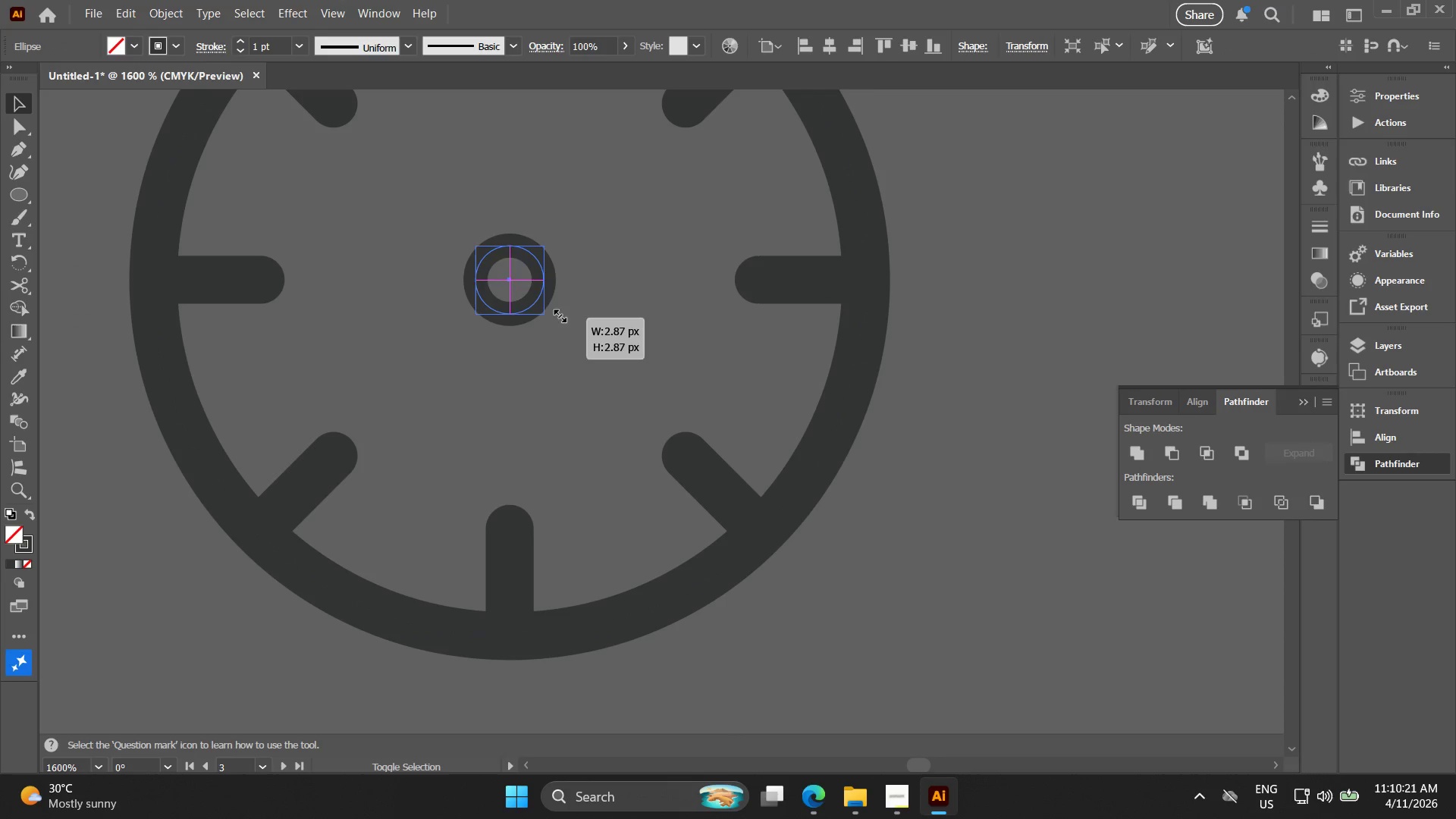 
key(Alt+Shift+AltLeft)
 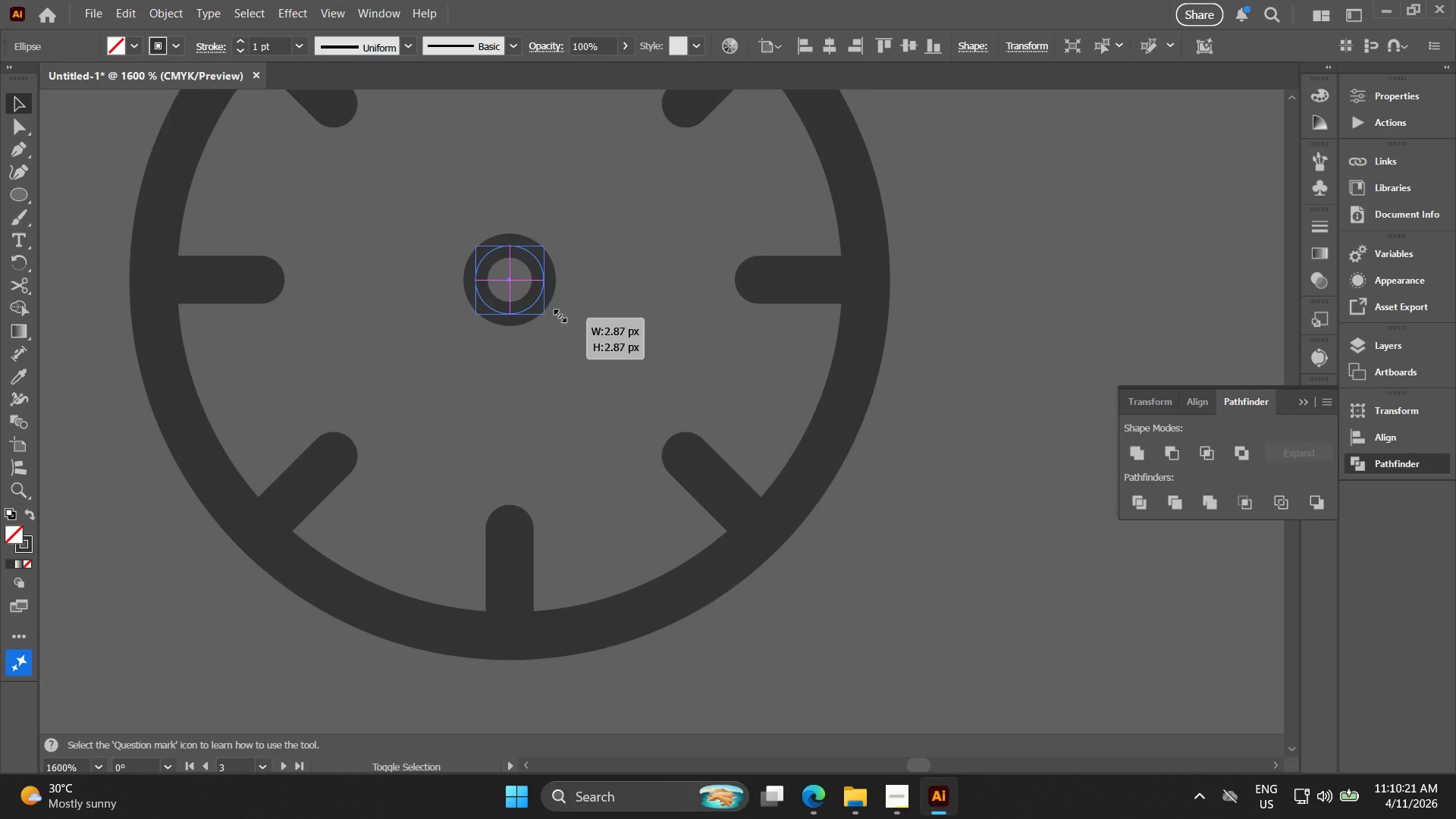 
key(Alt+Shift+AltLeft)
 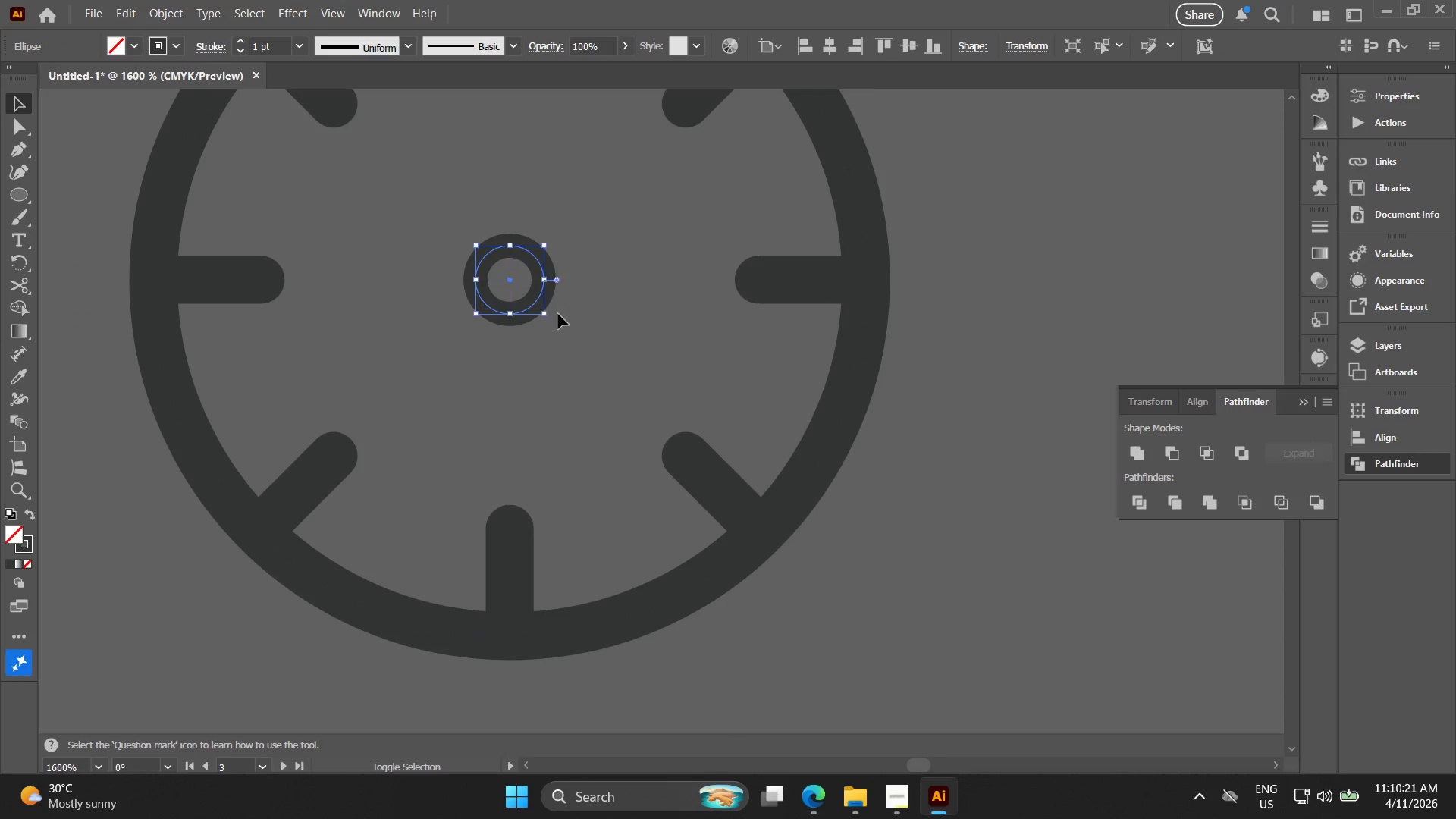 
key(Alt+Shift+AltLeft)
 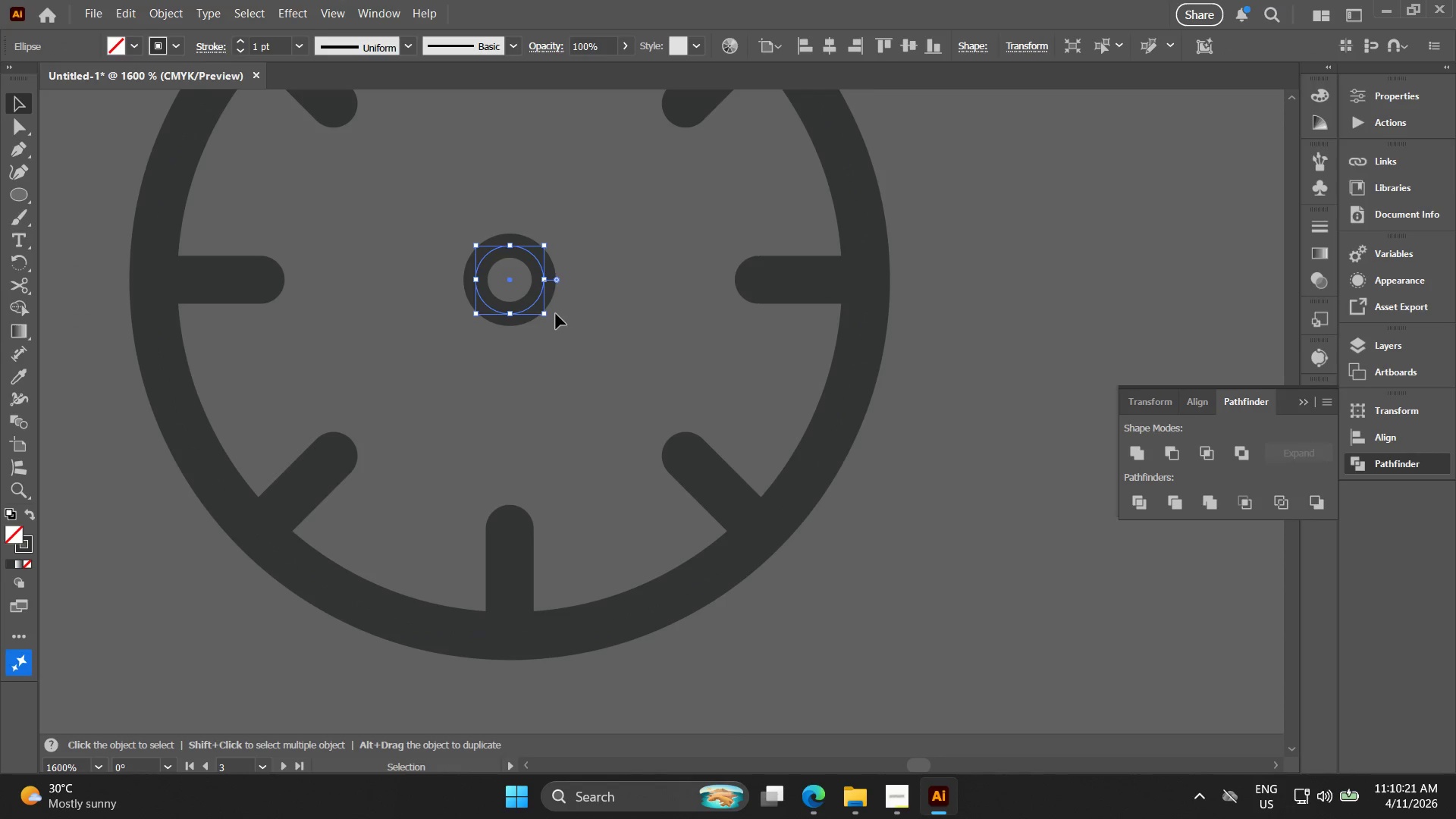 
key(Alt+AltLeft)
 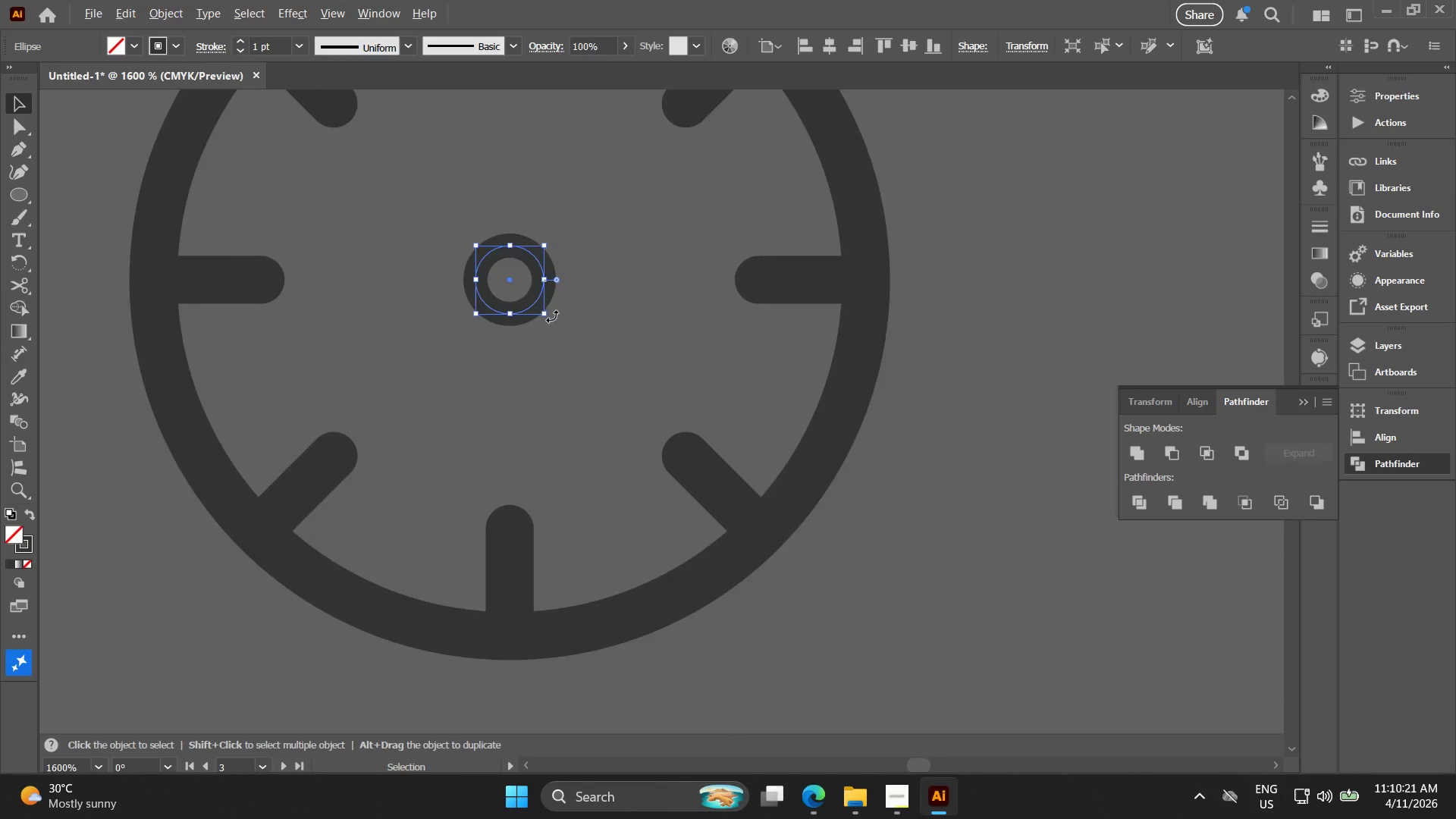 
scroll: coordinate [550, 322], scroll_direction: down, amount: 2.0
 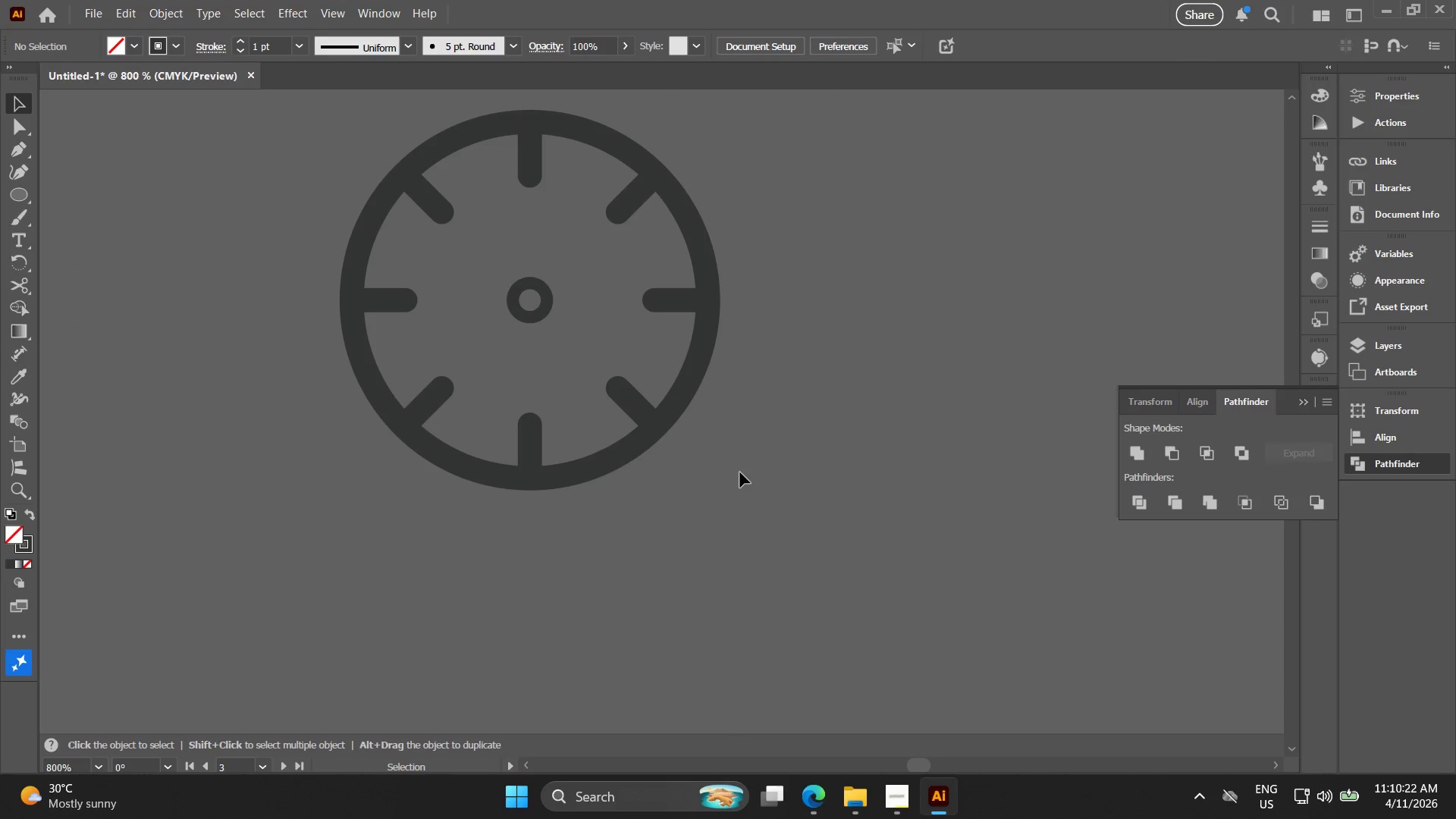 
left_click_drag(start_coordinate=[783, 546], to_coordinate=[198, 99])
 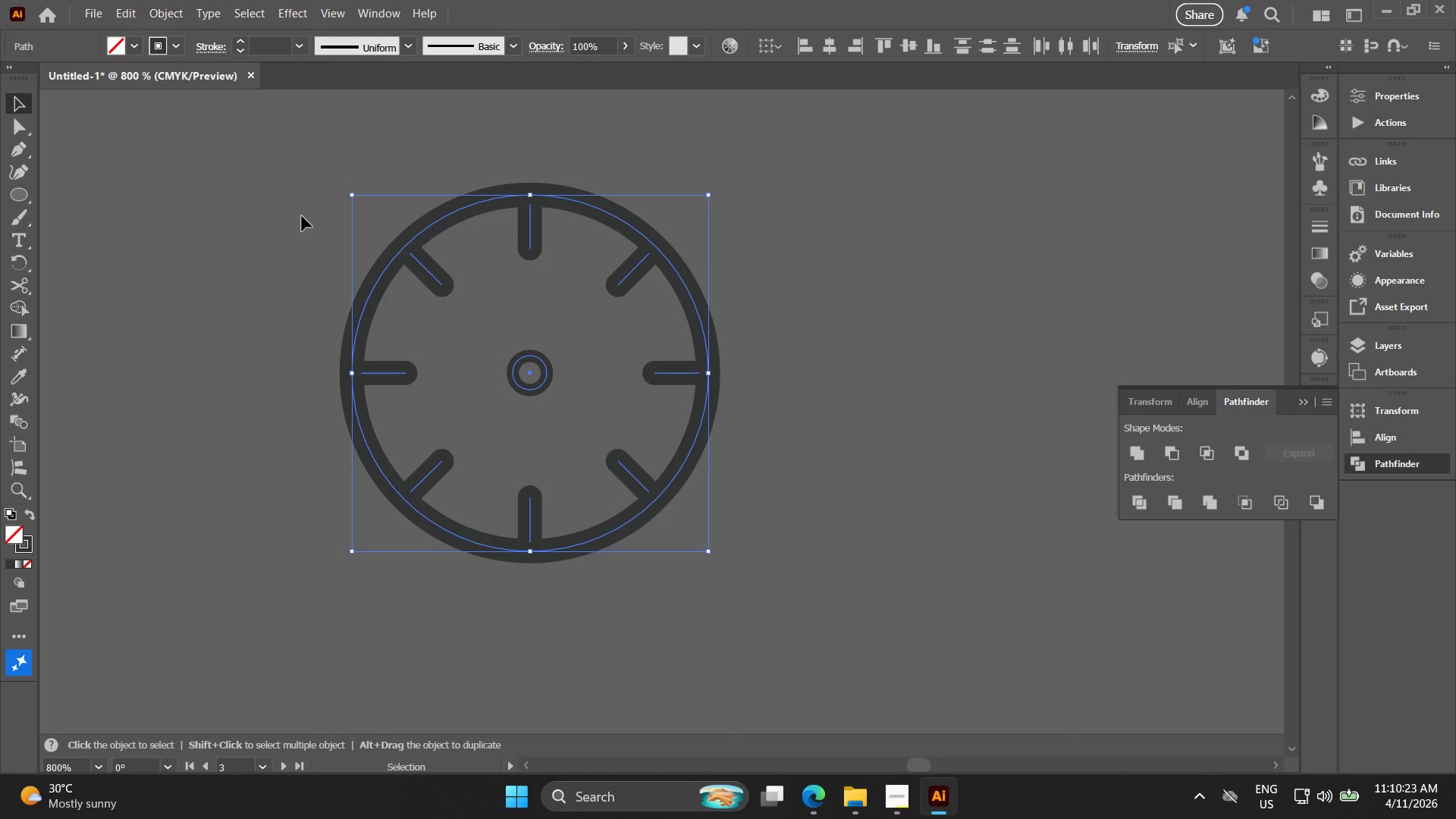 
left_click([300, 216])
 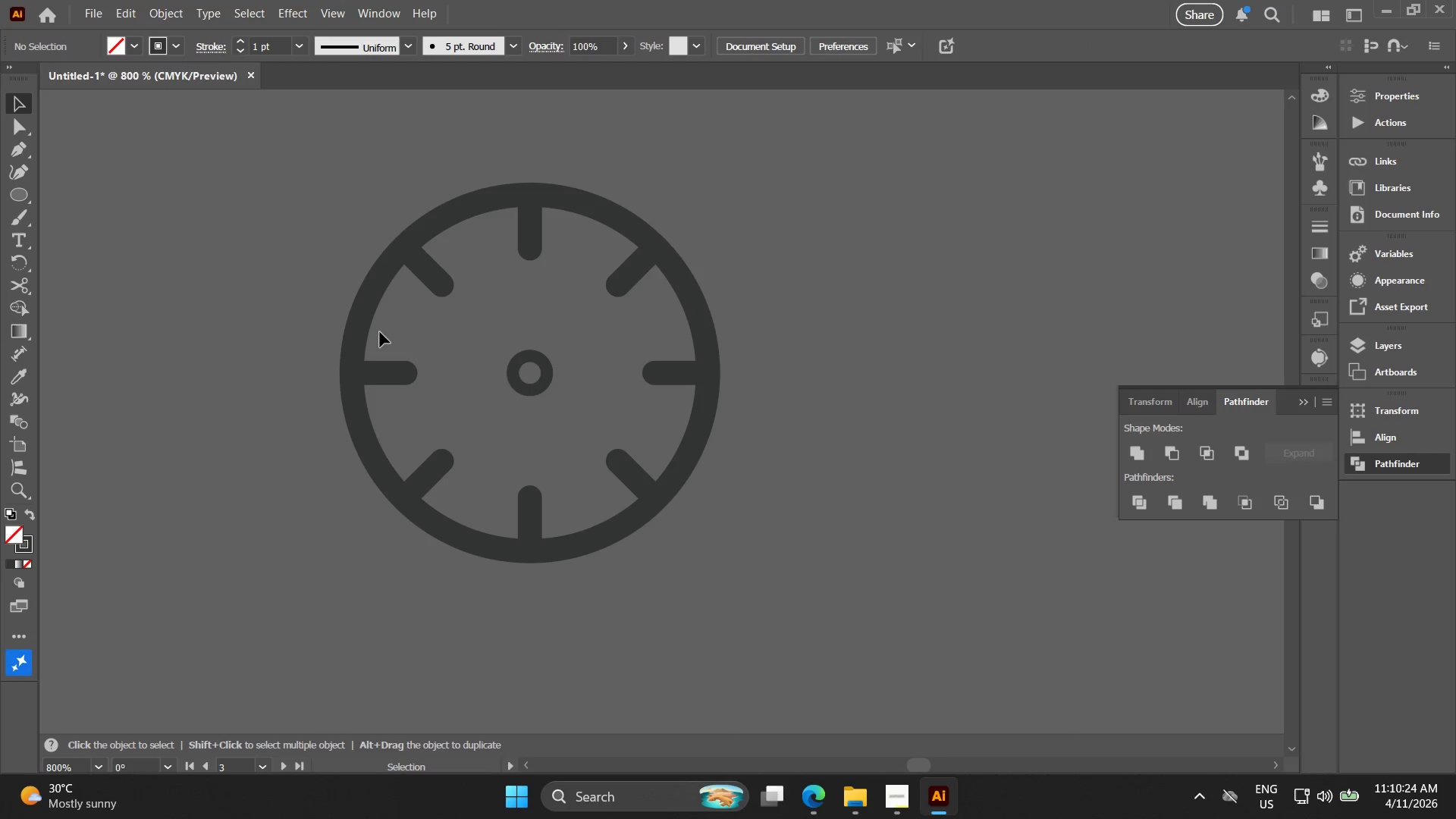 
left_click_drag(start_coordinate=[415, 322], to_coordinate=[445, 259])
 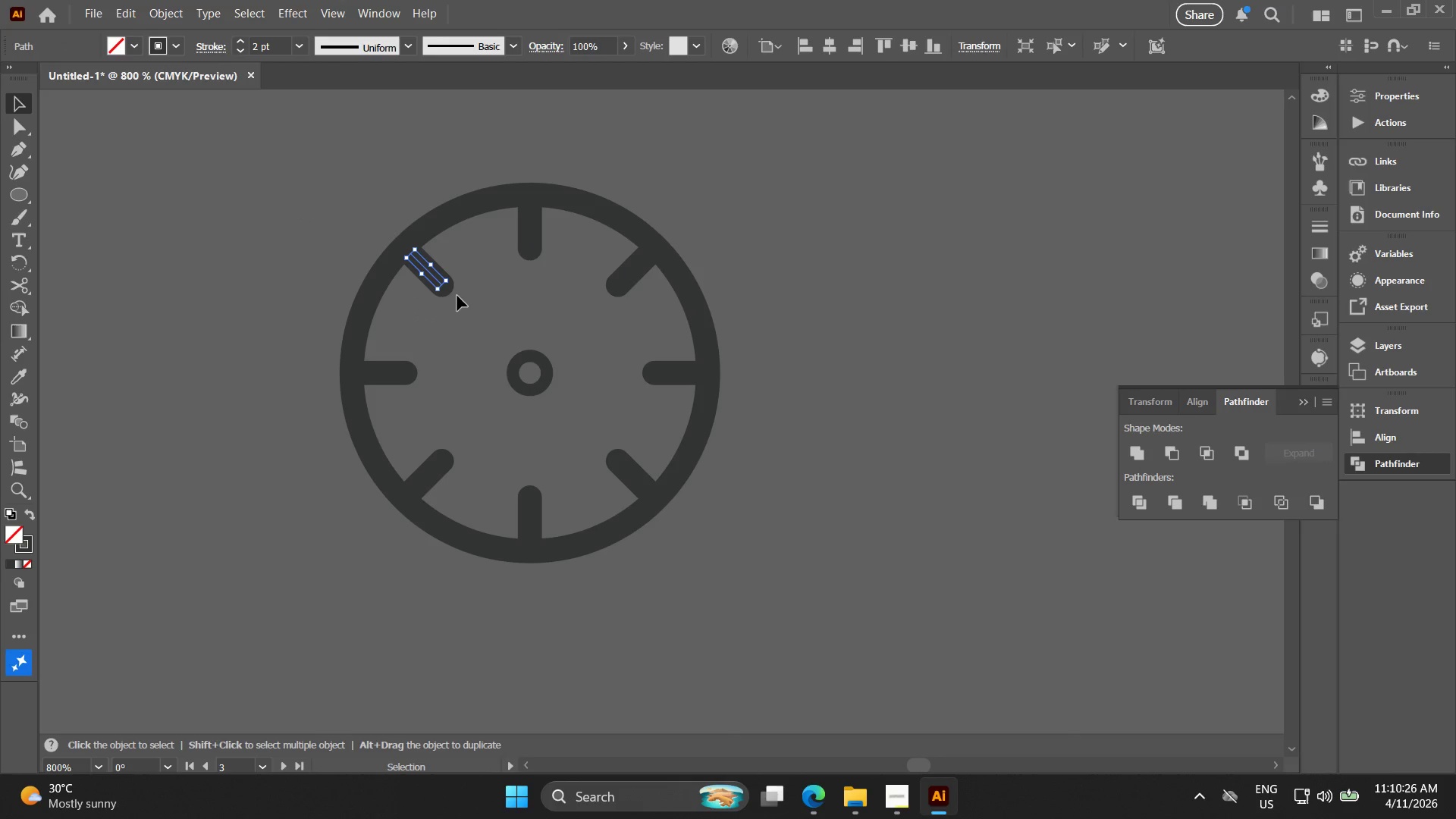 
left_click([465, 297])
 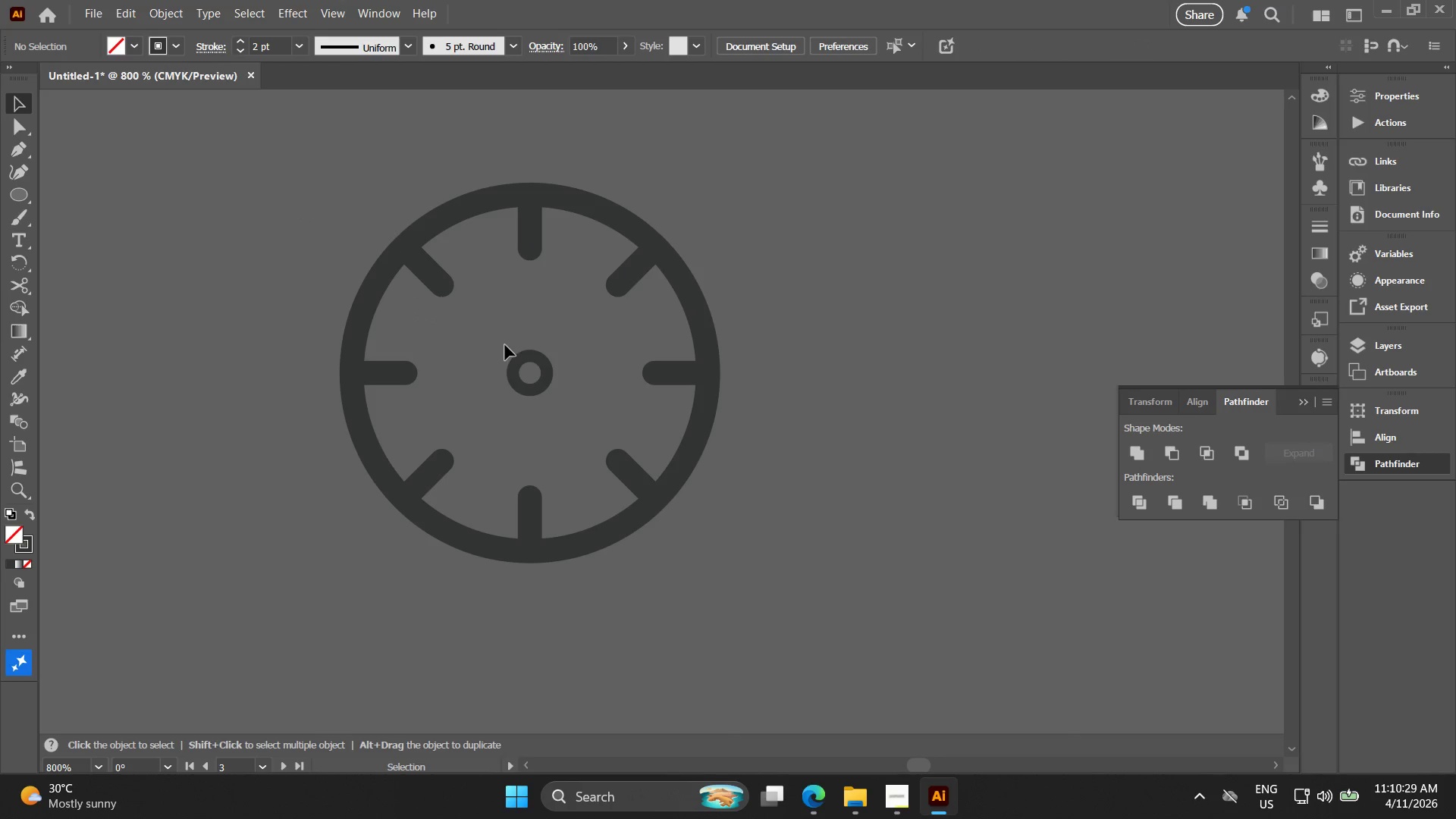 
left_click_drag(start_coordinate=[808, 574], to_coordinate=[205, 193])
 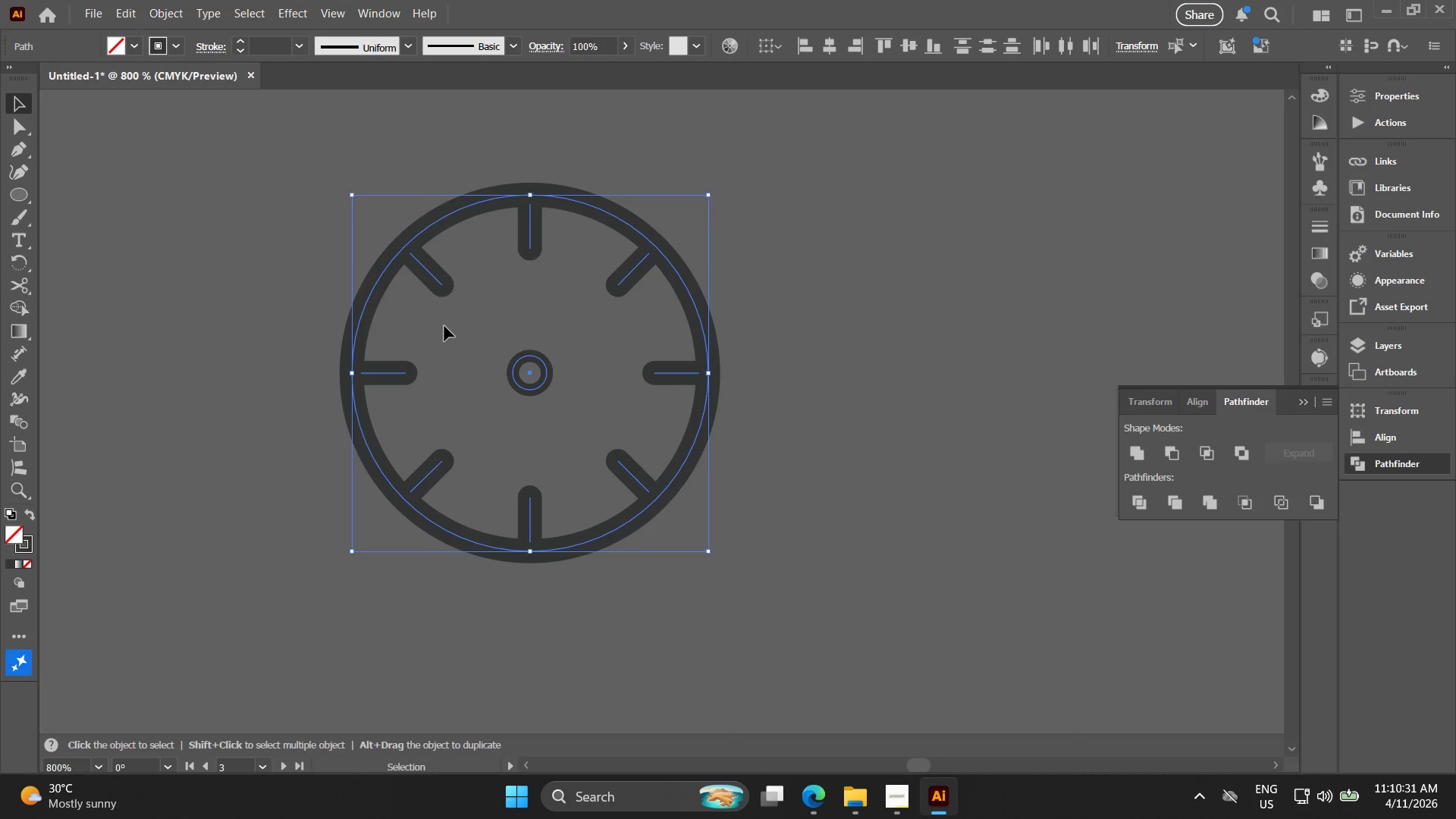 
hold_key(key=ControlLeft, duration=0.39)
 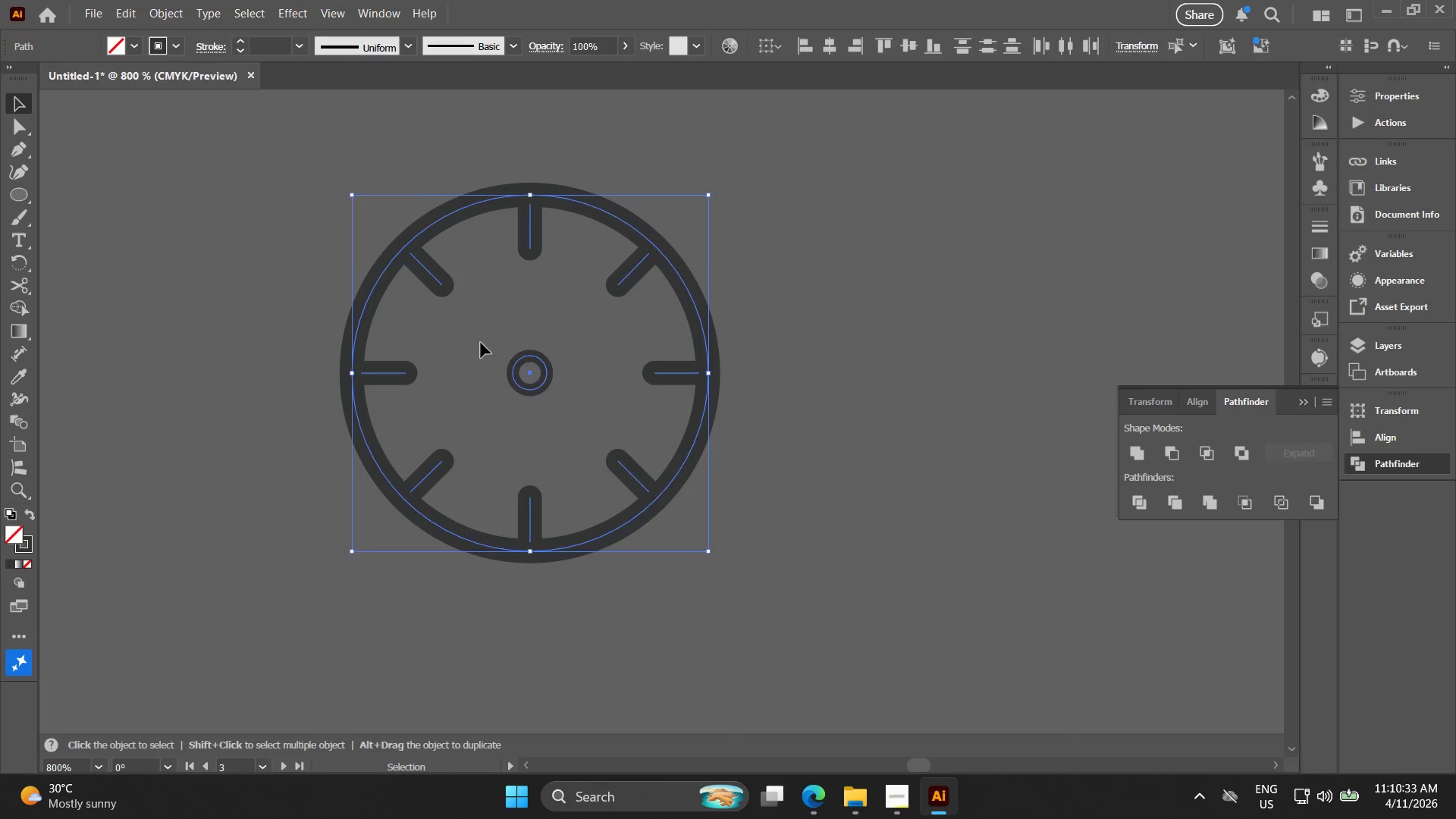 
left_click_drag(start_coordinate=[469, 324], to_coordinate=[434, 268])
 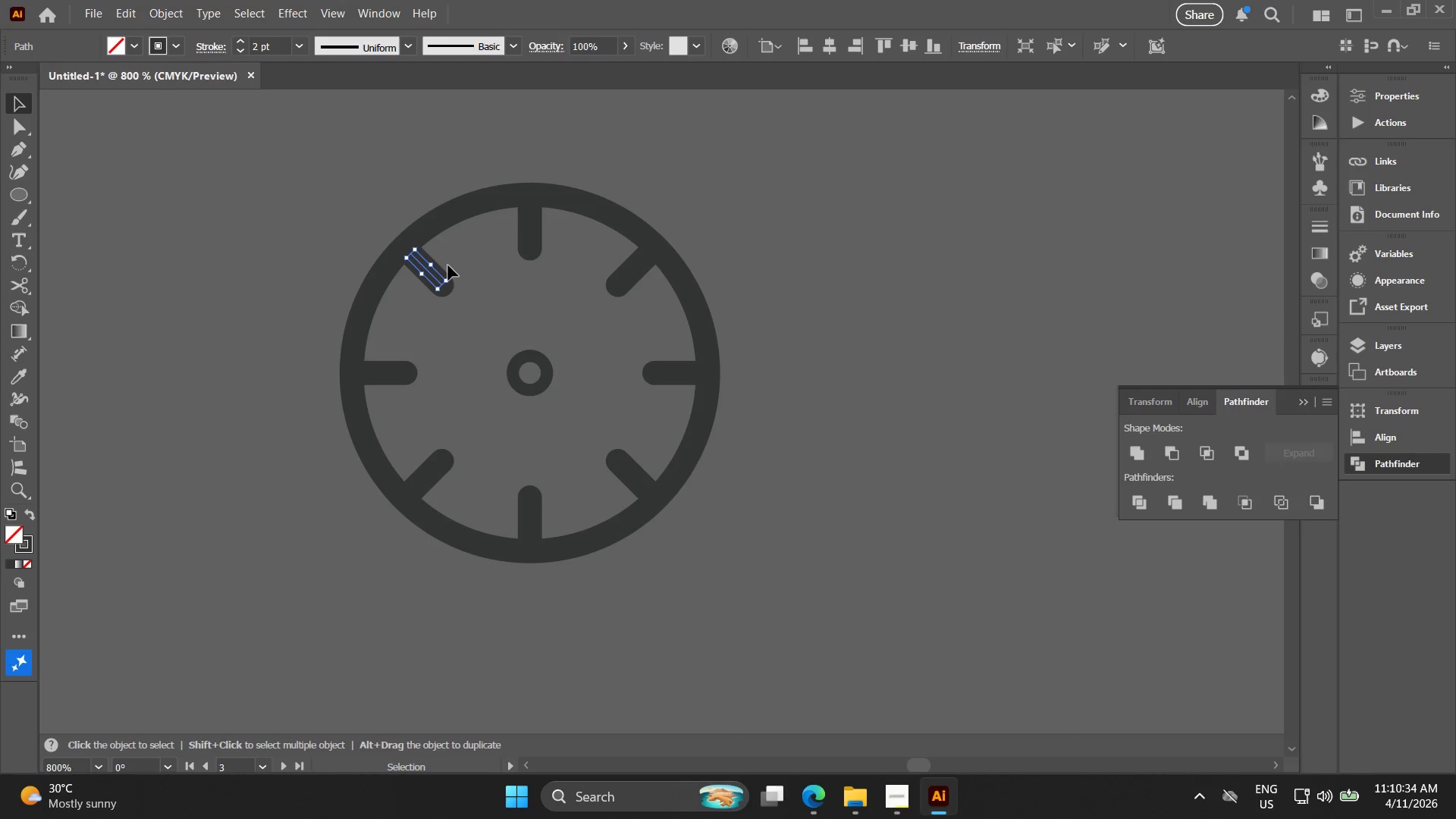 
key(Backspace)
 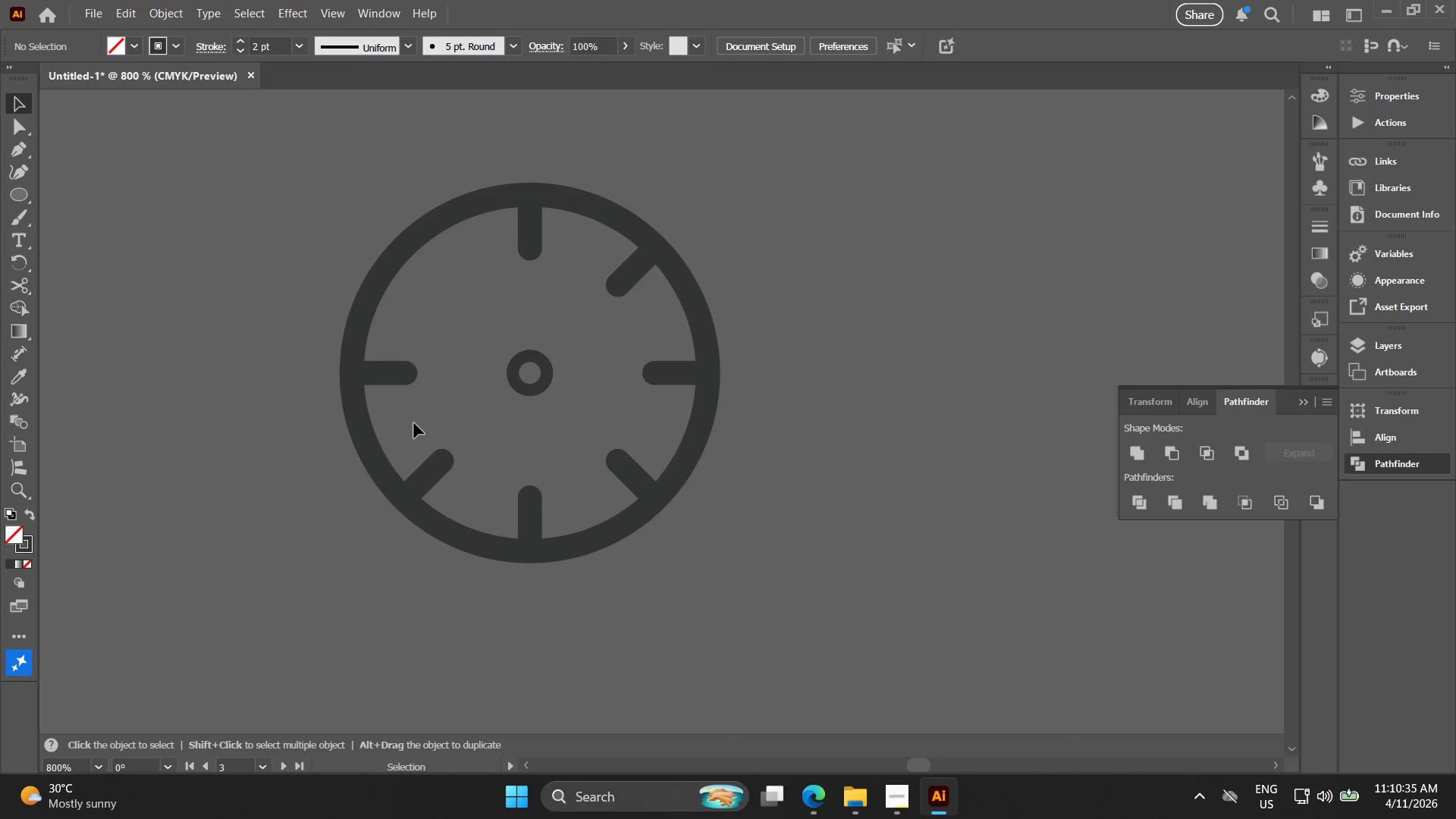 
left_click_drag(start_coordinate=[393, 413], to_coordinate=[381, 356])
 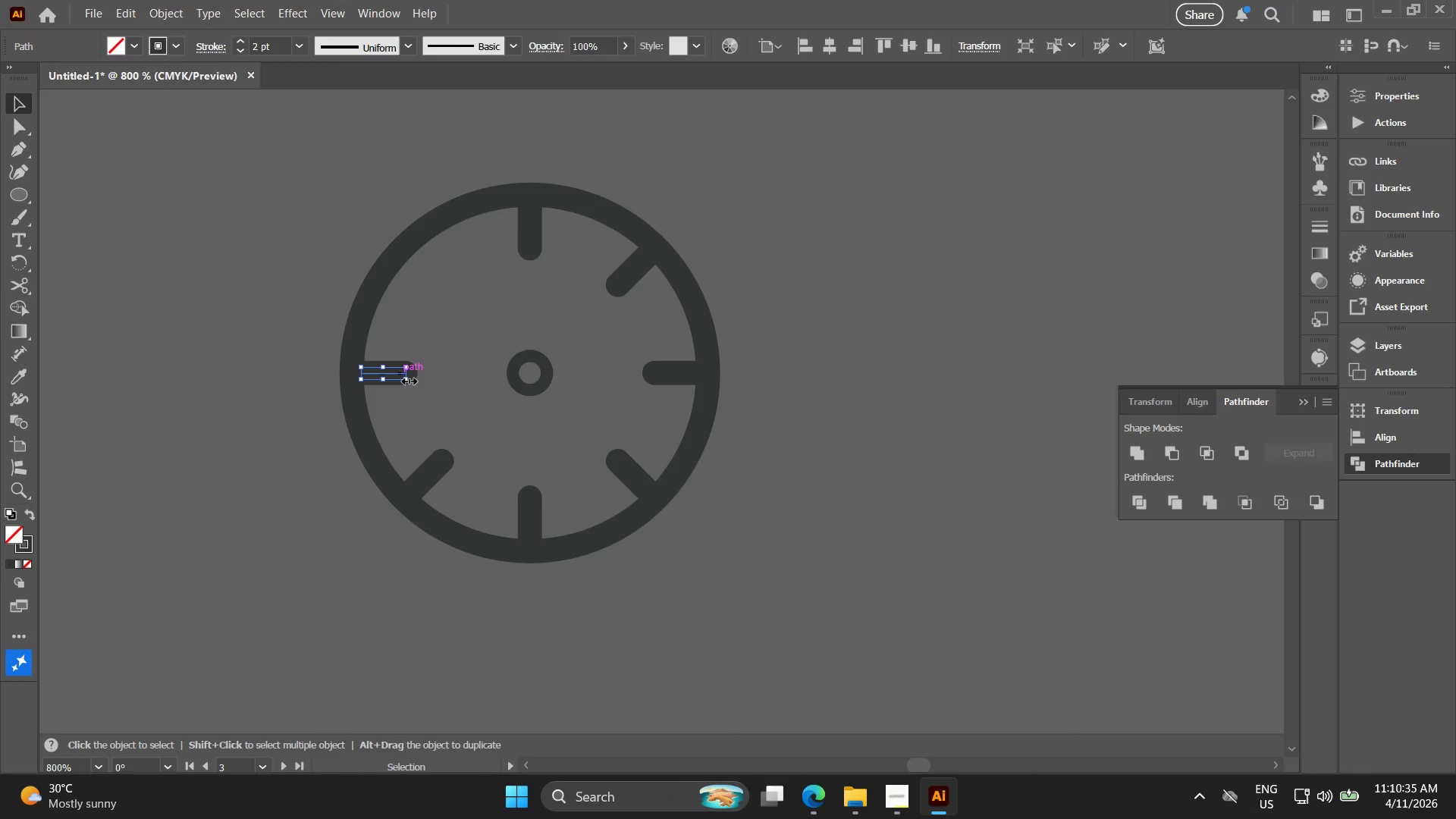 
key(Backspace)
 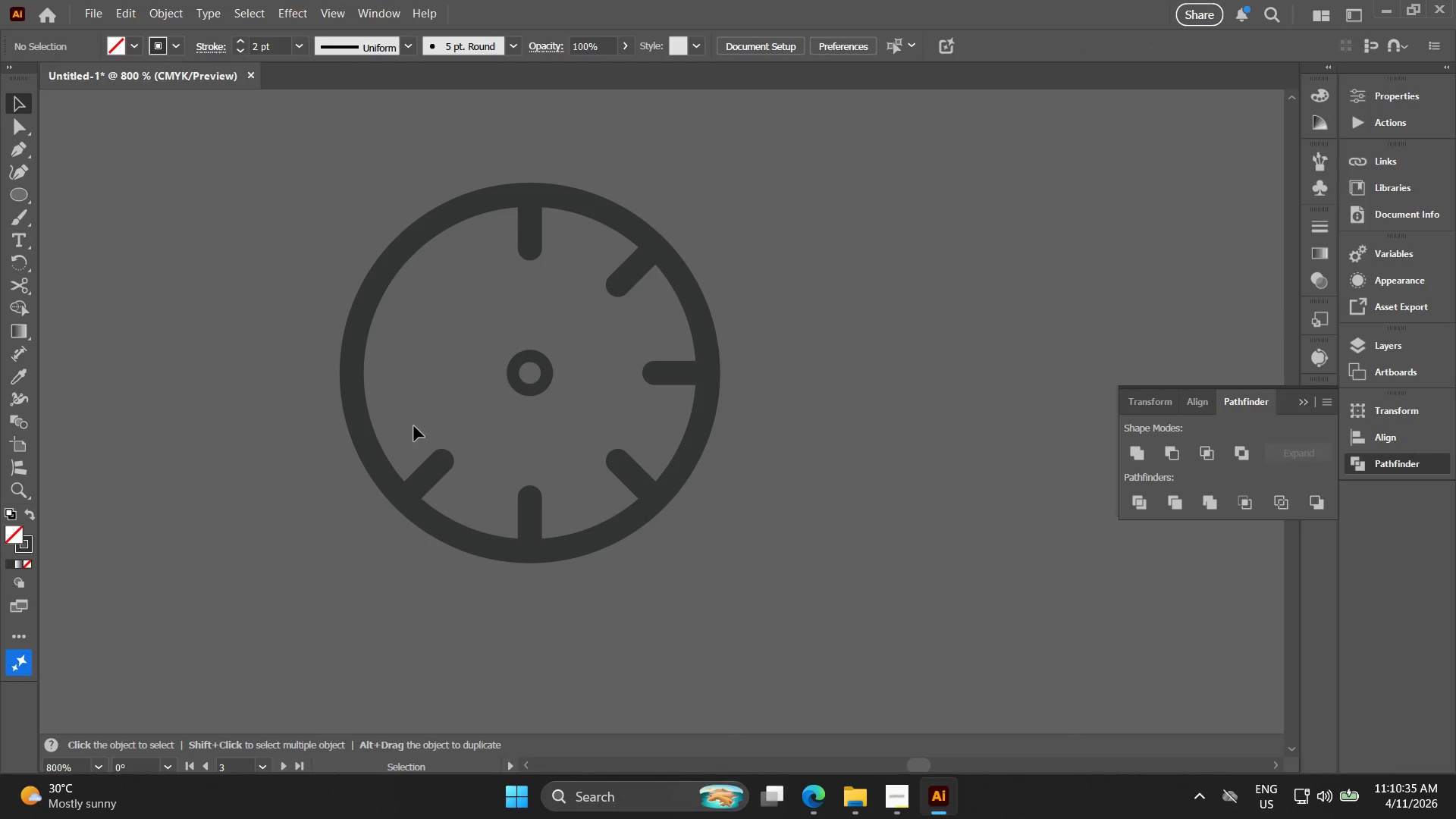 
left_click_drag(start_coordinate=[415, 425], to_coordinate=[467, 463])
 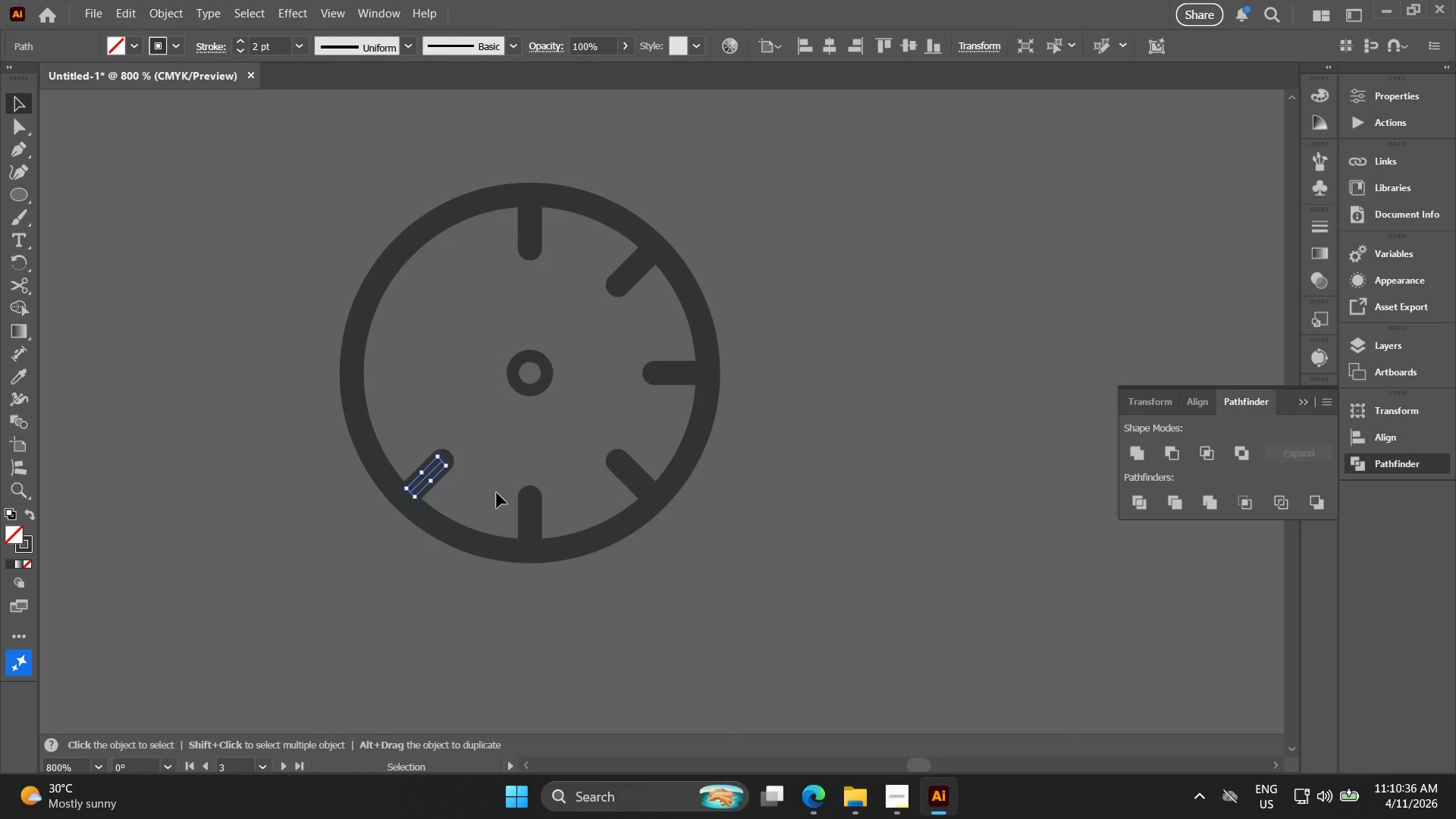 
key(Backspace)
 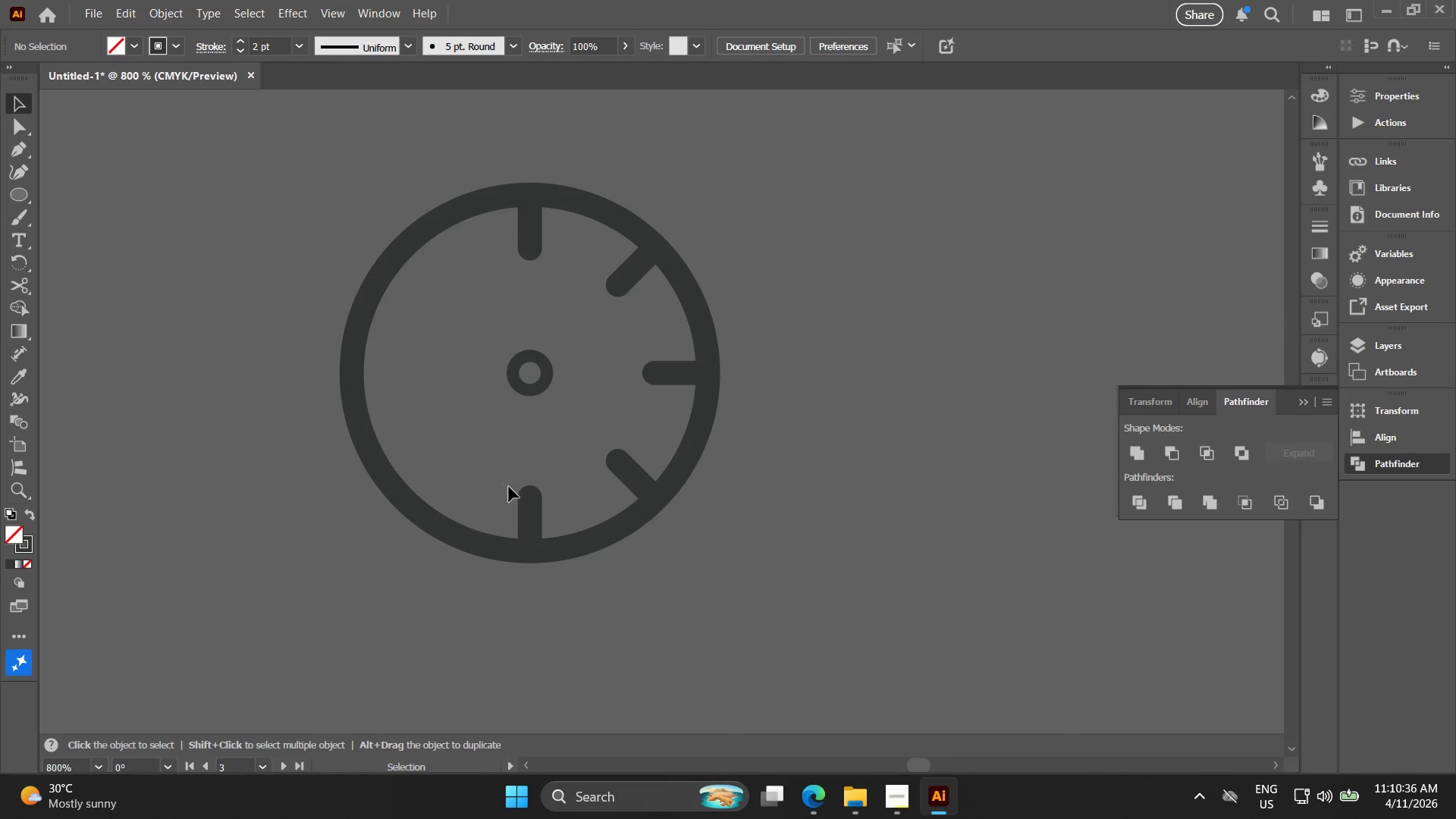 
left_click_drag(start_coordinate=[504, 484], to_coordinate=[545, 499])
 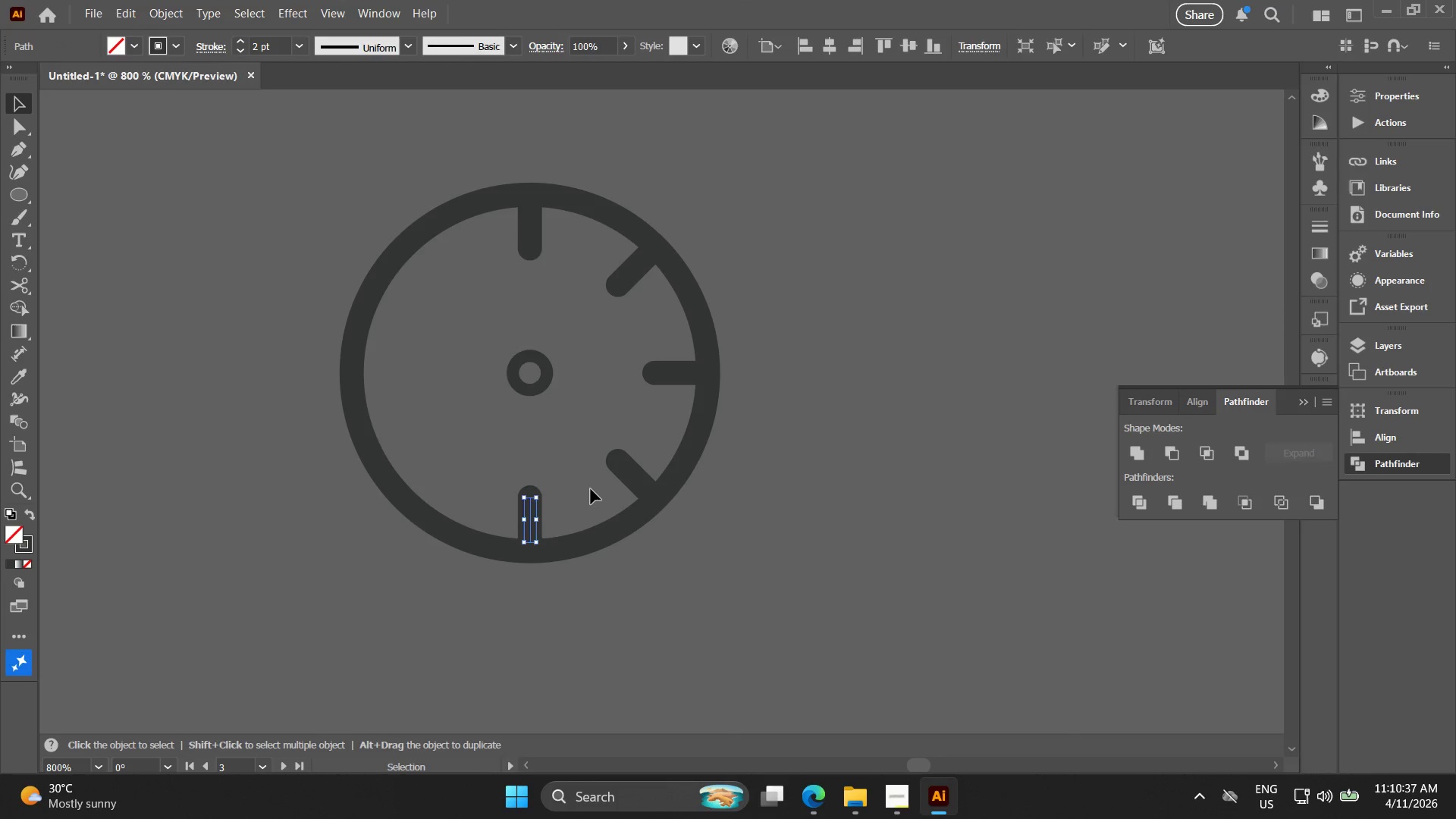 
key(Backspace)
 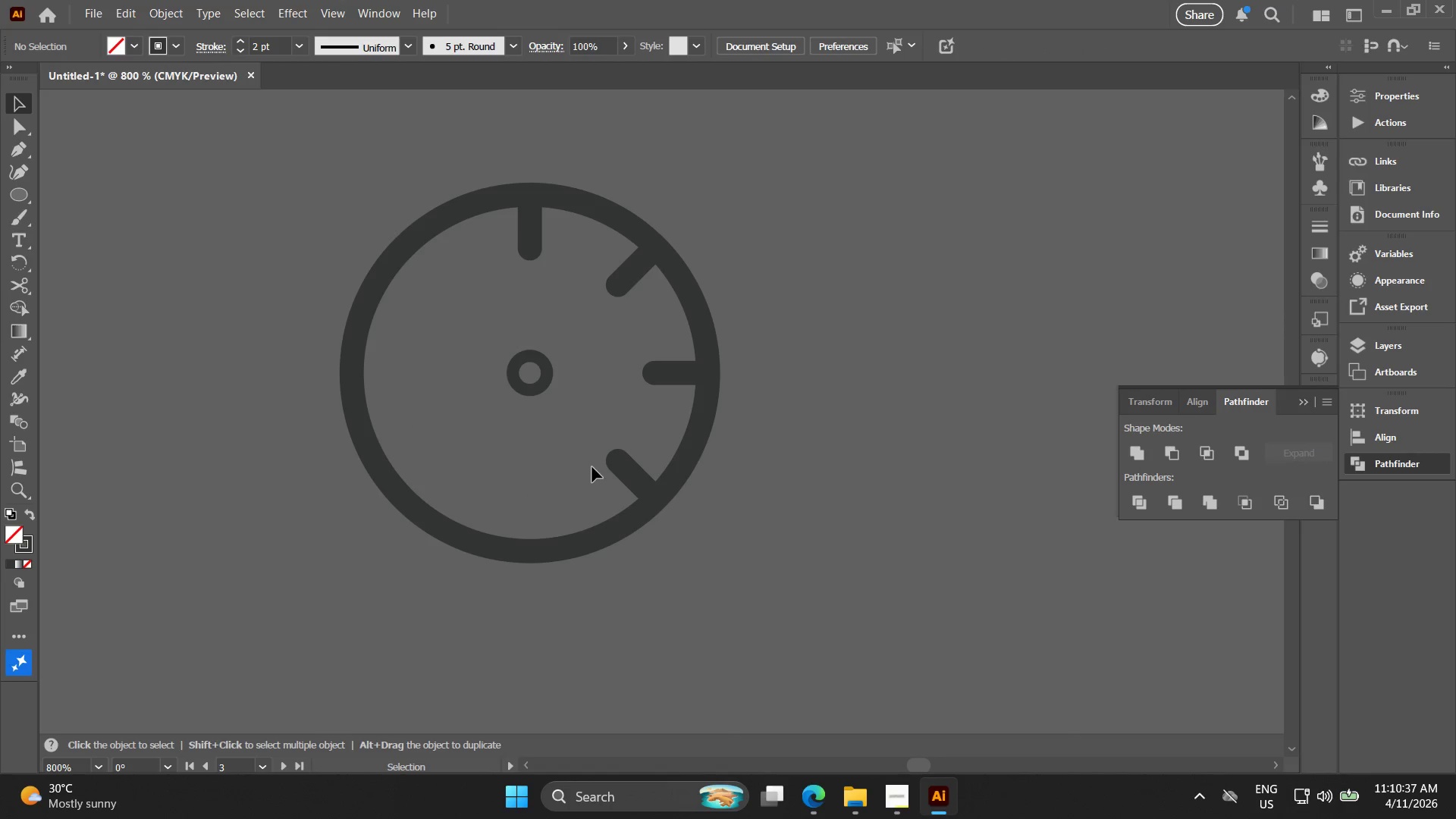 
left_click_drag(start_coordinate=[598, 472], to_coordinate=[642, 429])
 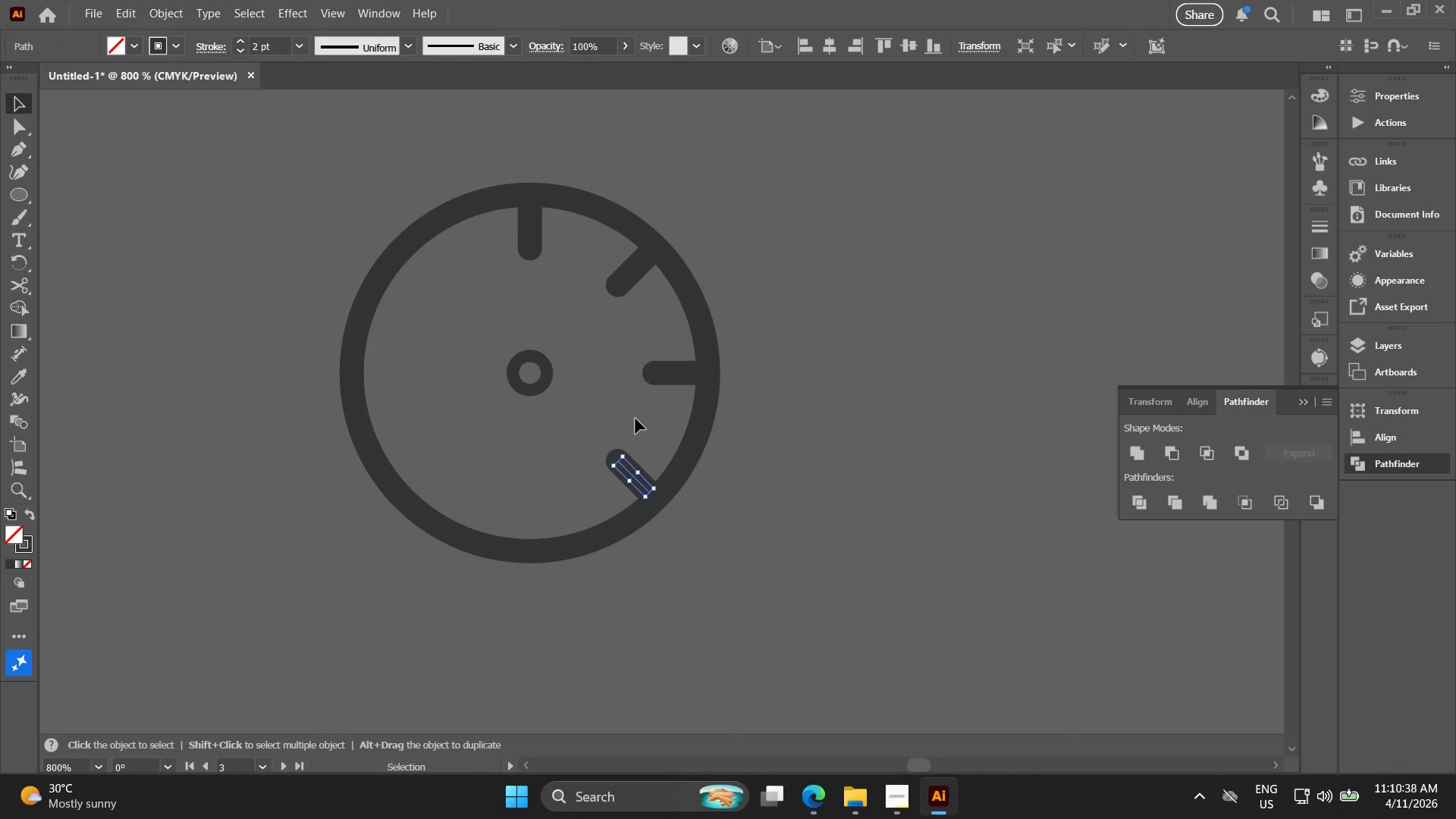 
key(Backspace)
 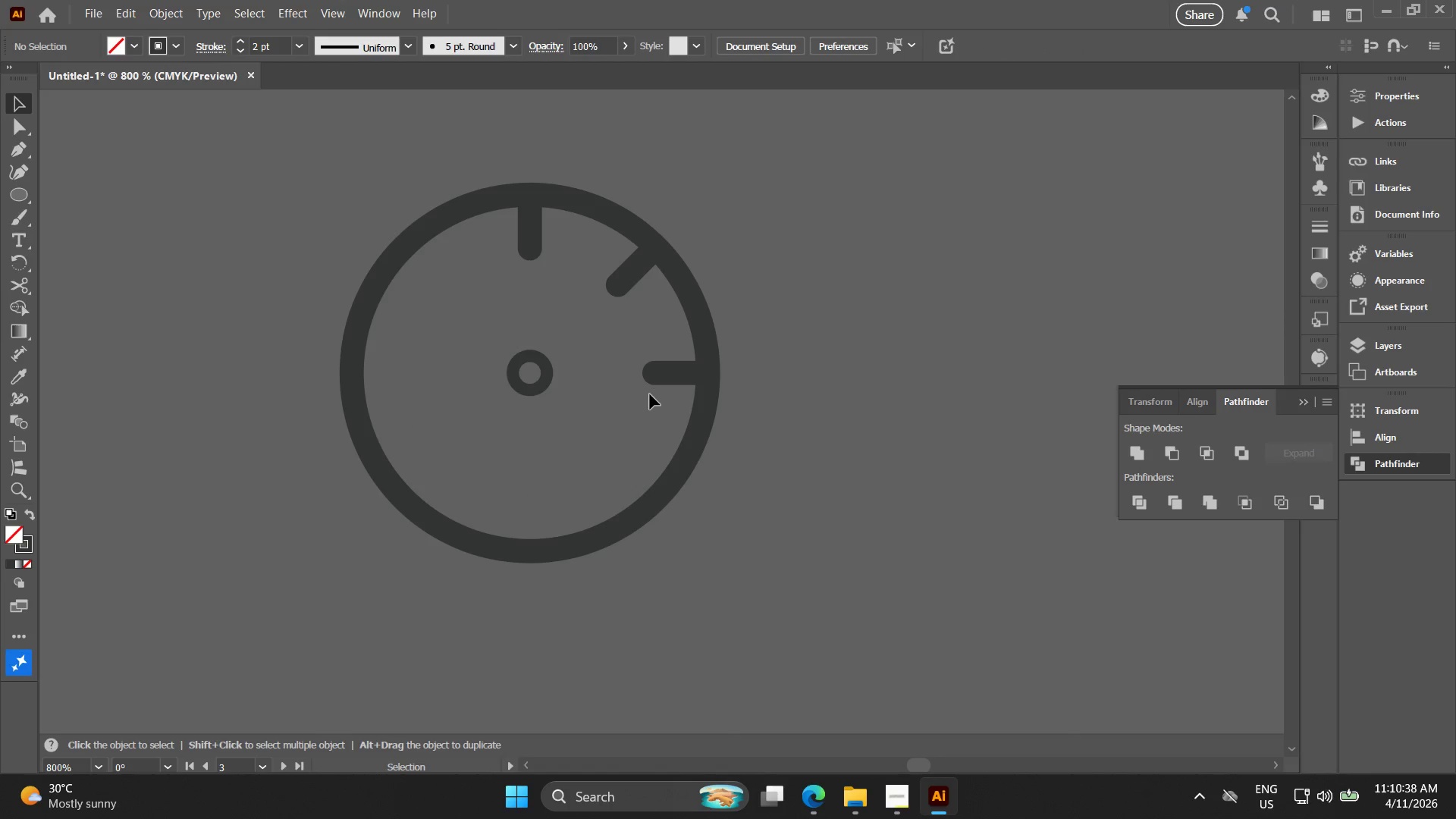 
left_click_drag(start_coordinate=[654, 394], to_coordinate=[658, 335])
 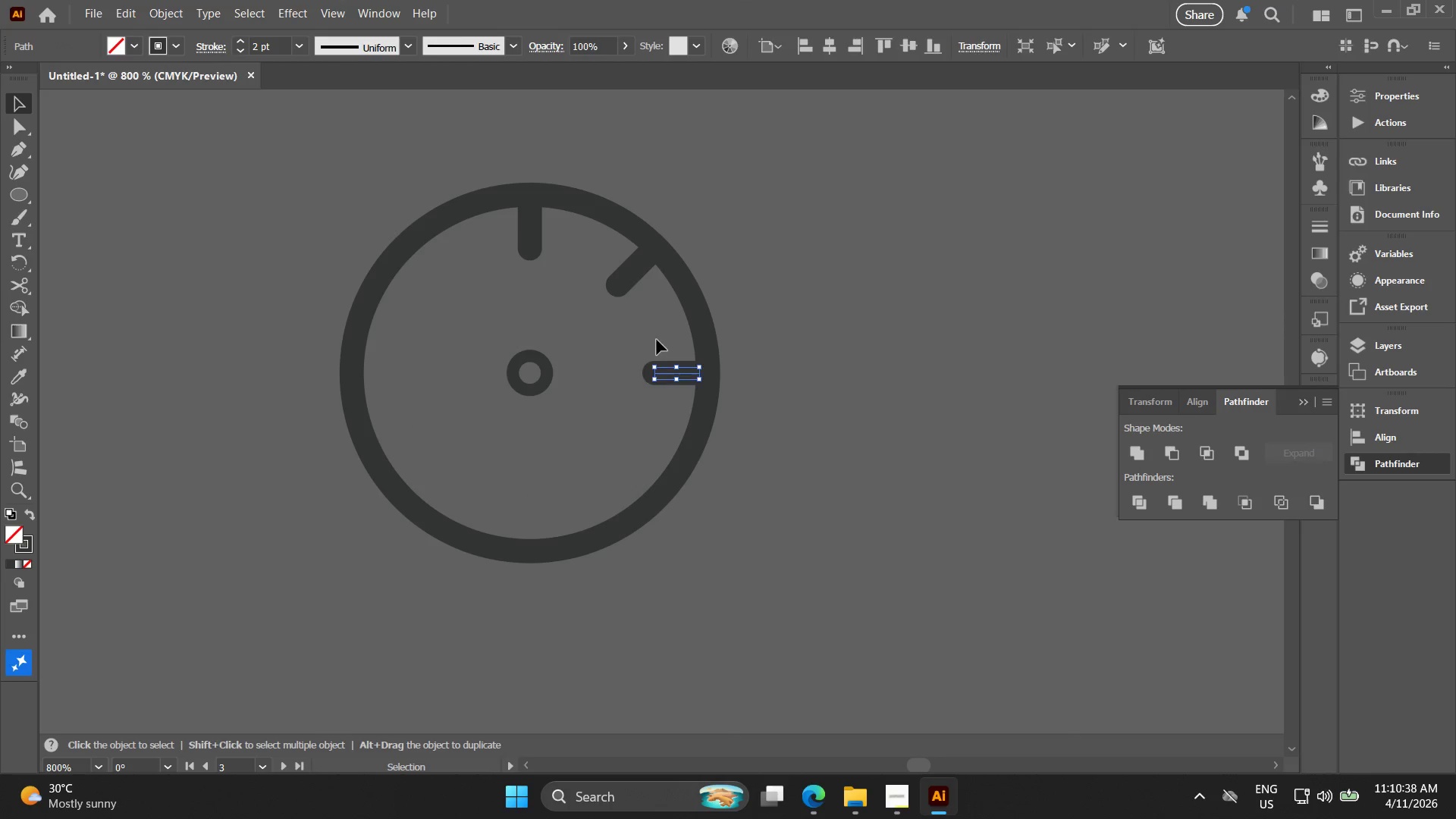 
key(Backspace)
 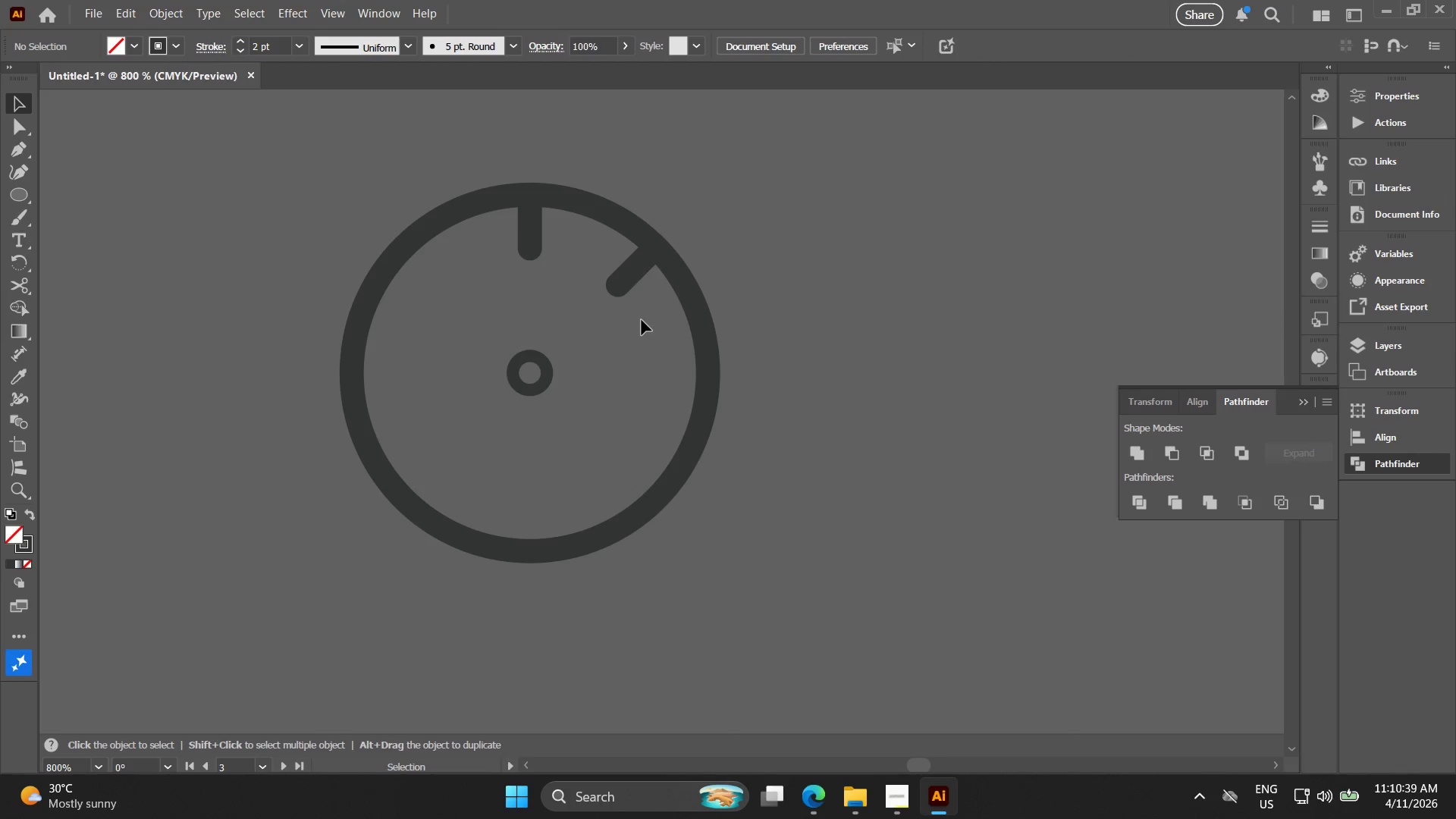 
left_click_drag(start_coordinate=[647, 309], to_coordinate=[598, 254])
 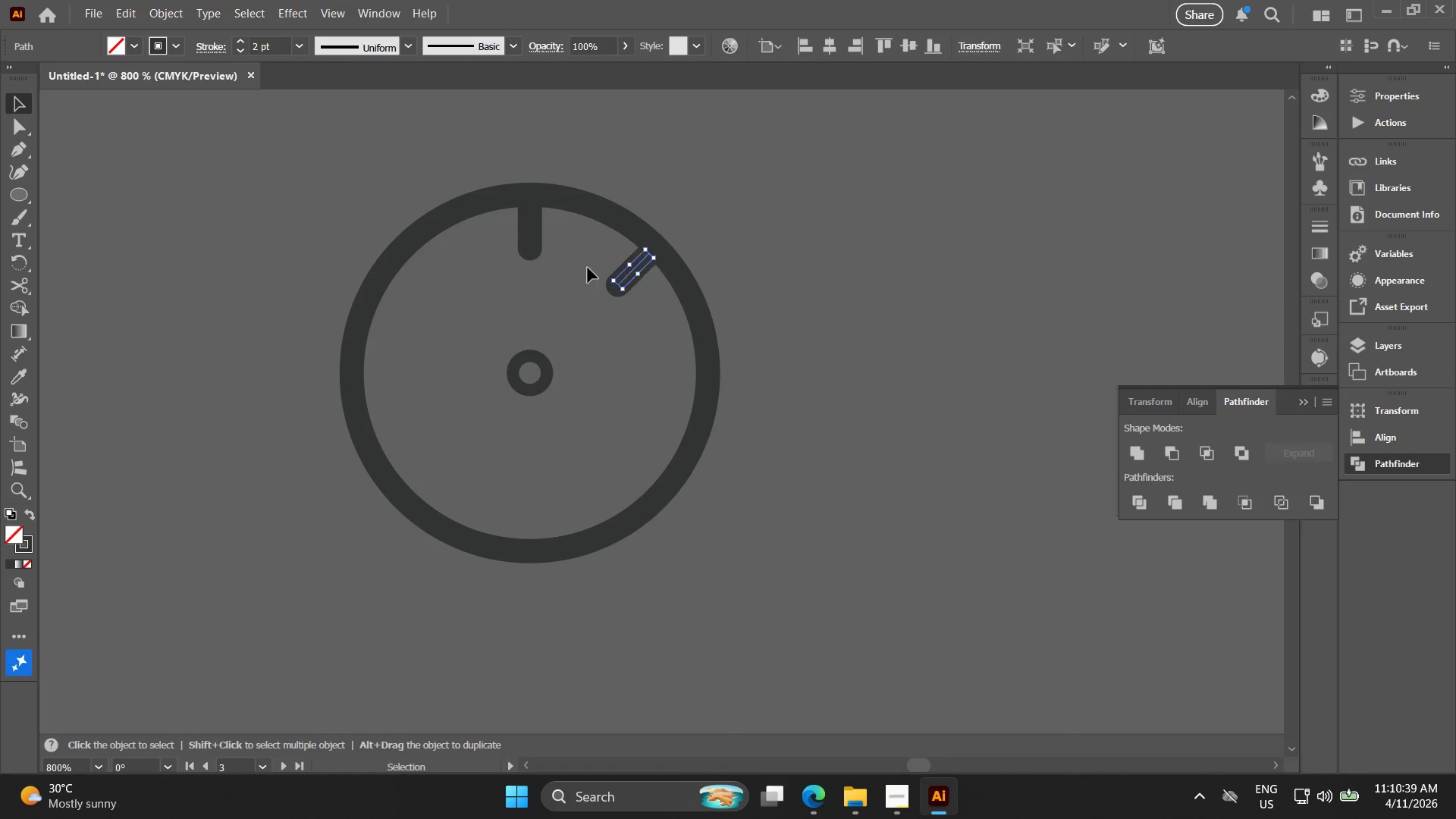 
key(Backspace)
 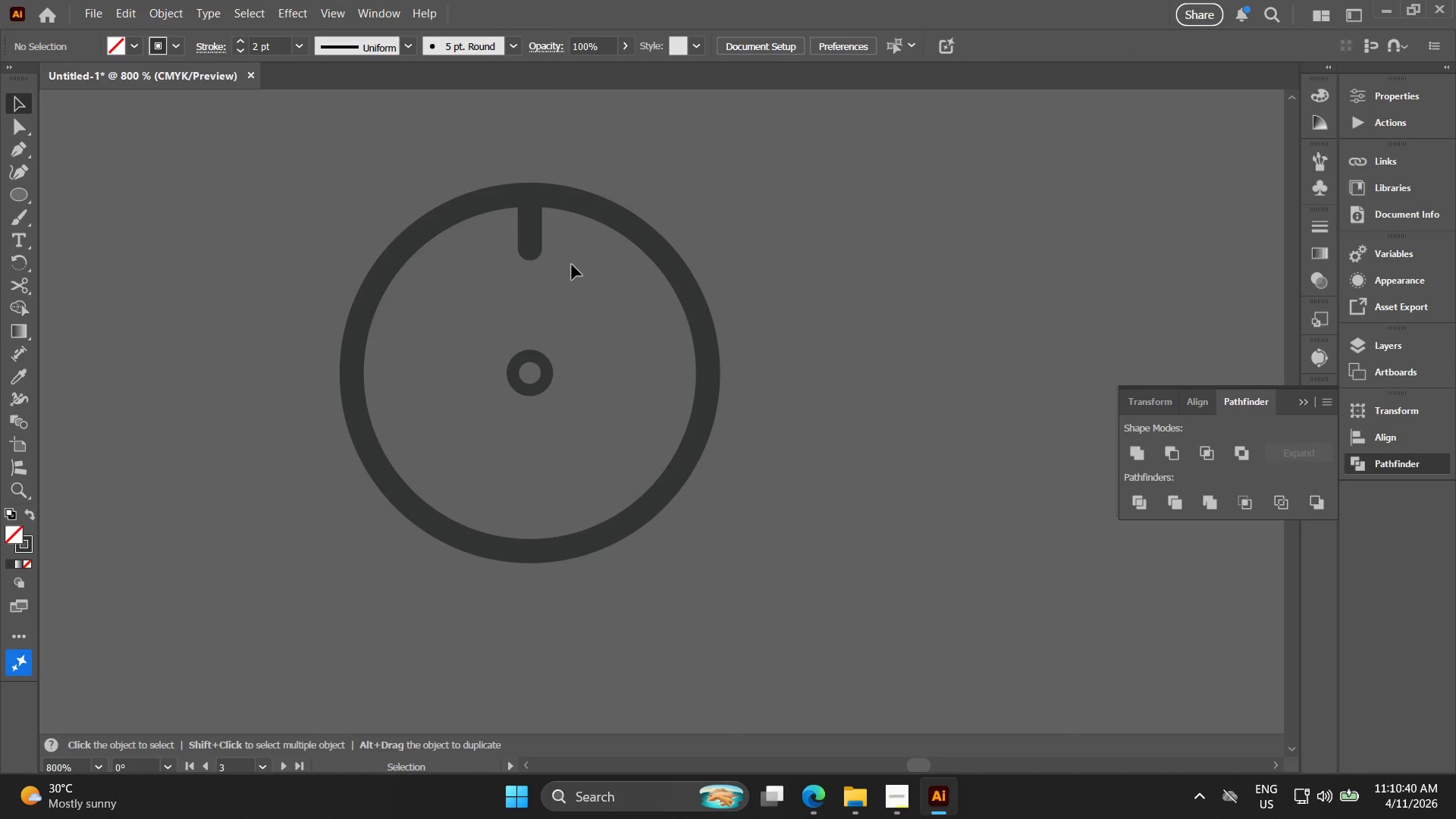 
left_click_drag(start_coordinate=[567, 259], to_coordinate=[497, 243])
 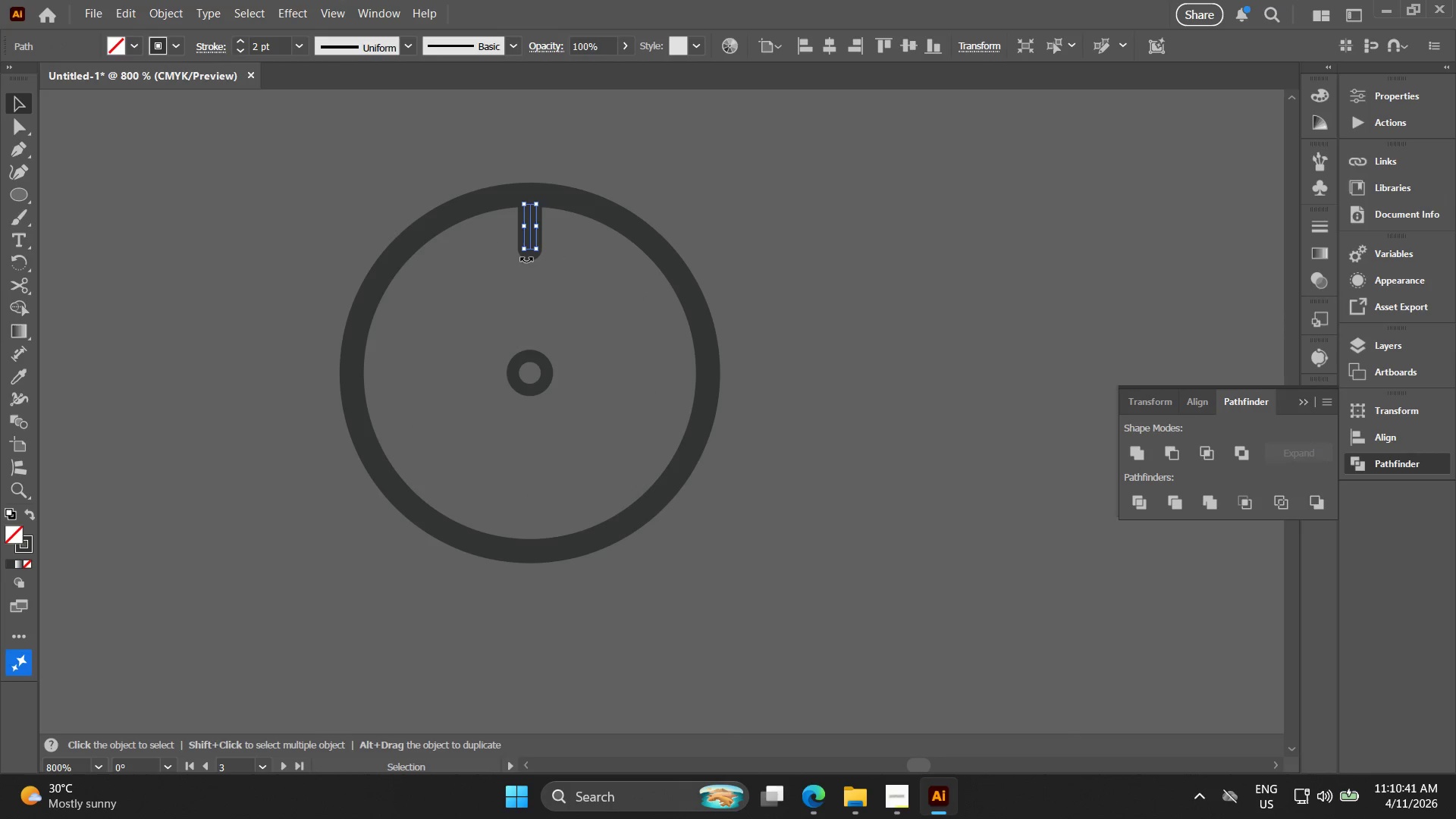 
key(Alt+AltLeft)
 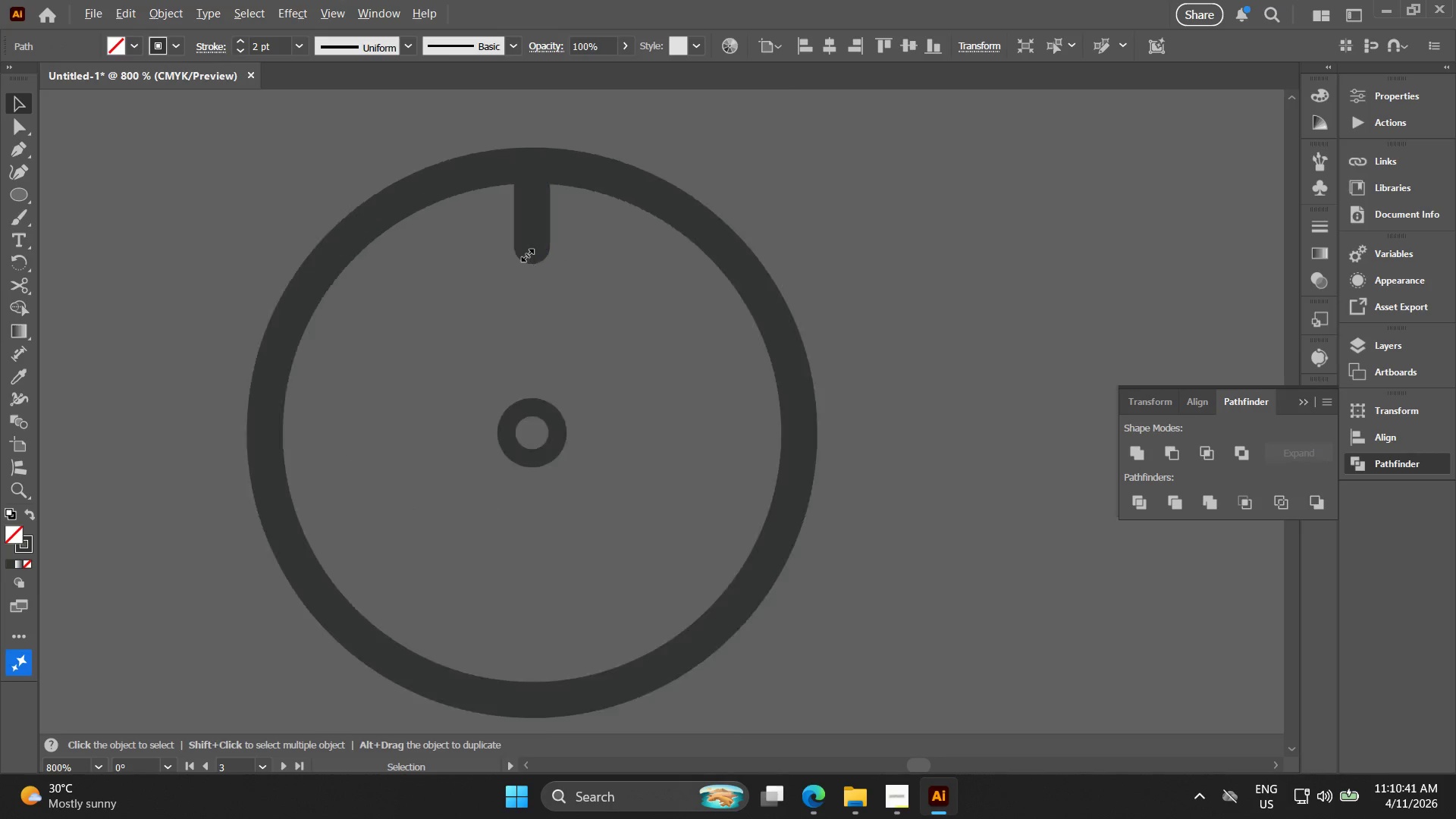 
scroll: coordinate [526, 253], scroll_direction: up, amount: 3.0
 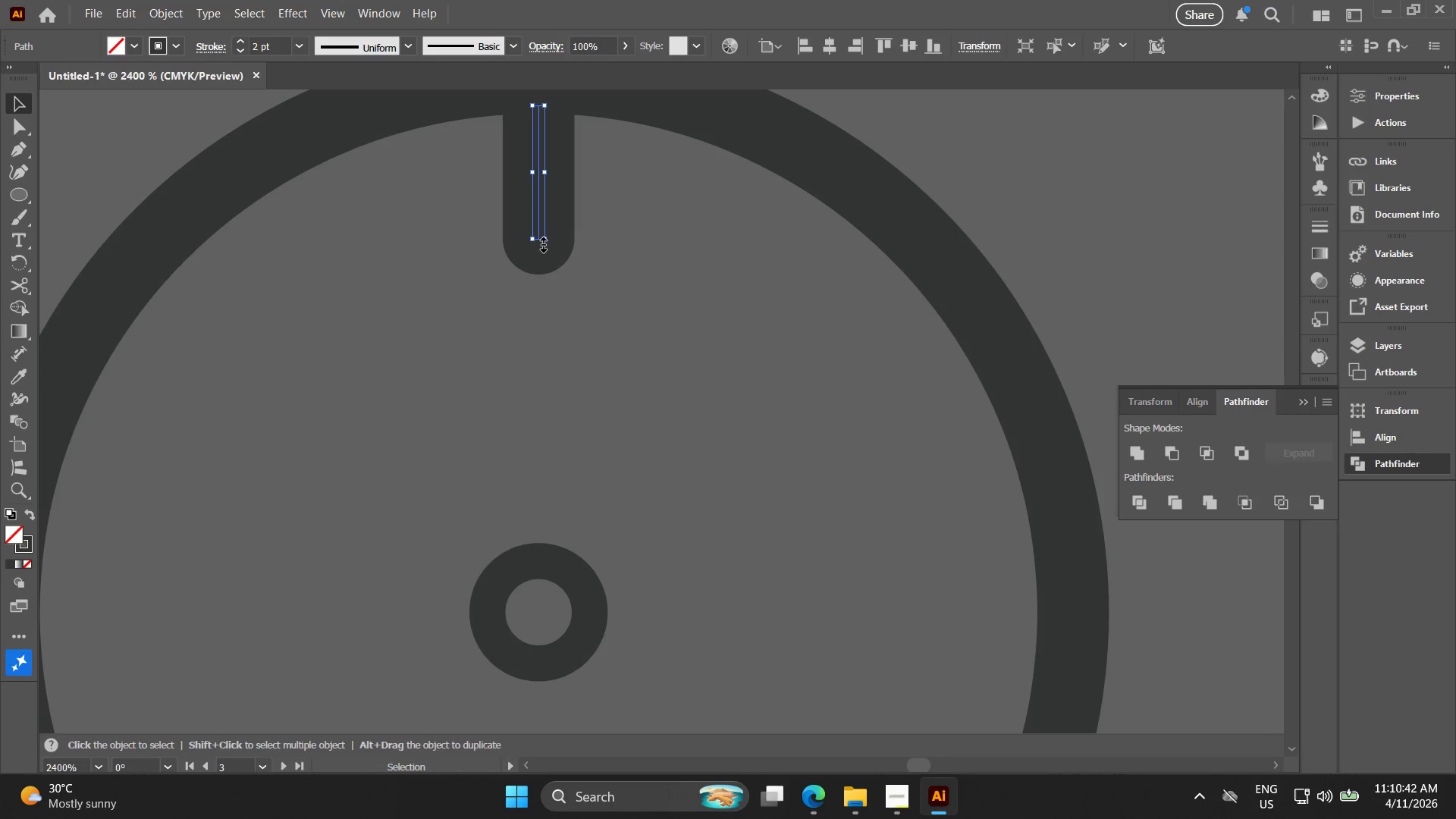 
left_click_drag(start_coordinate=[541, 242], to_coordinate=[537, 191])
 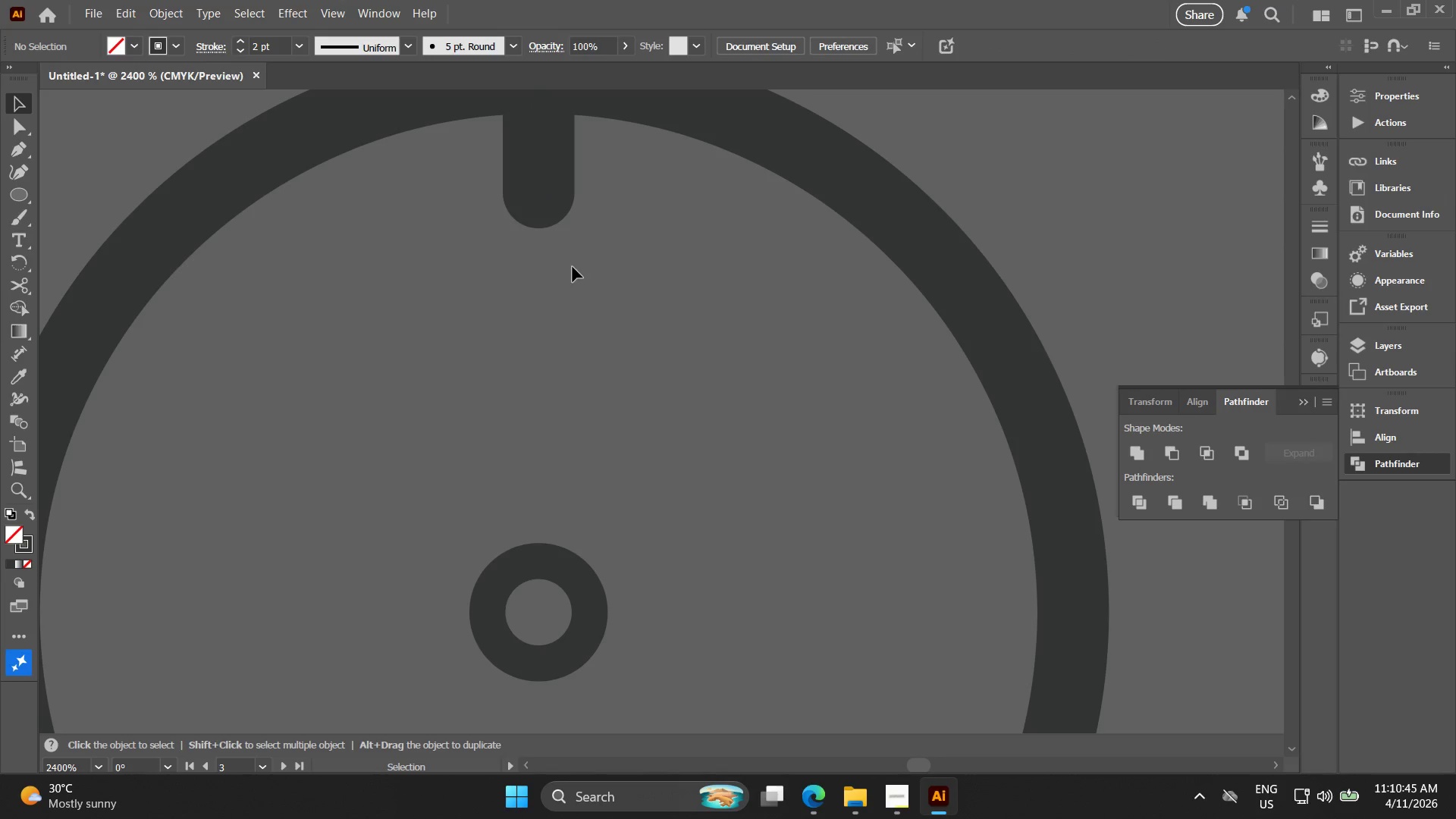 
key(Alt+AltLeft)
 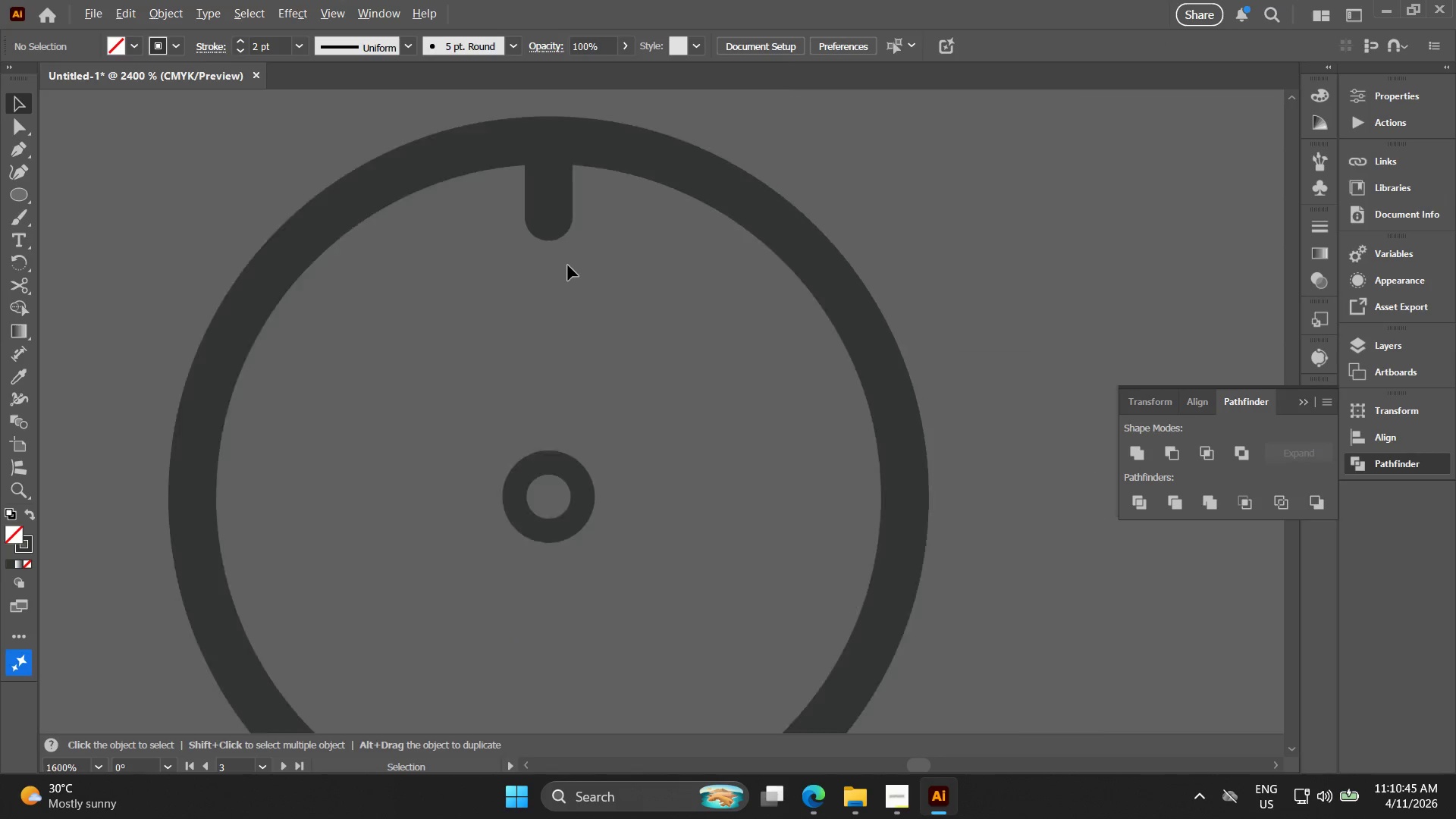 
scroll: coordinate [568, 265], scroll_direction: down, amount: 2.0
 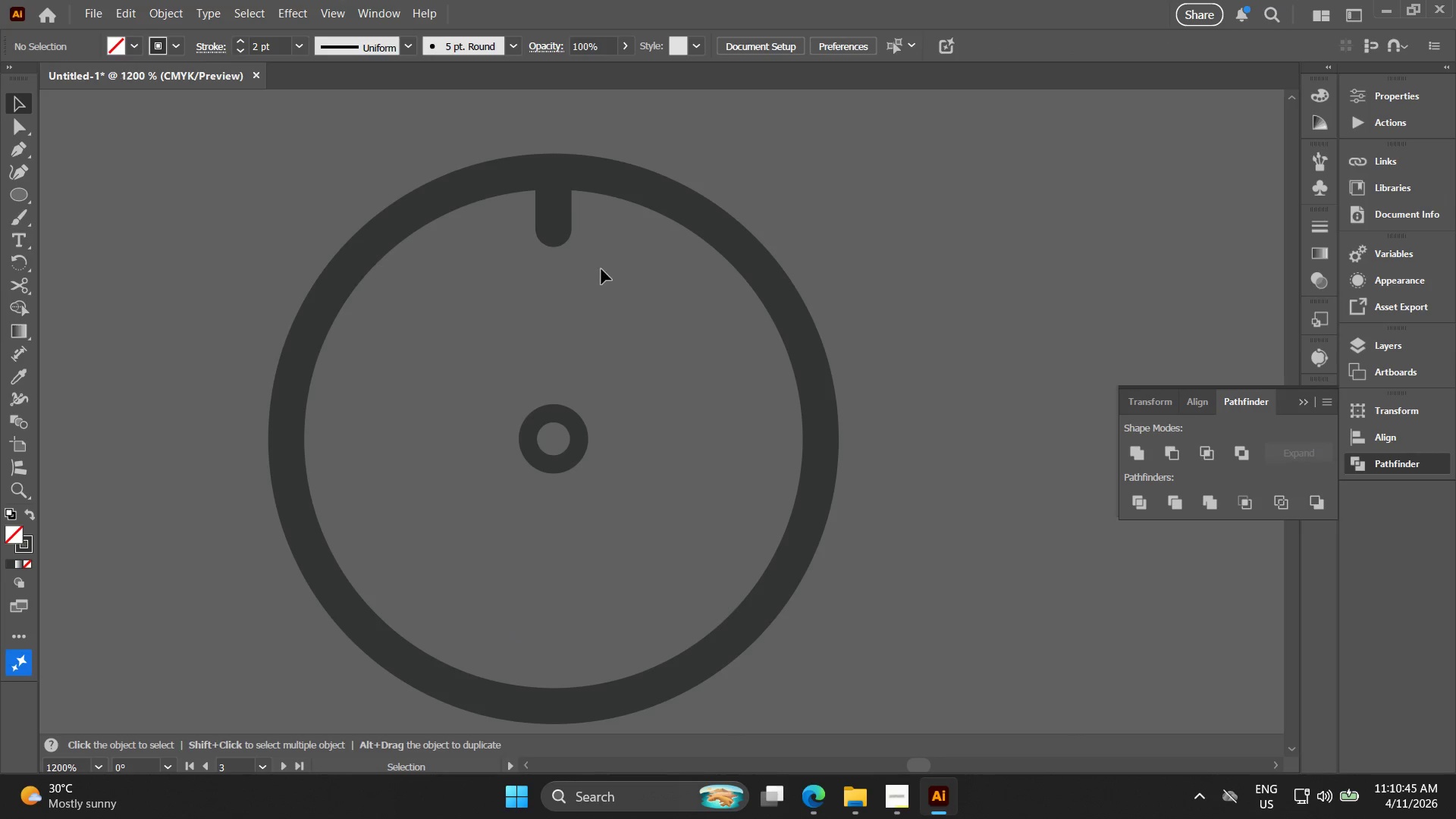 
left_click_drag(start_coordinate=[605, 271], to_coordinate=[513, 213])
 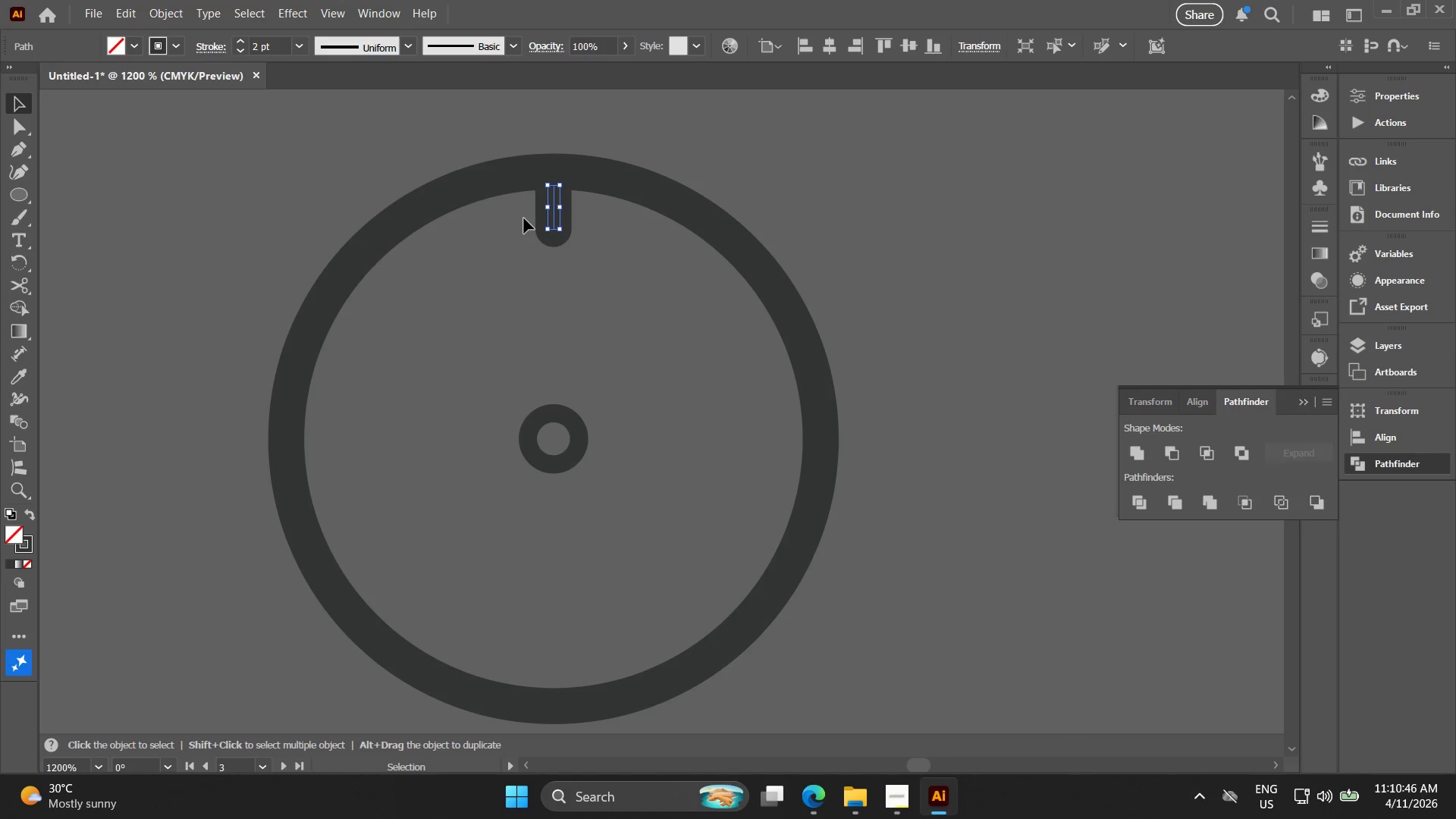 
hold_key(key=ControlLeft, duration=0.34)
 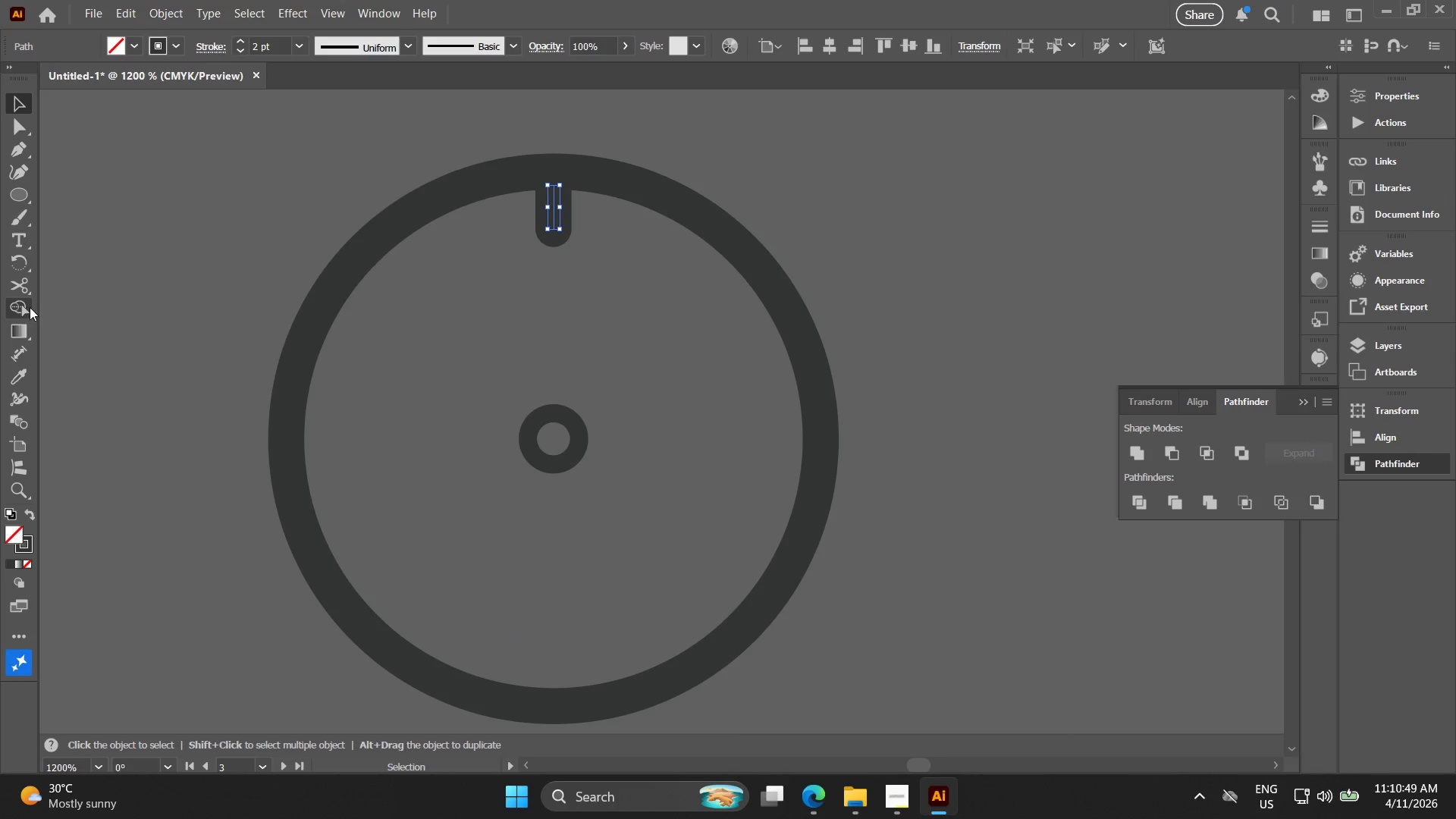 
left_click([27, 306])
 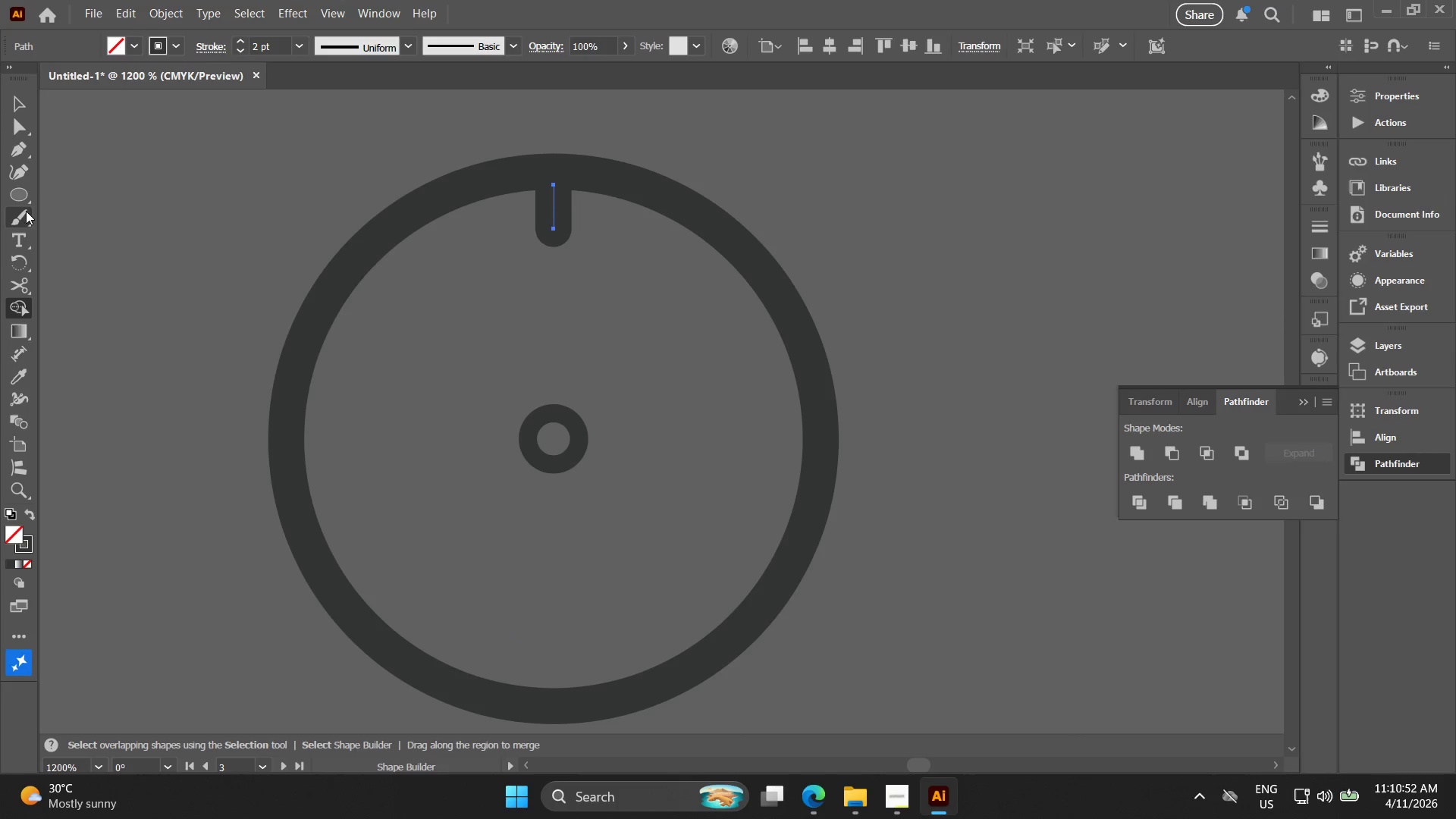 
left_click([20, 262])
 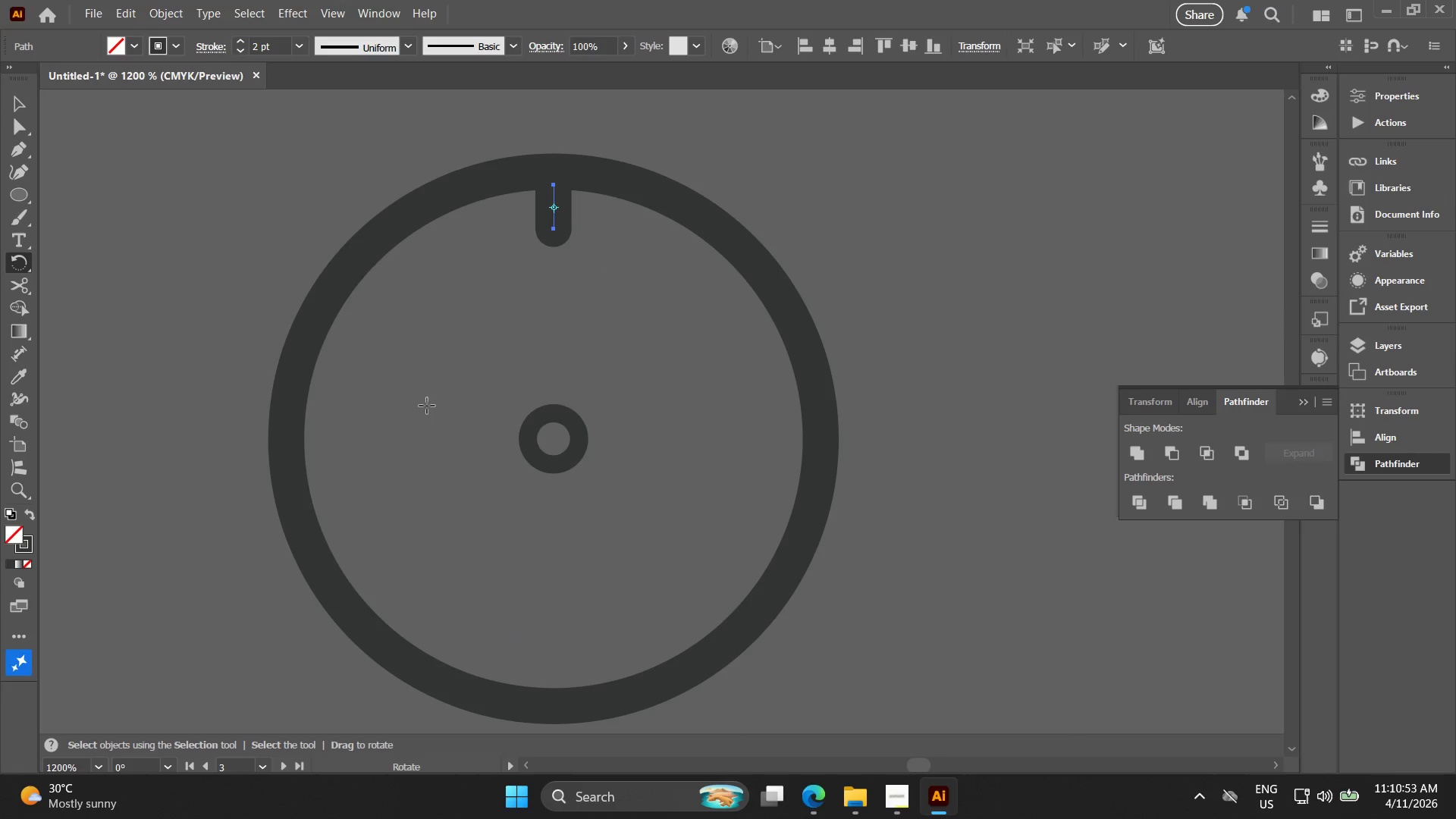 
hold_key(key=ShiftLeft, duration=1.31)
 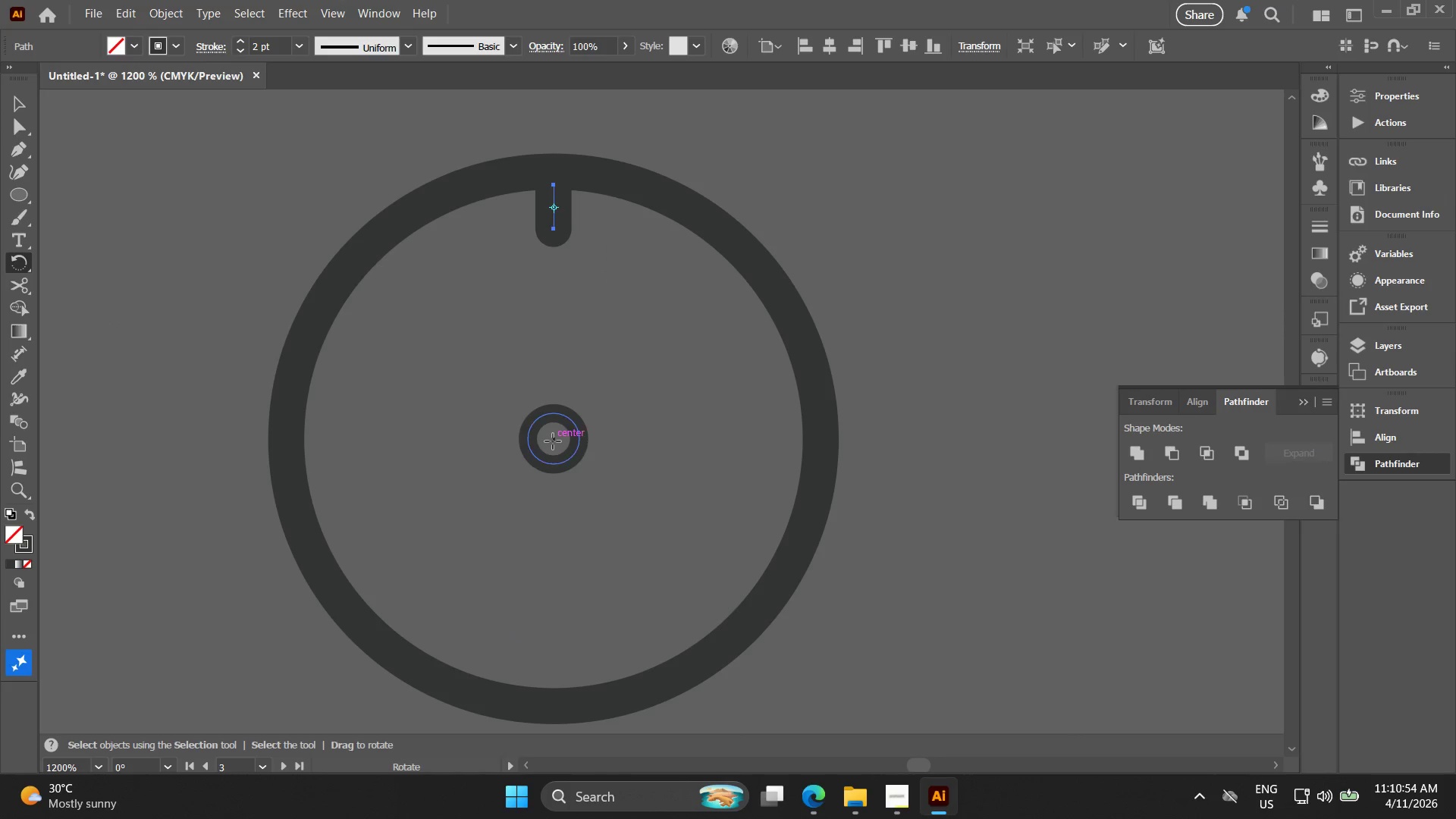 
hold_key(key=AltLeft, duration=1.5)
 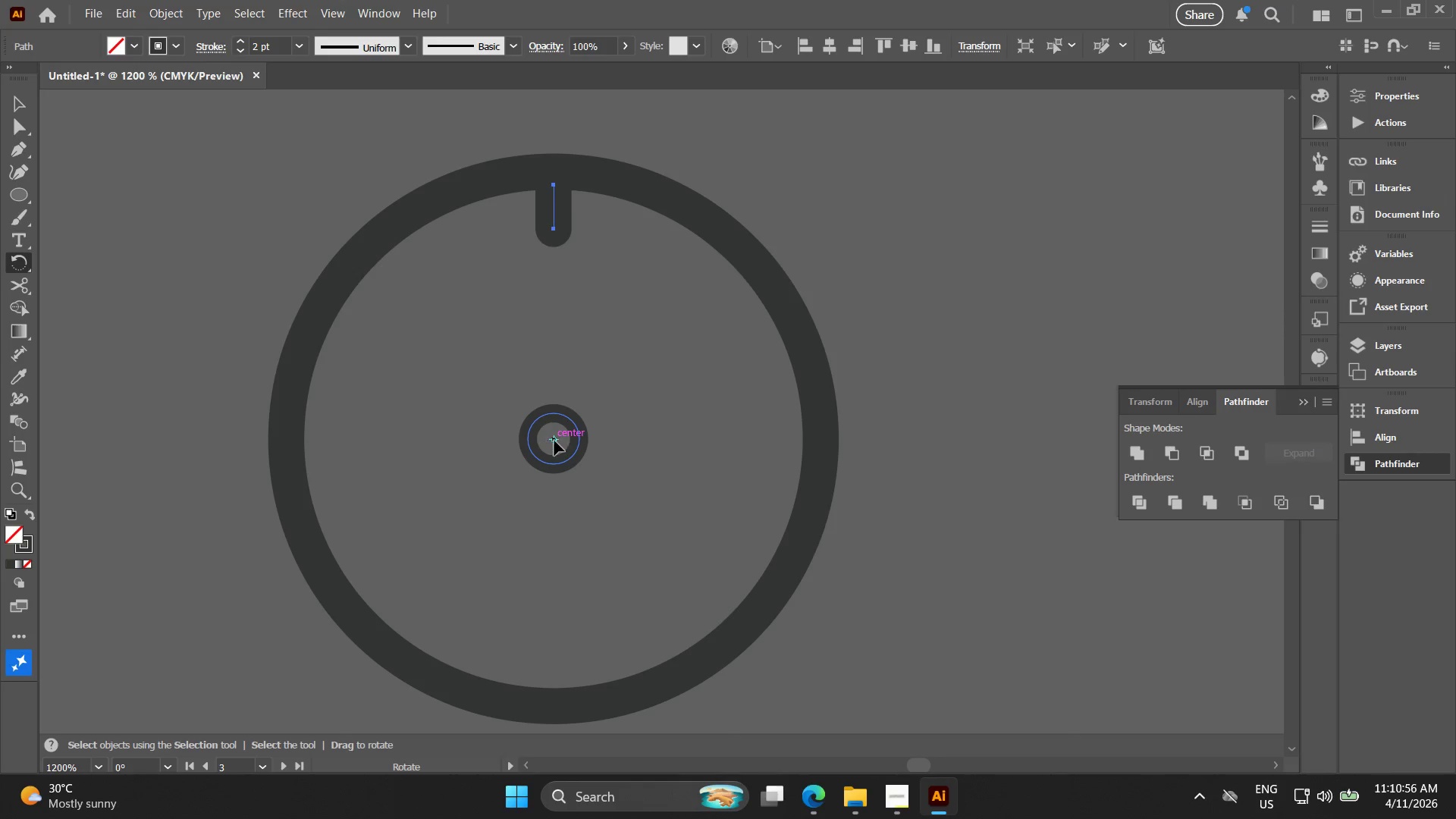 
hold_key(key=AltLeft, duration=0.83)
left_click([554, 441])
 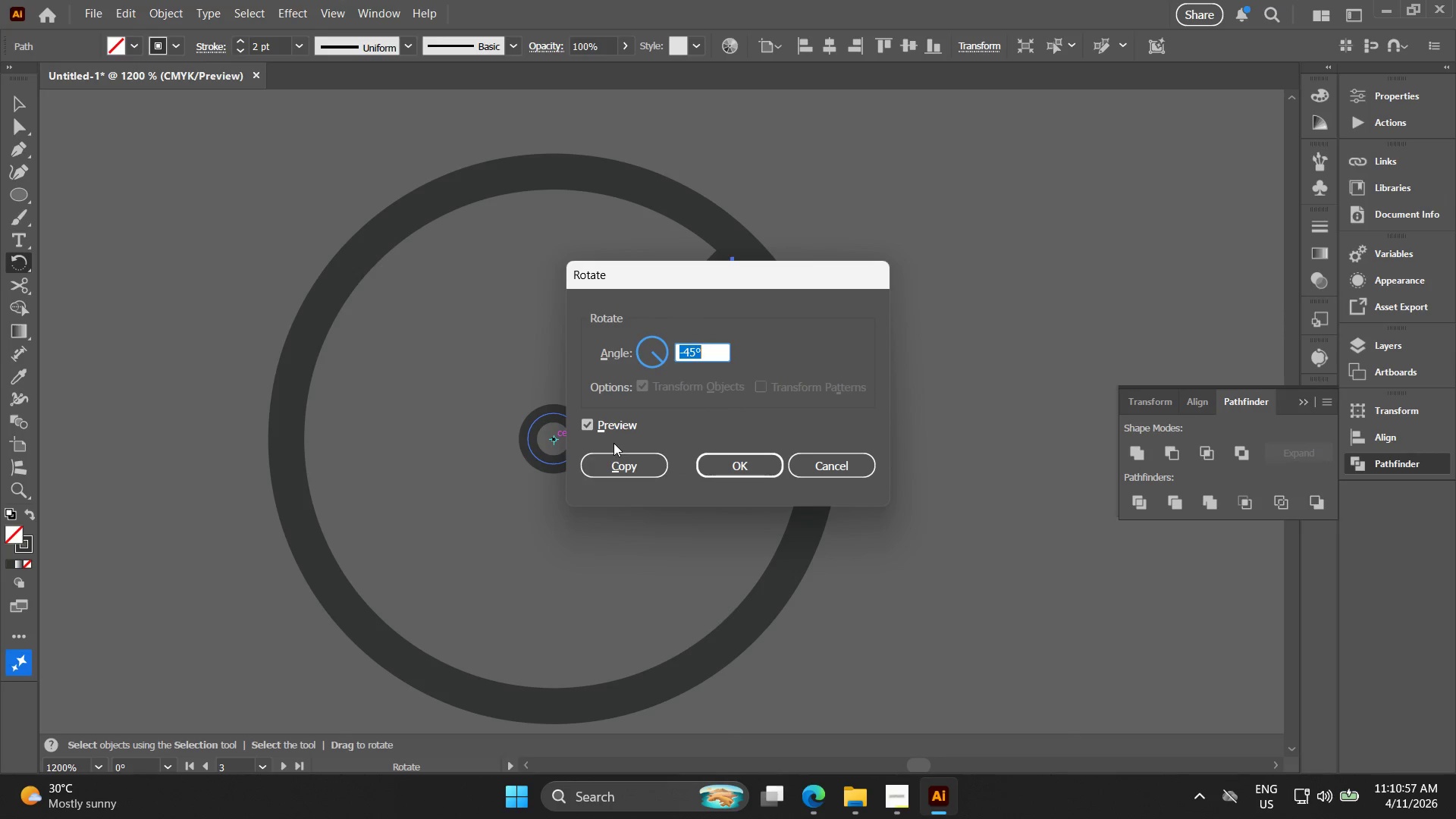 
left_click([626, 469])
 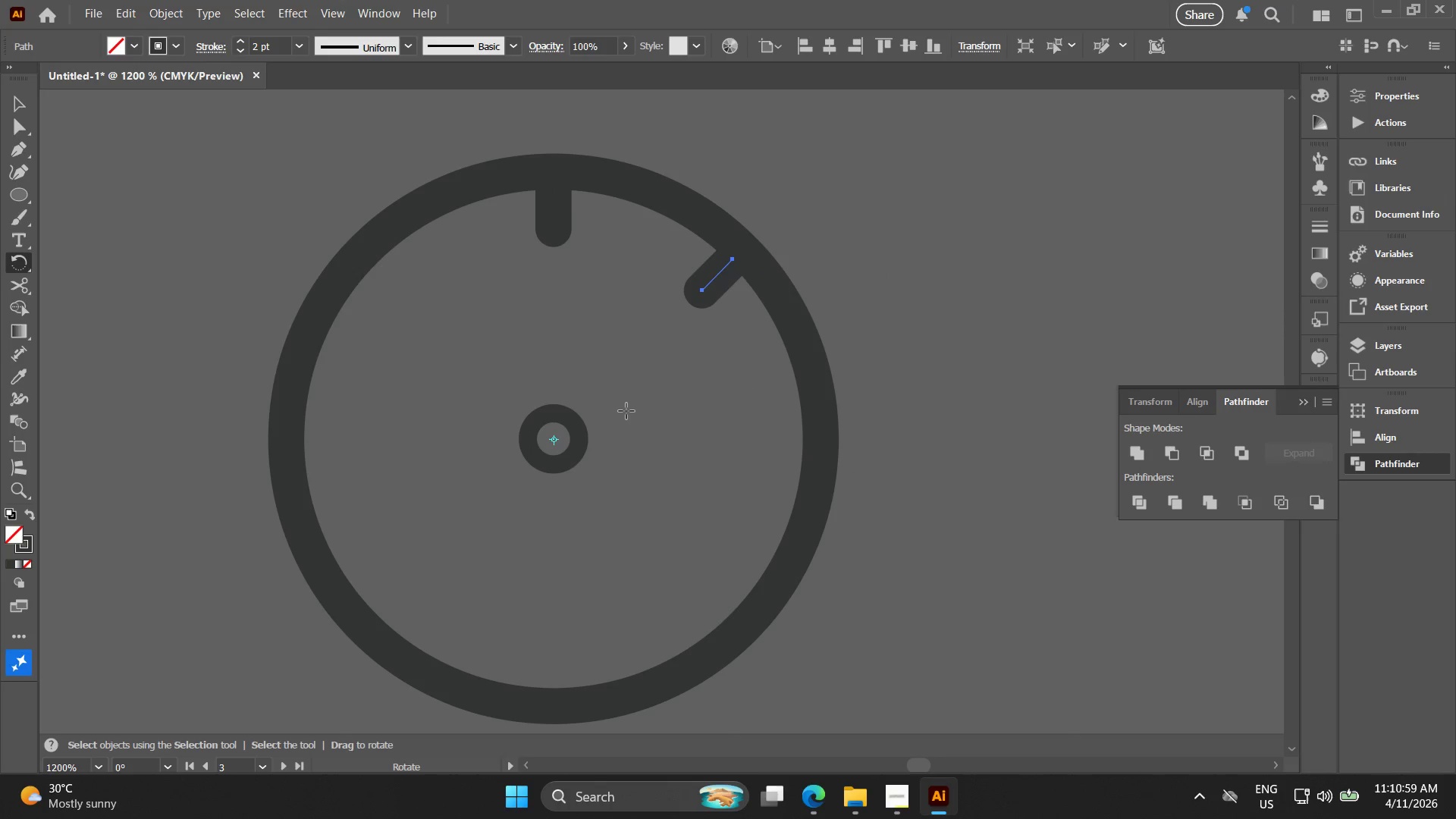 
key(Control+D)
 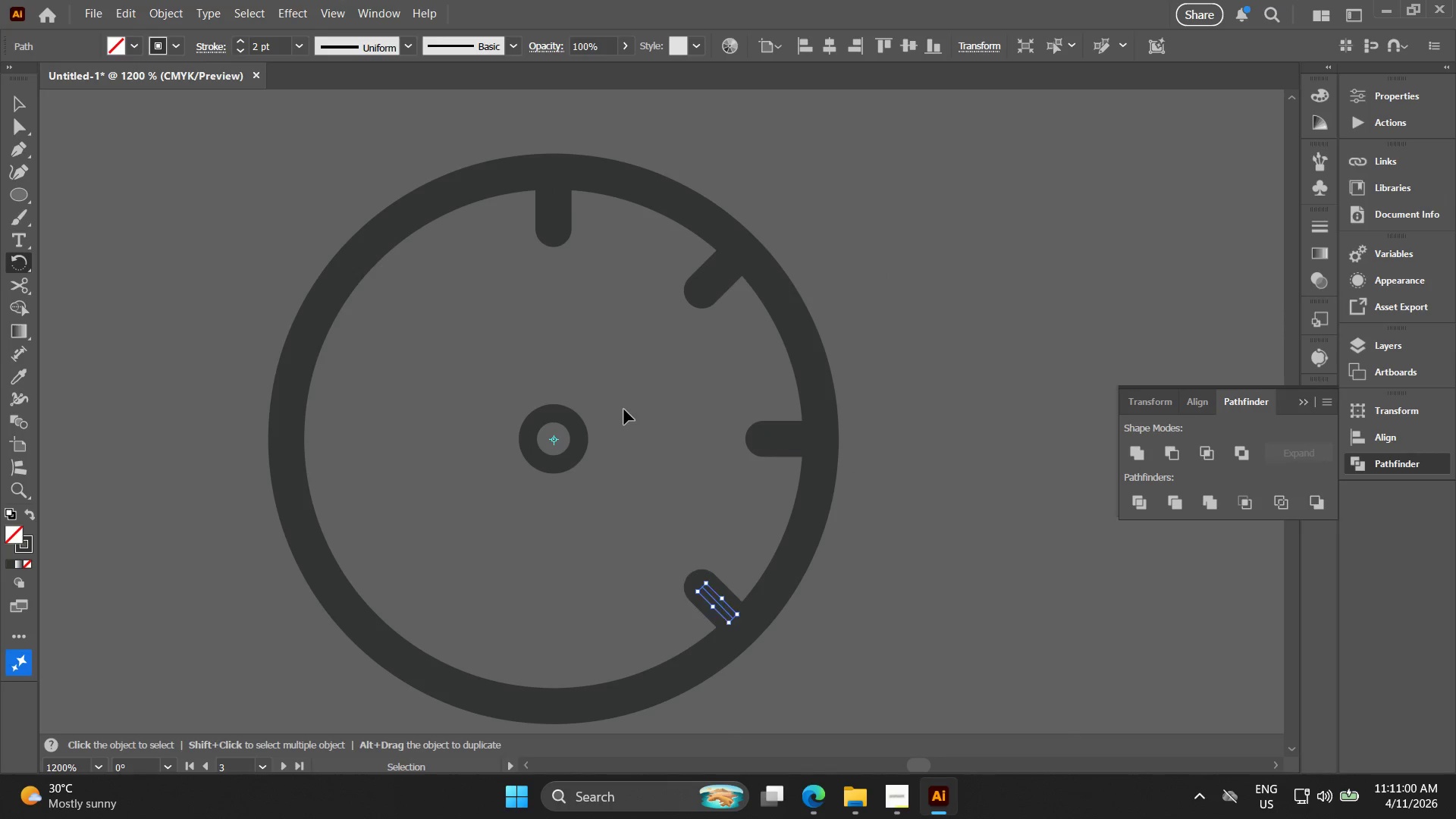 
key(Control+D)
 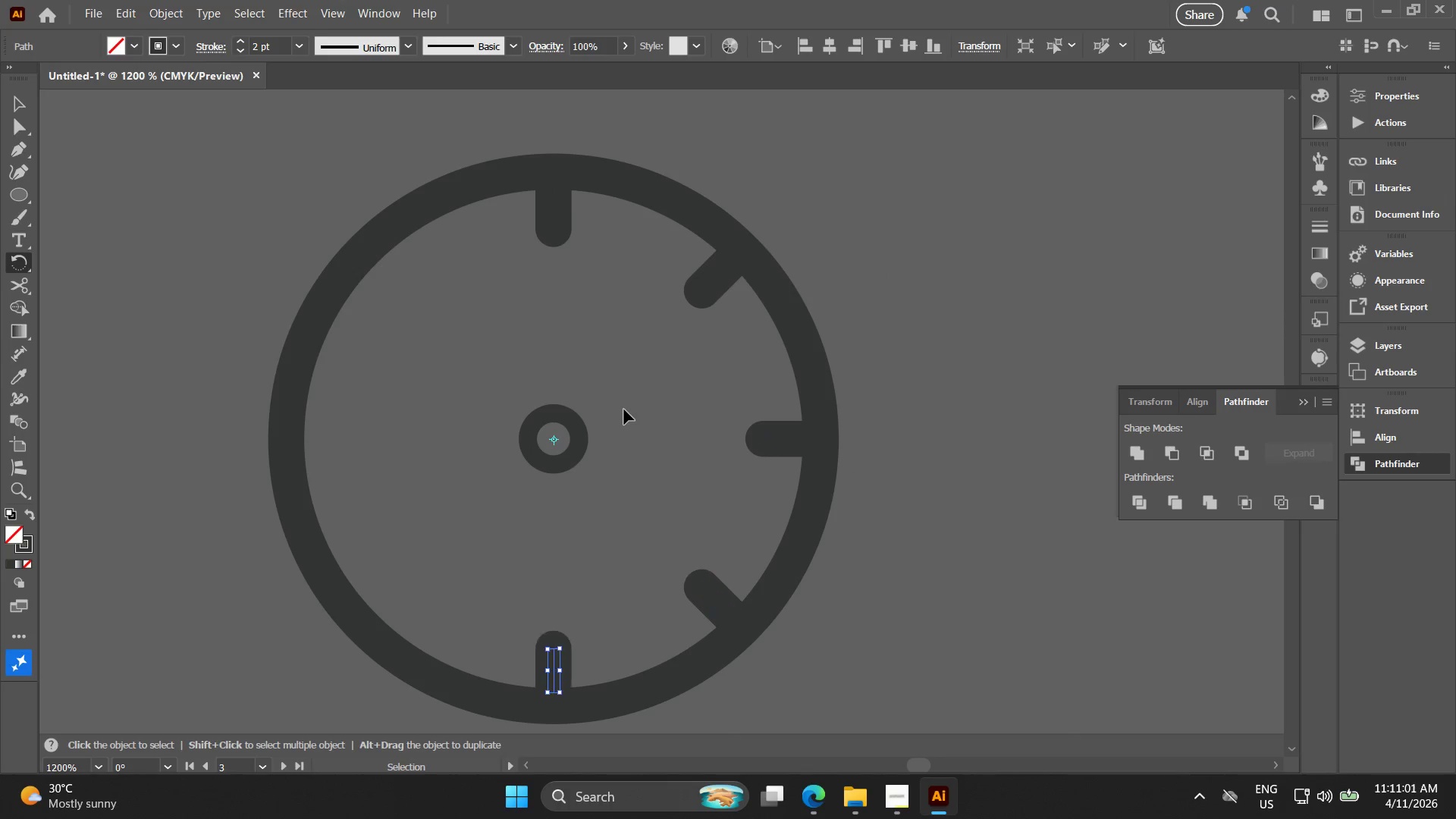 
key(Control+D)
 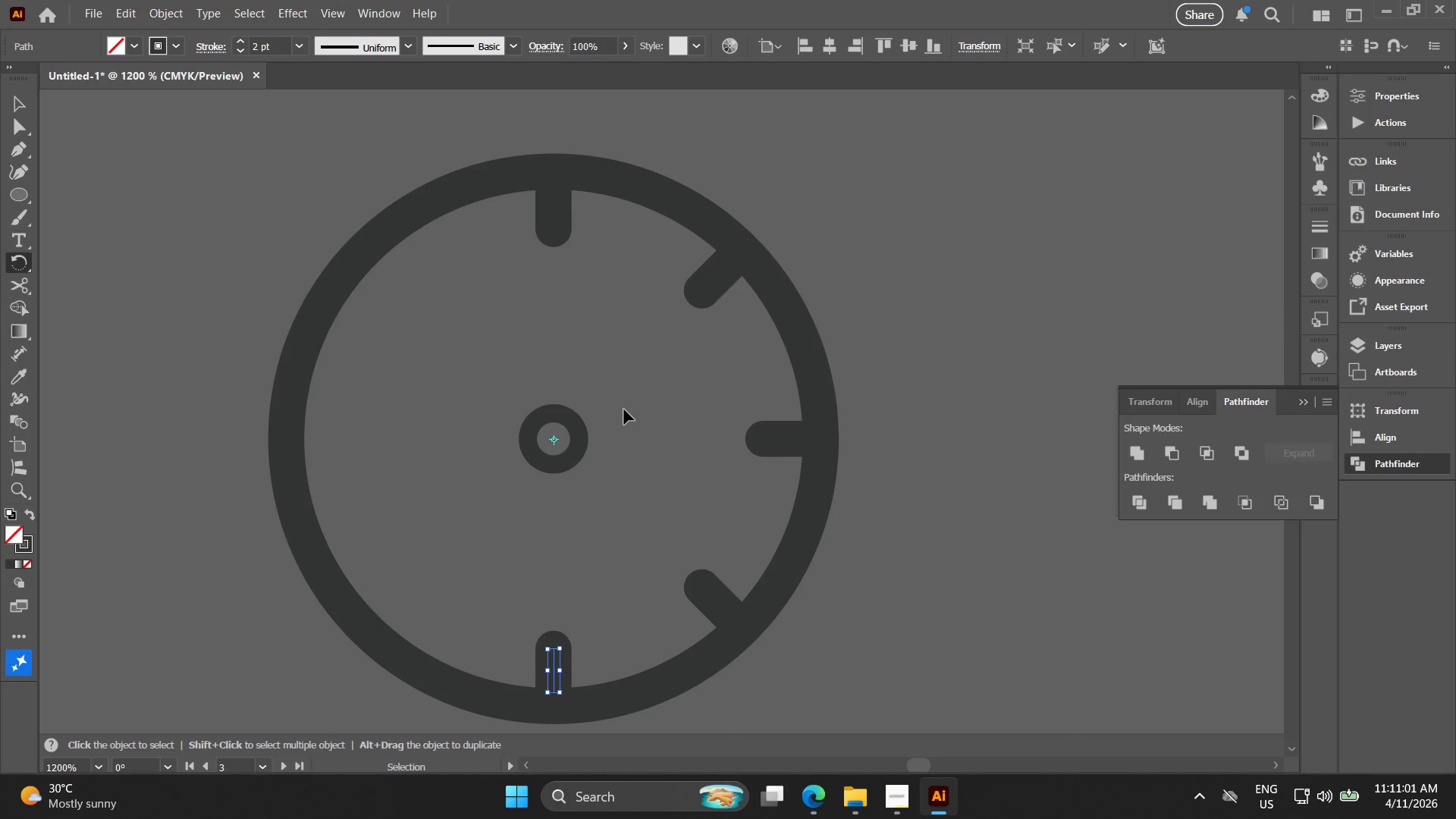 
key(Control+D)
 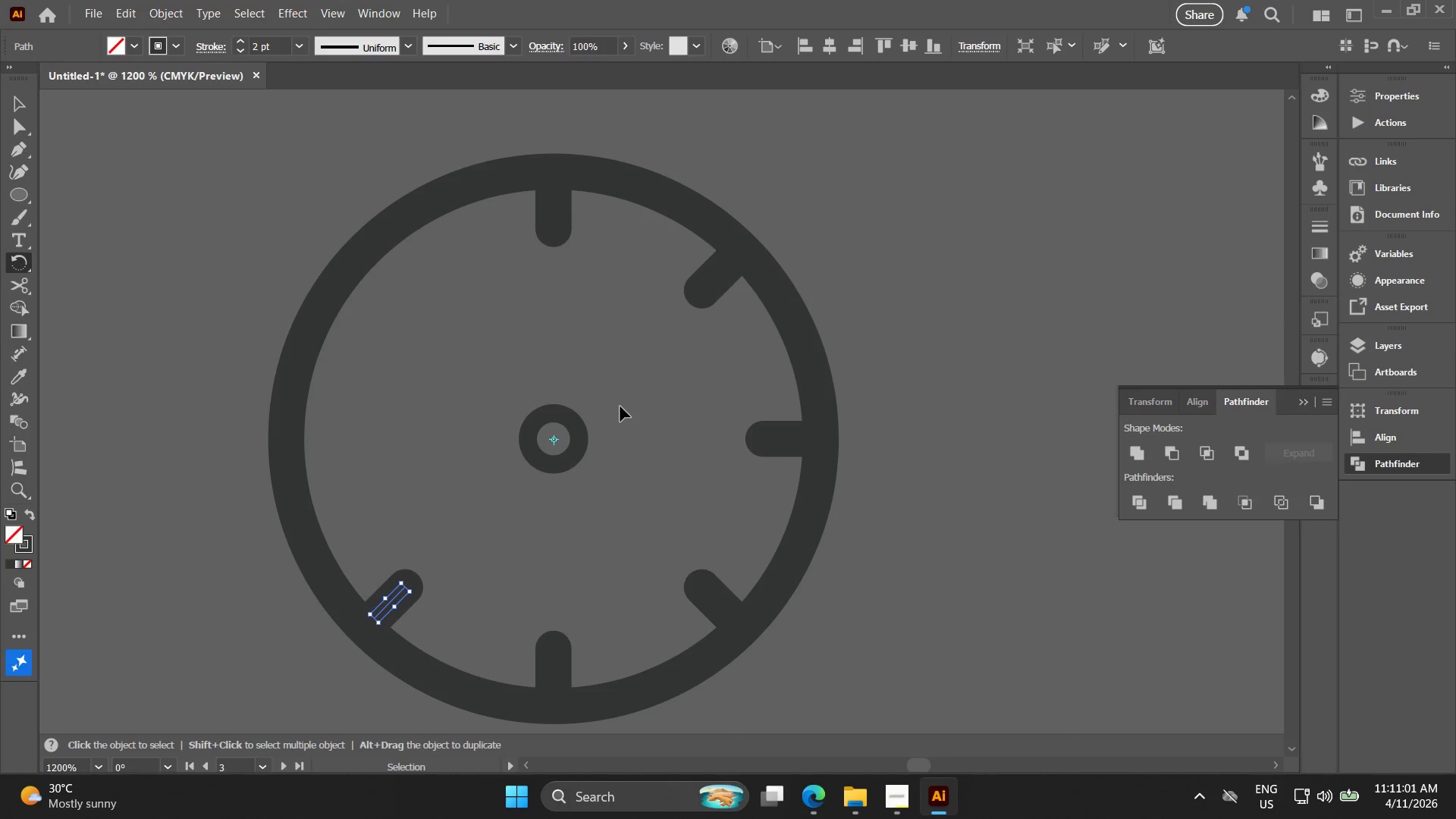 
key(Control+D)
 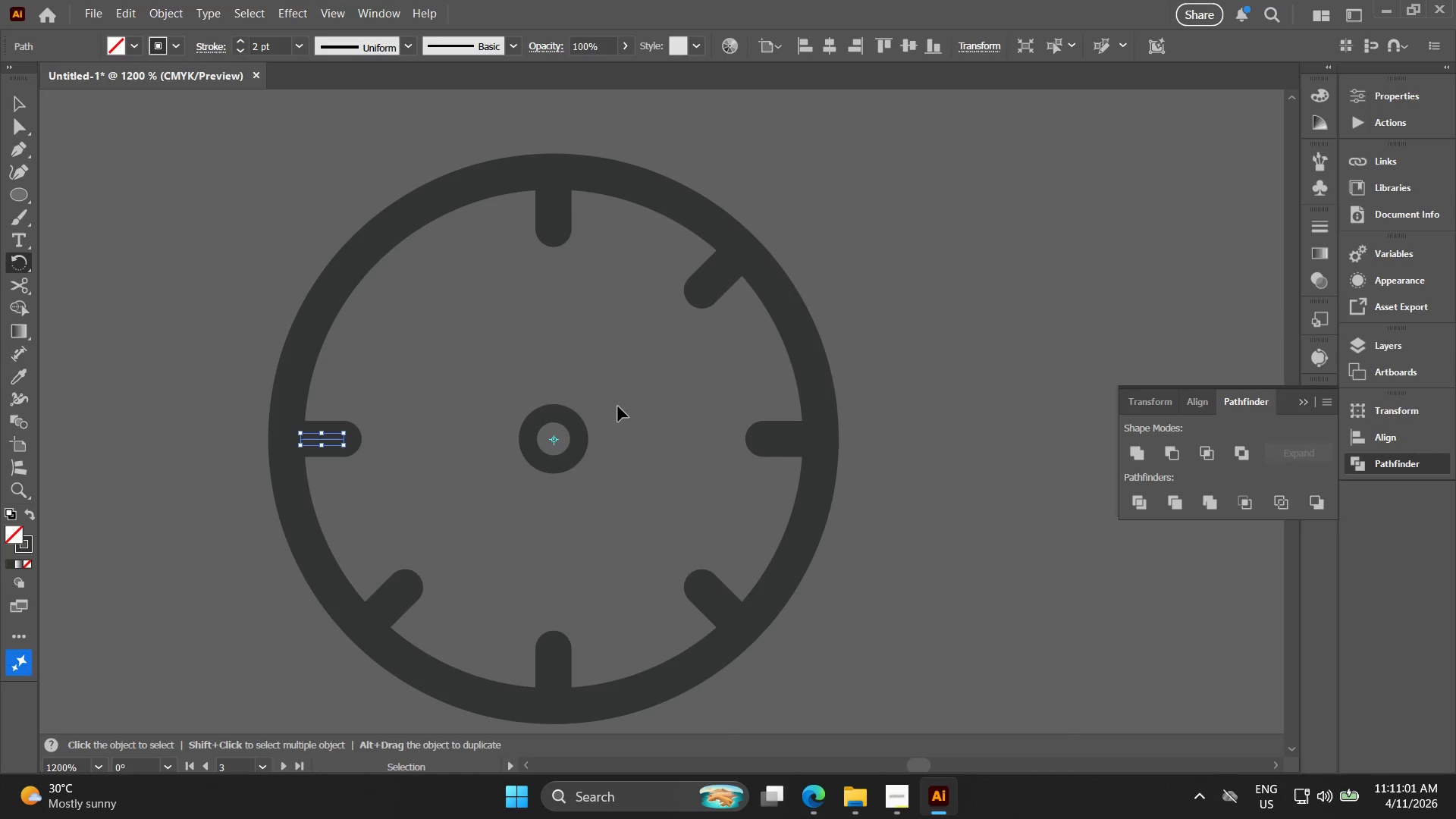 
key(Control+D)
 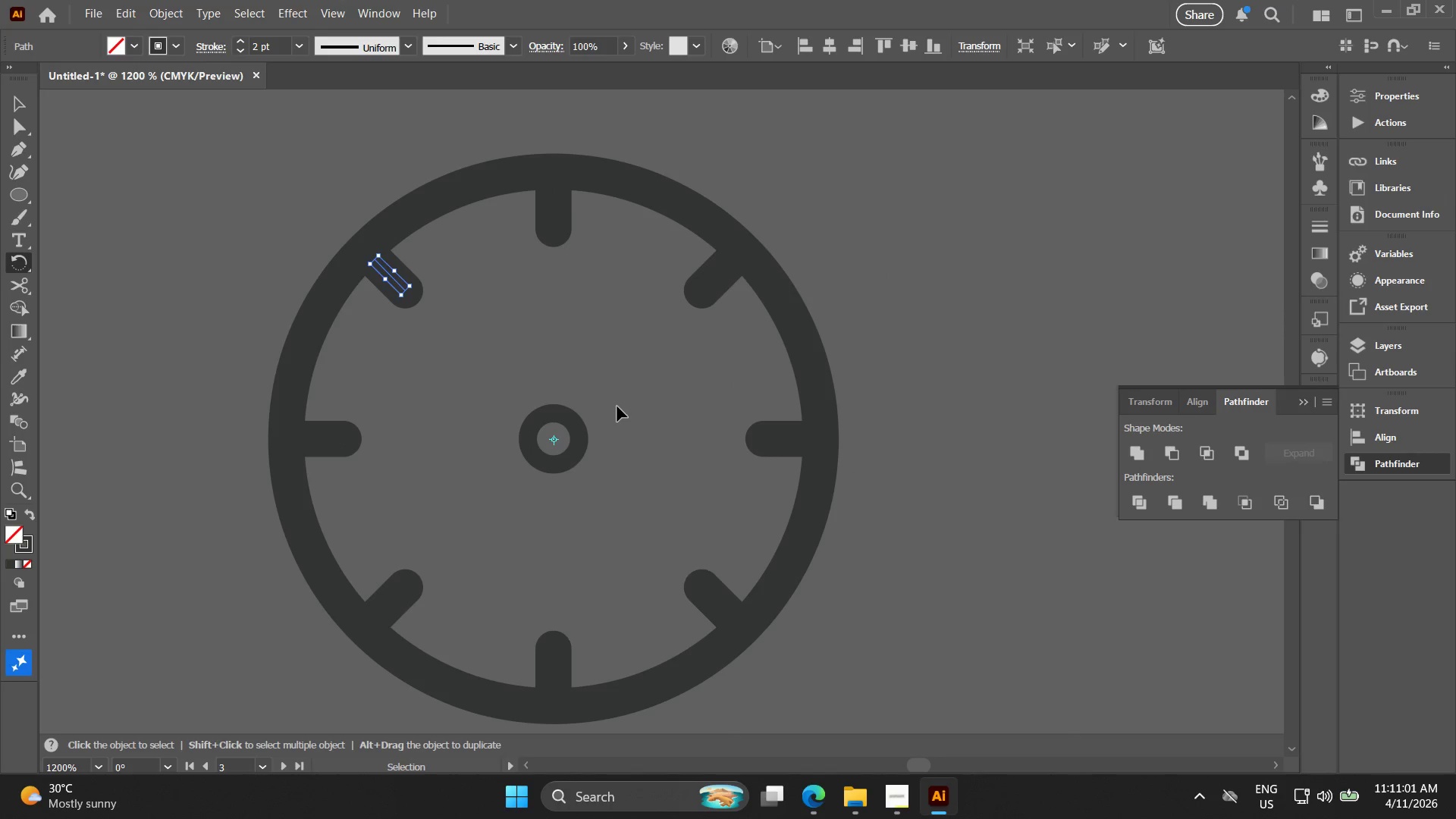 
key(Control+D)
 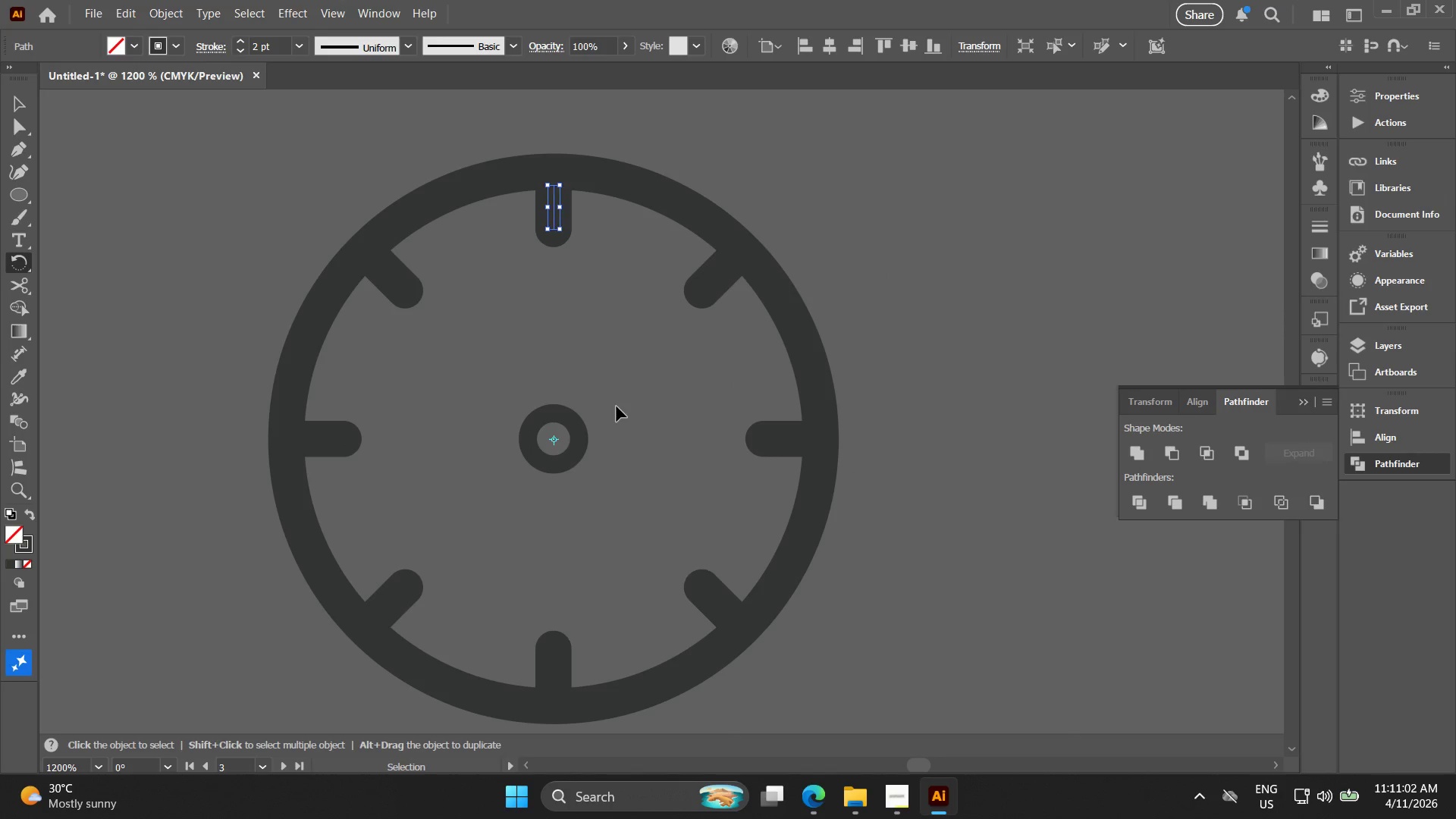 
key(Control+Z)
 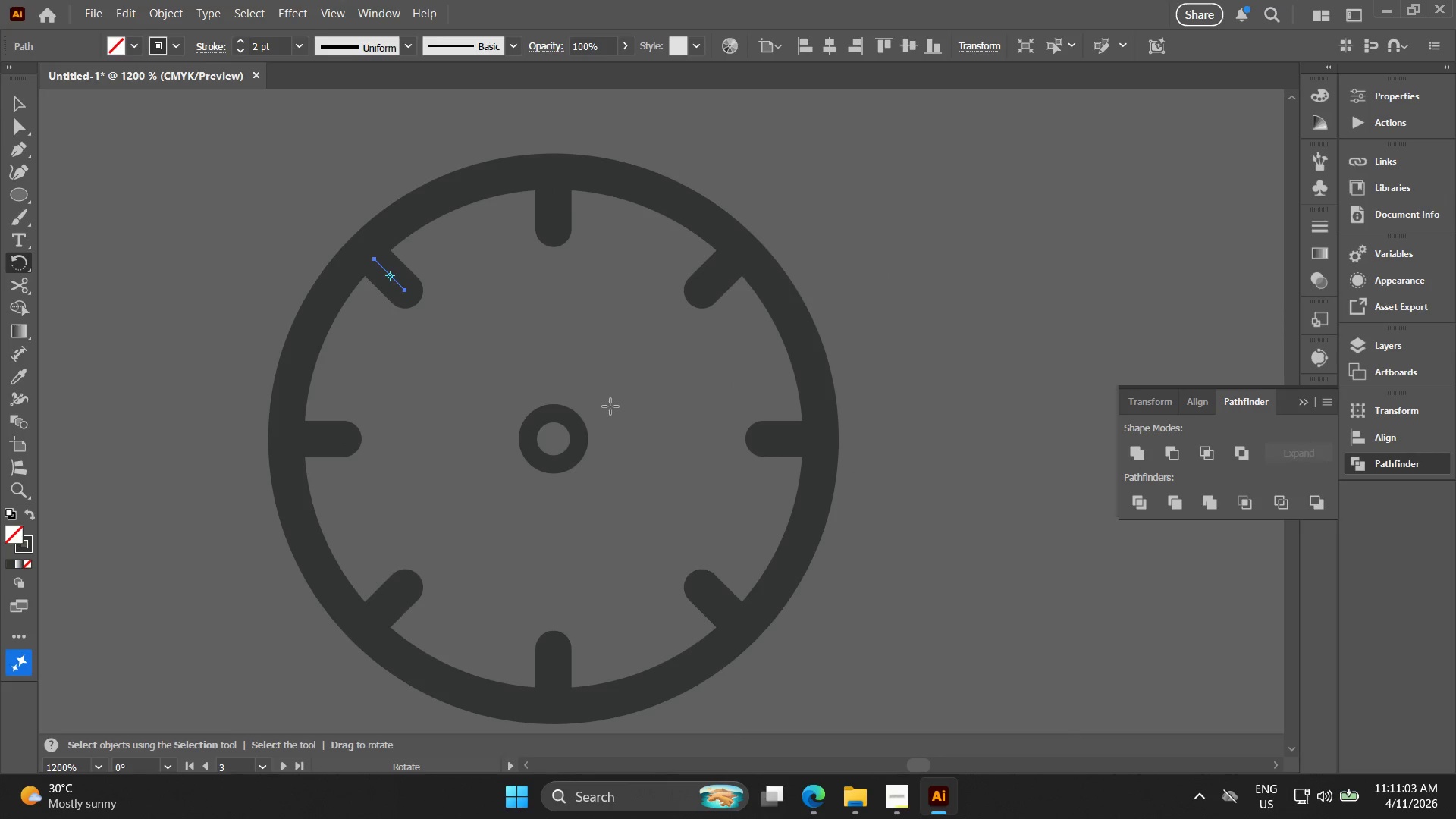 
key(V)
 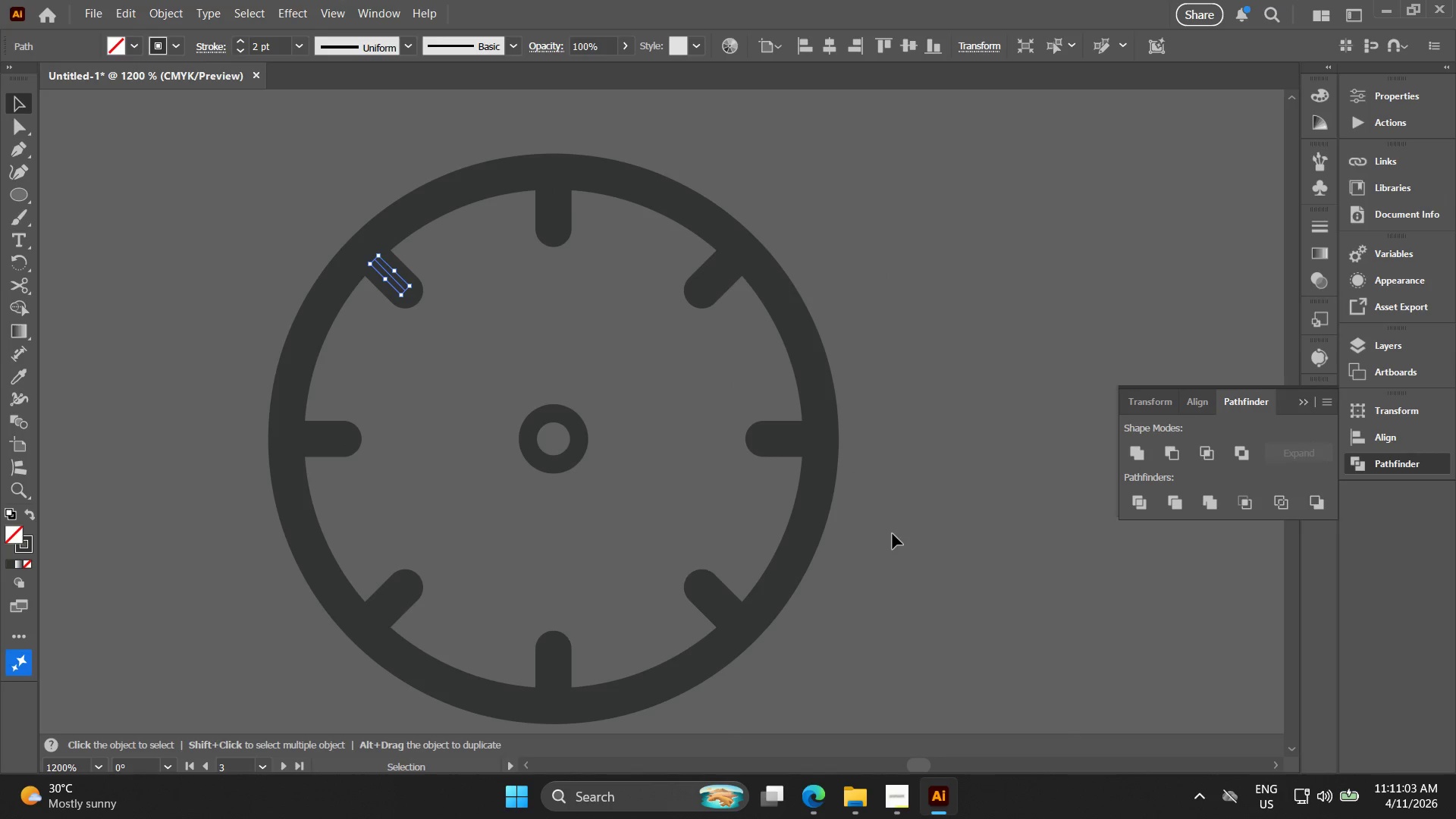 
left_click([893, 534])
 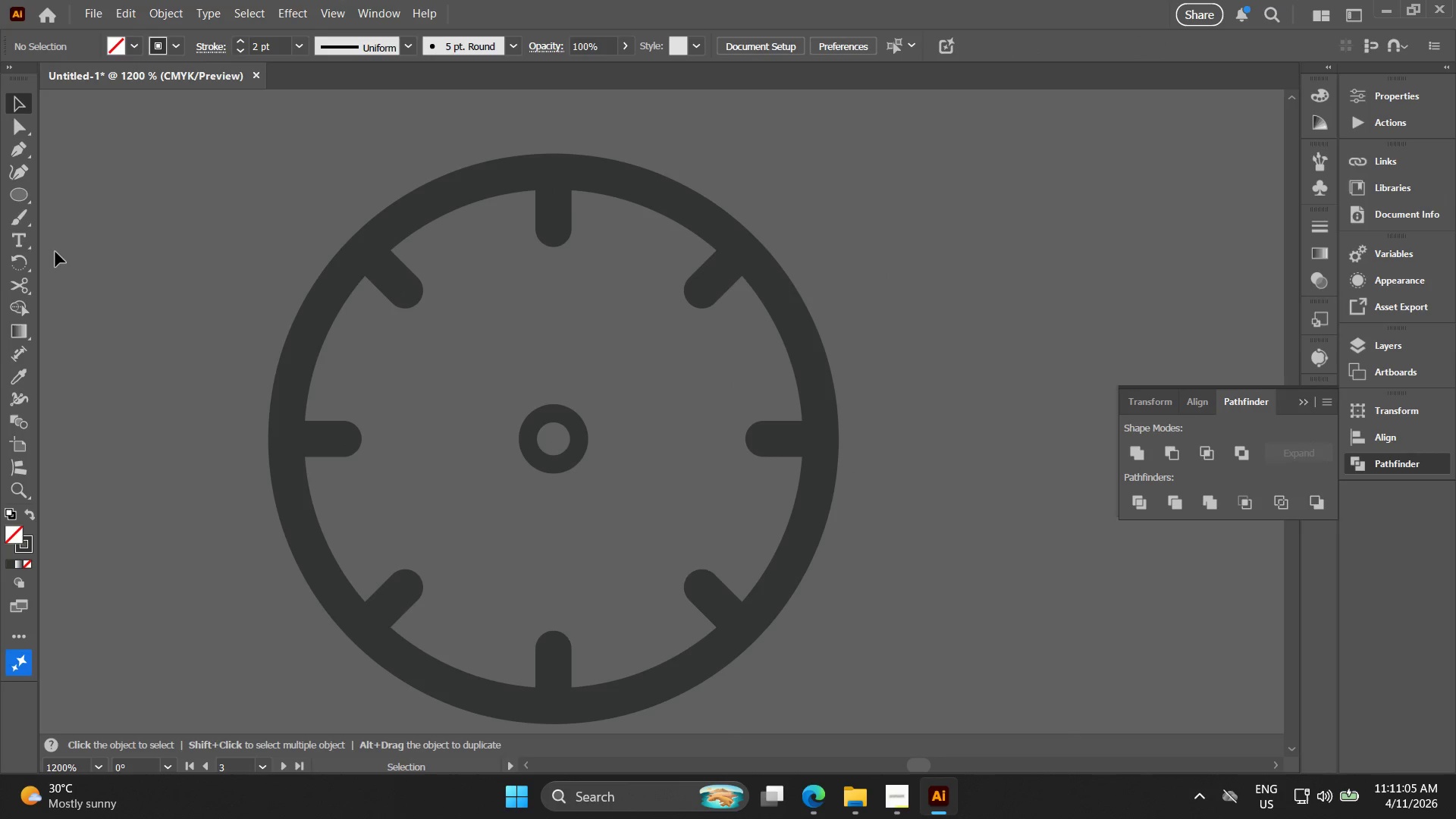 
left_click([27, 149])
 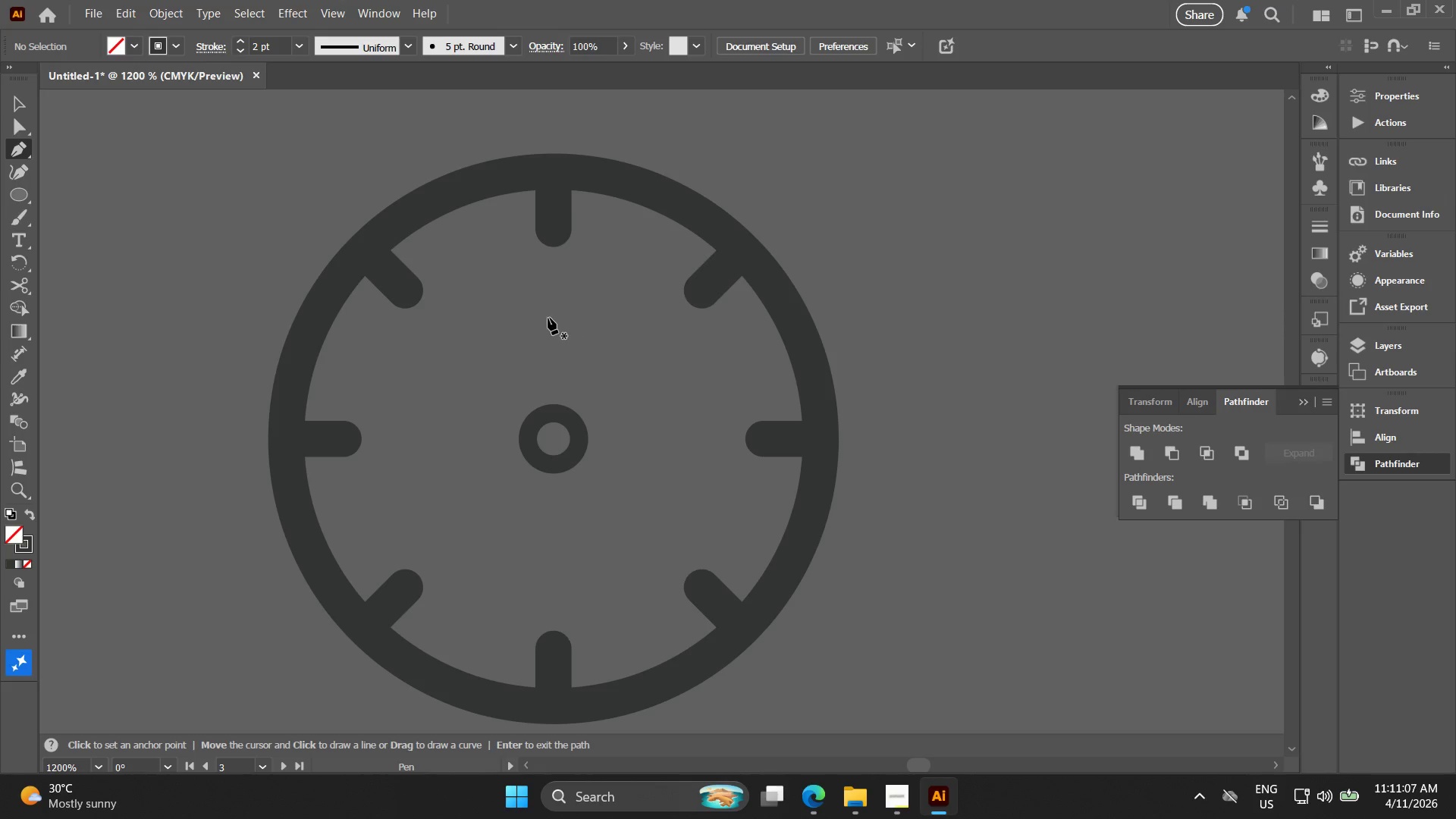 
hold_key(key=ShiftLeft, duration=1.51)
left_click([551, 315])
 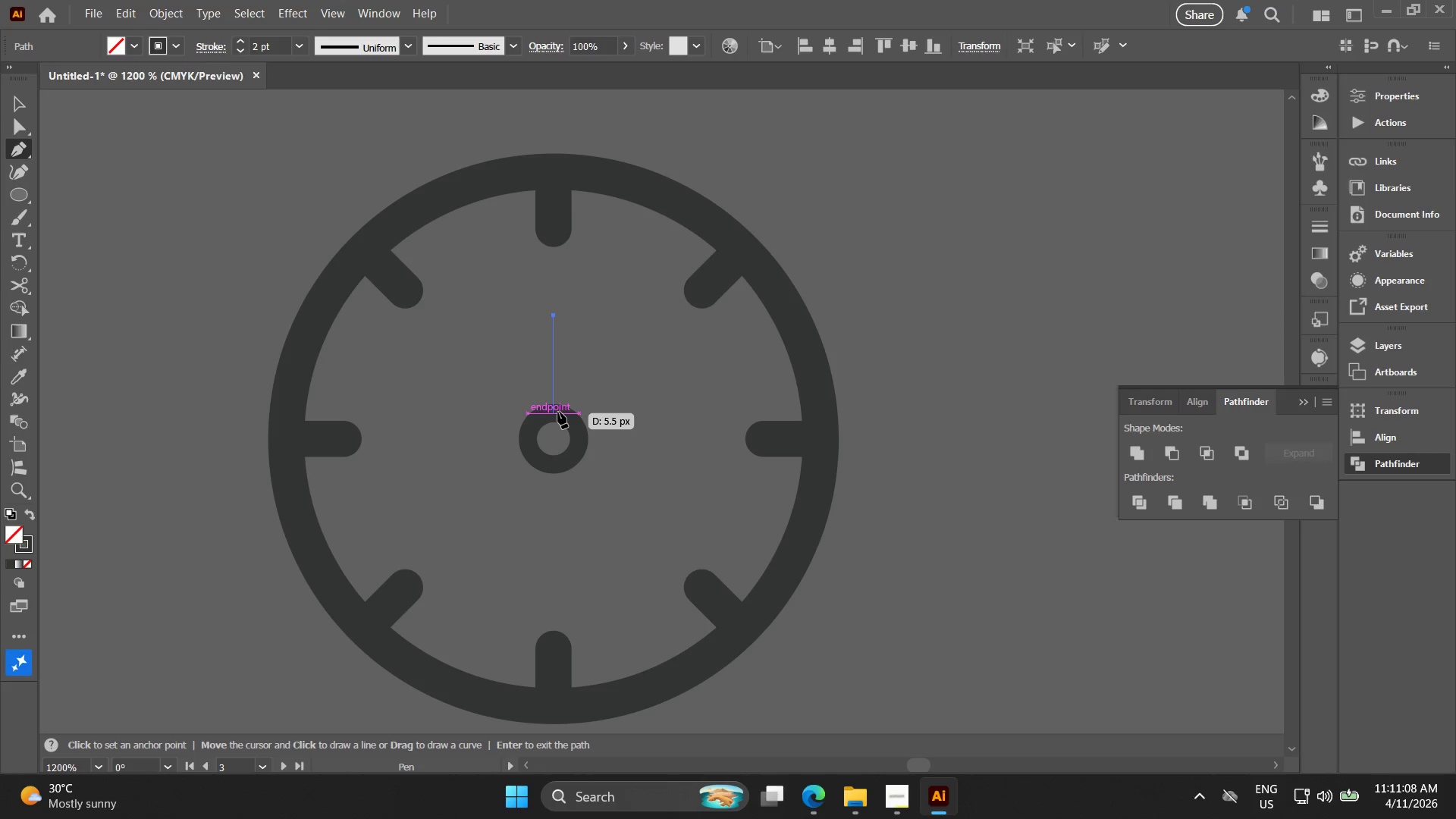 
hold_key(key=ShiftLeft, duration=1.14)
left_click([557, 411])
 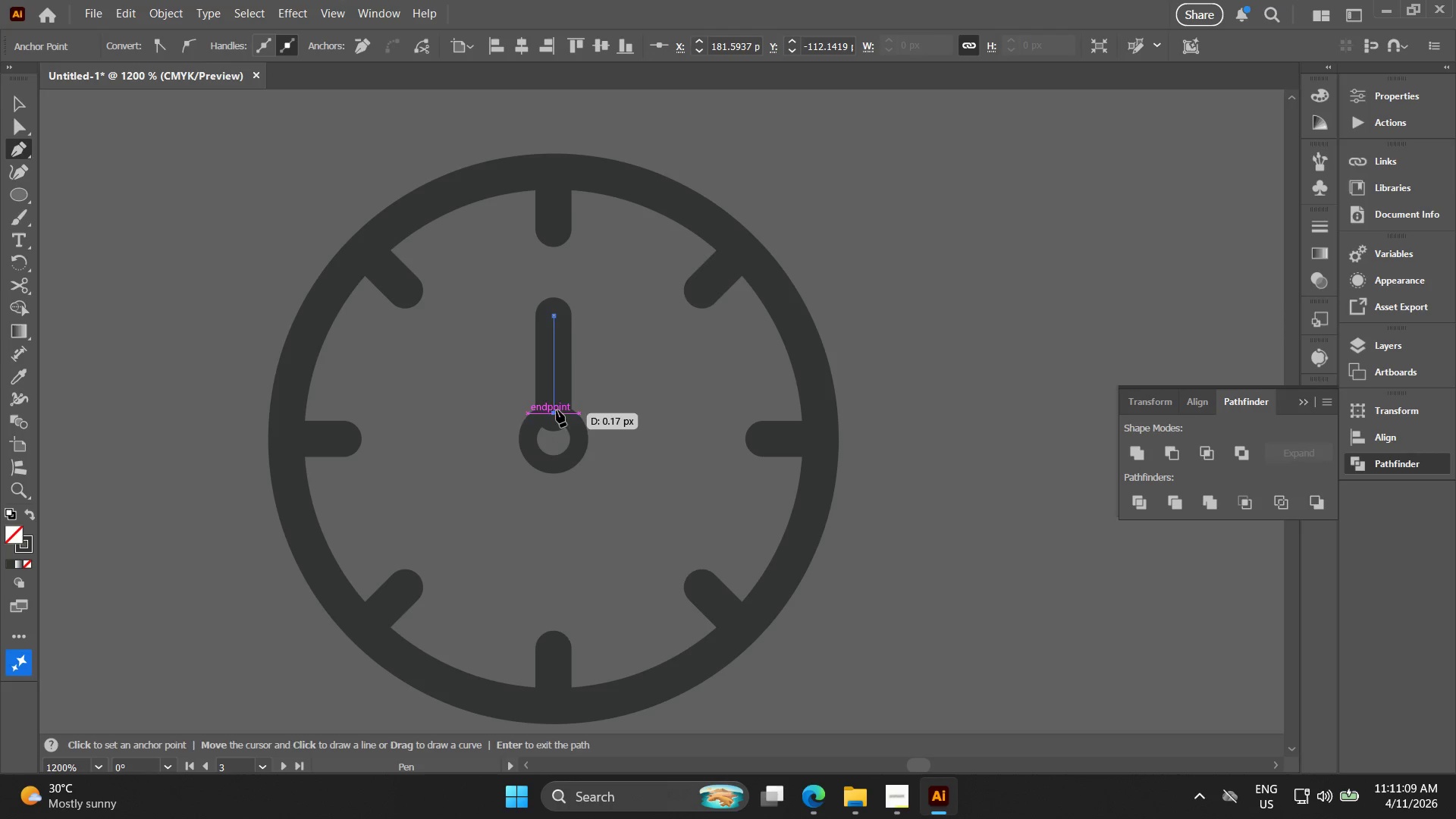 
key(V)
 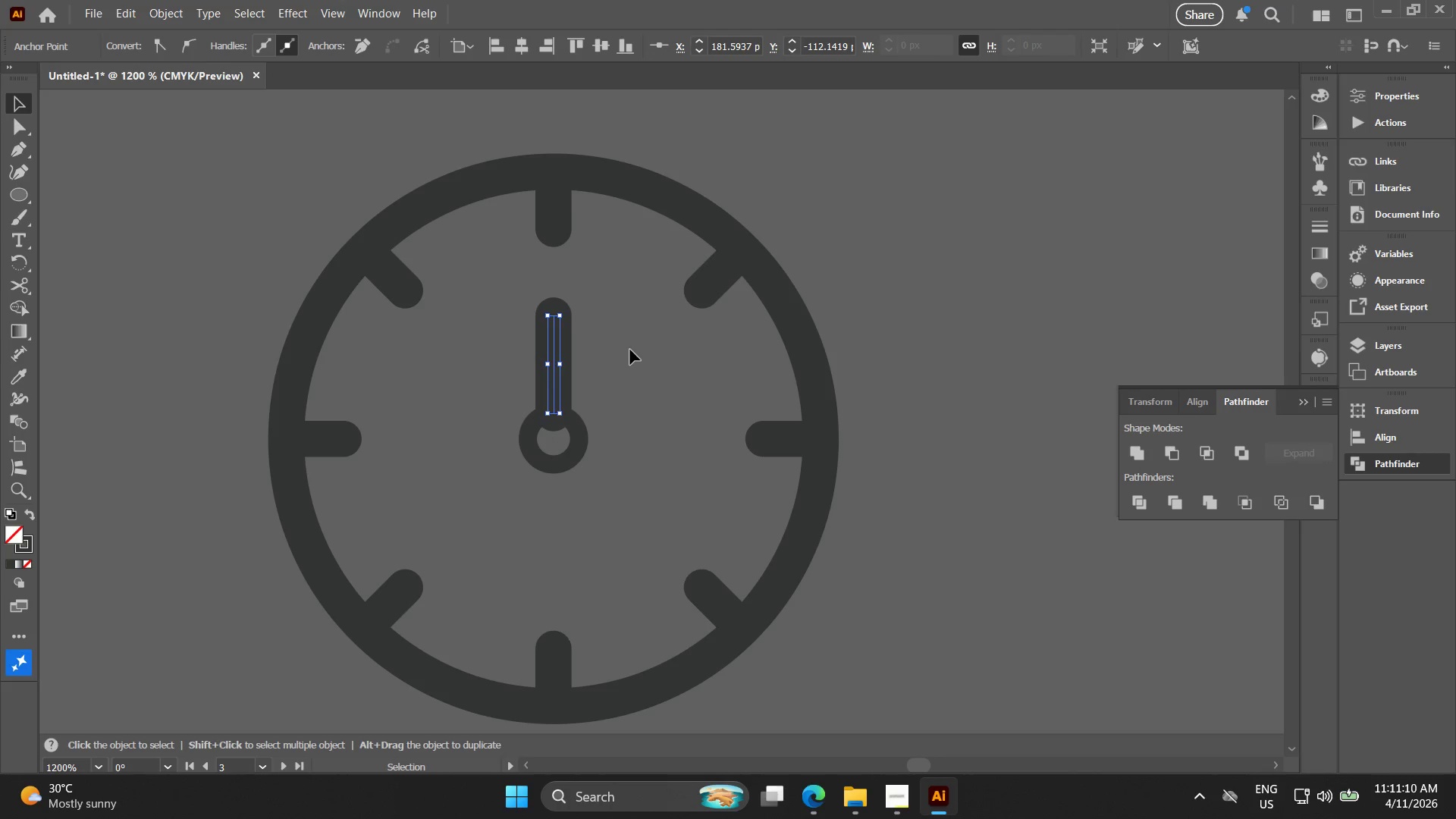 
left_click([630, 346])
 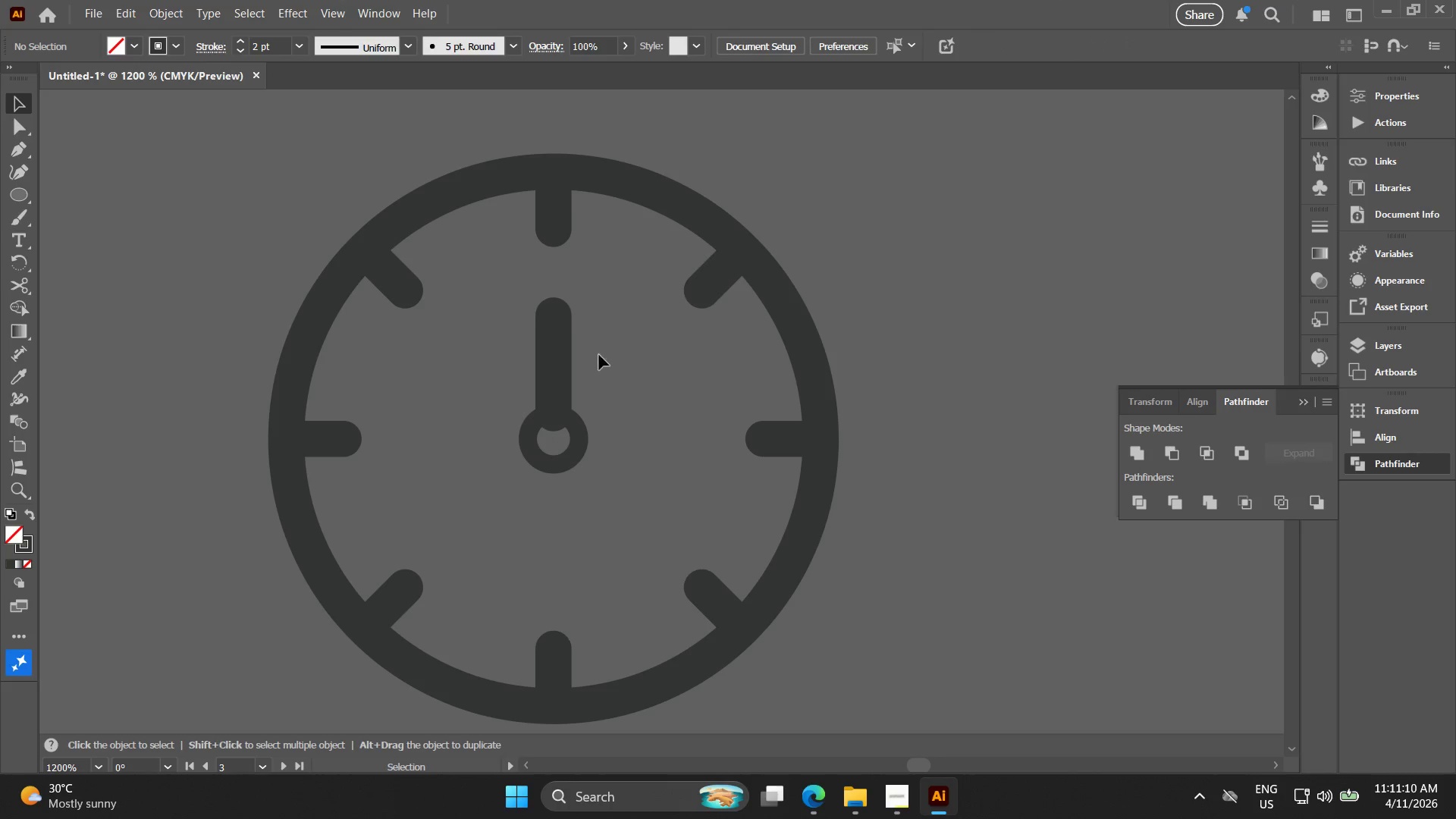 
key(Alt+AltLeft)
 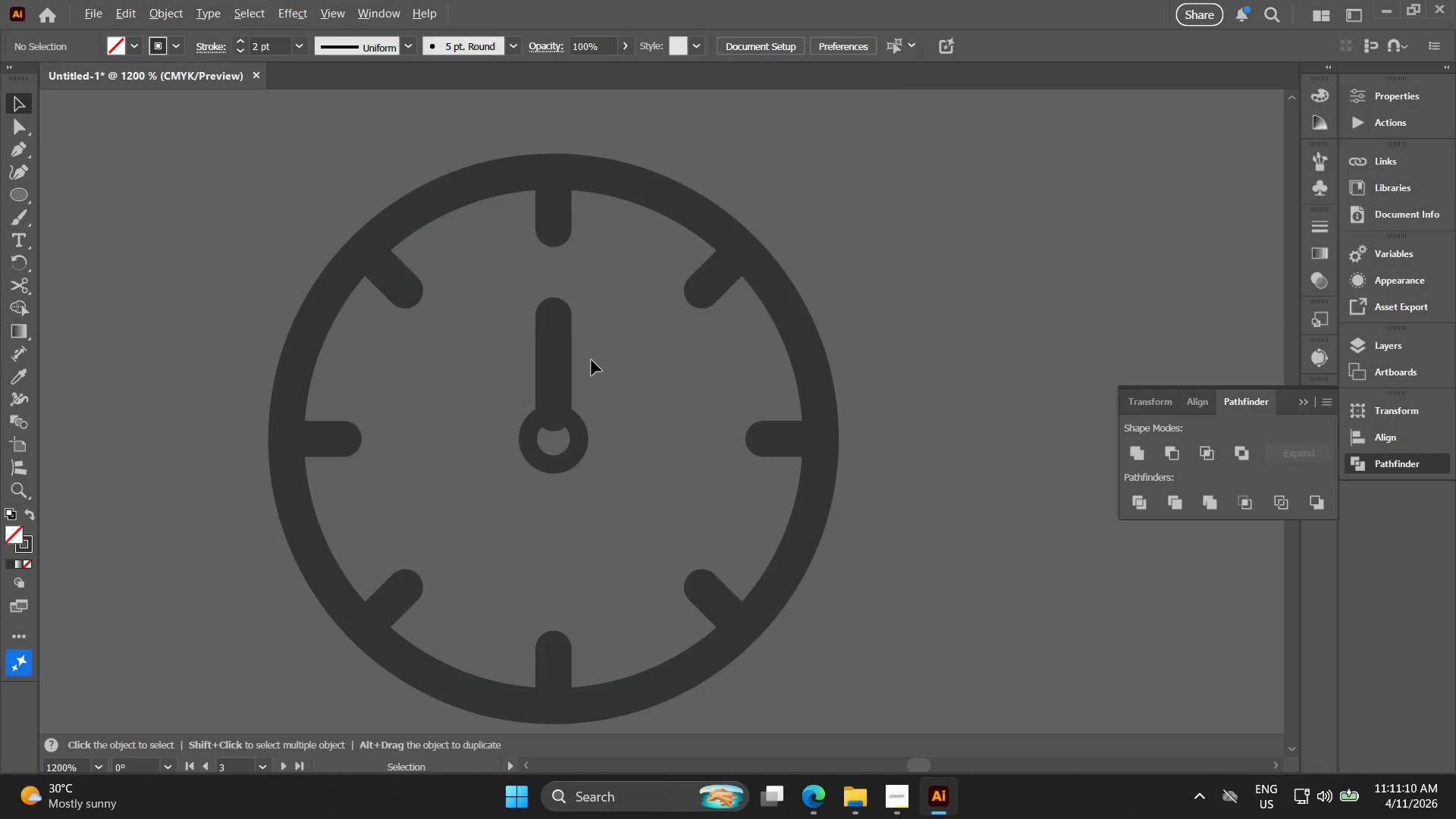 
left_click_drag(start_coordinate=[595, 414], to_coordinate=[401, 318])
 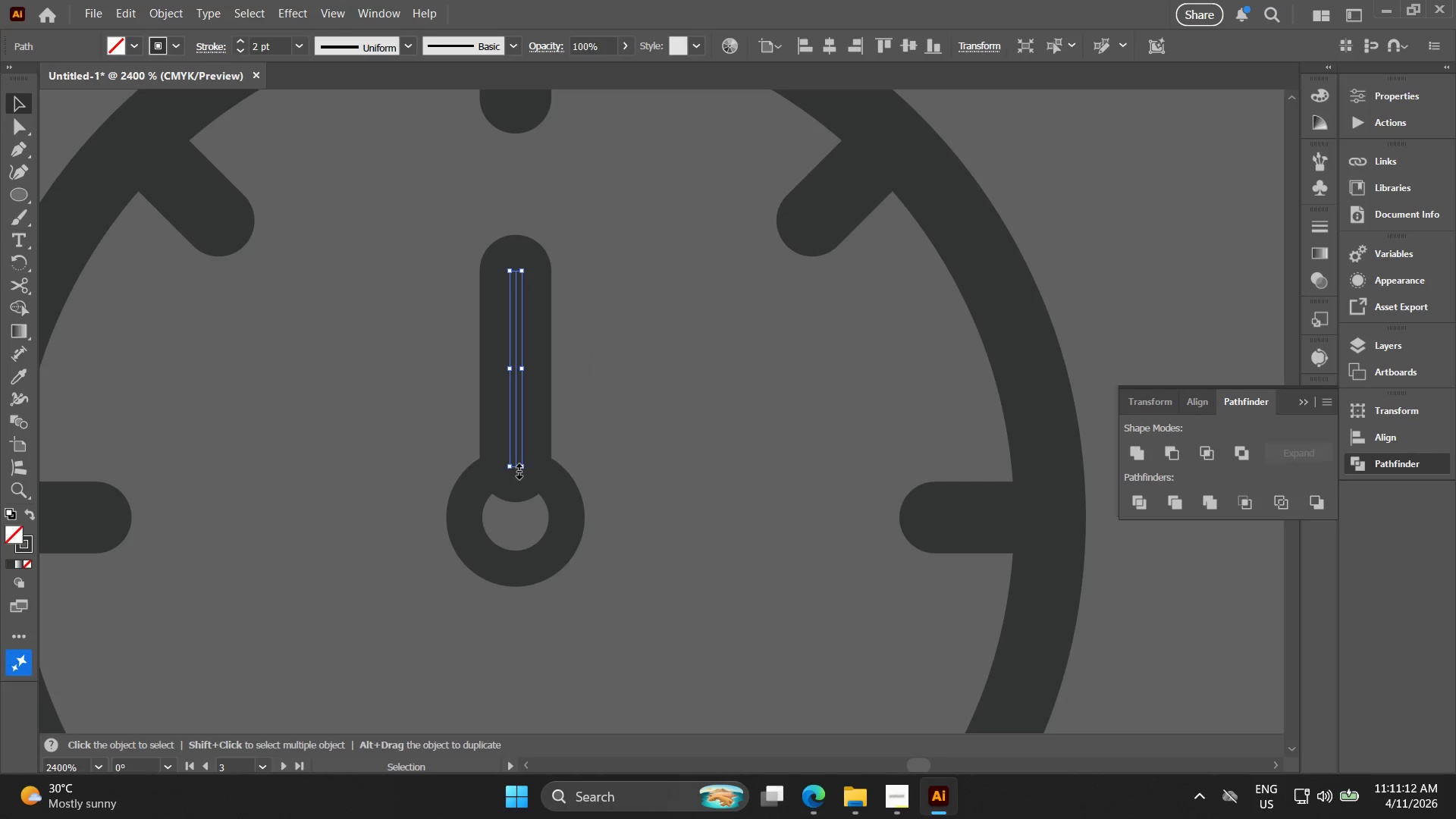 
scroll: coordinate [592, 360], scroll_direction: up, amount: 2.0
 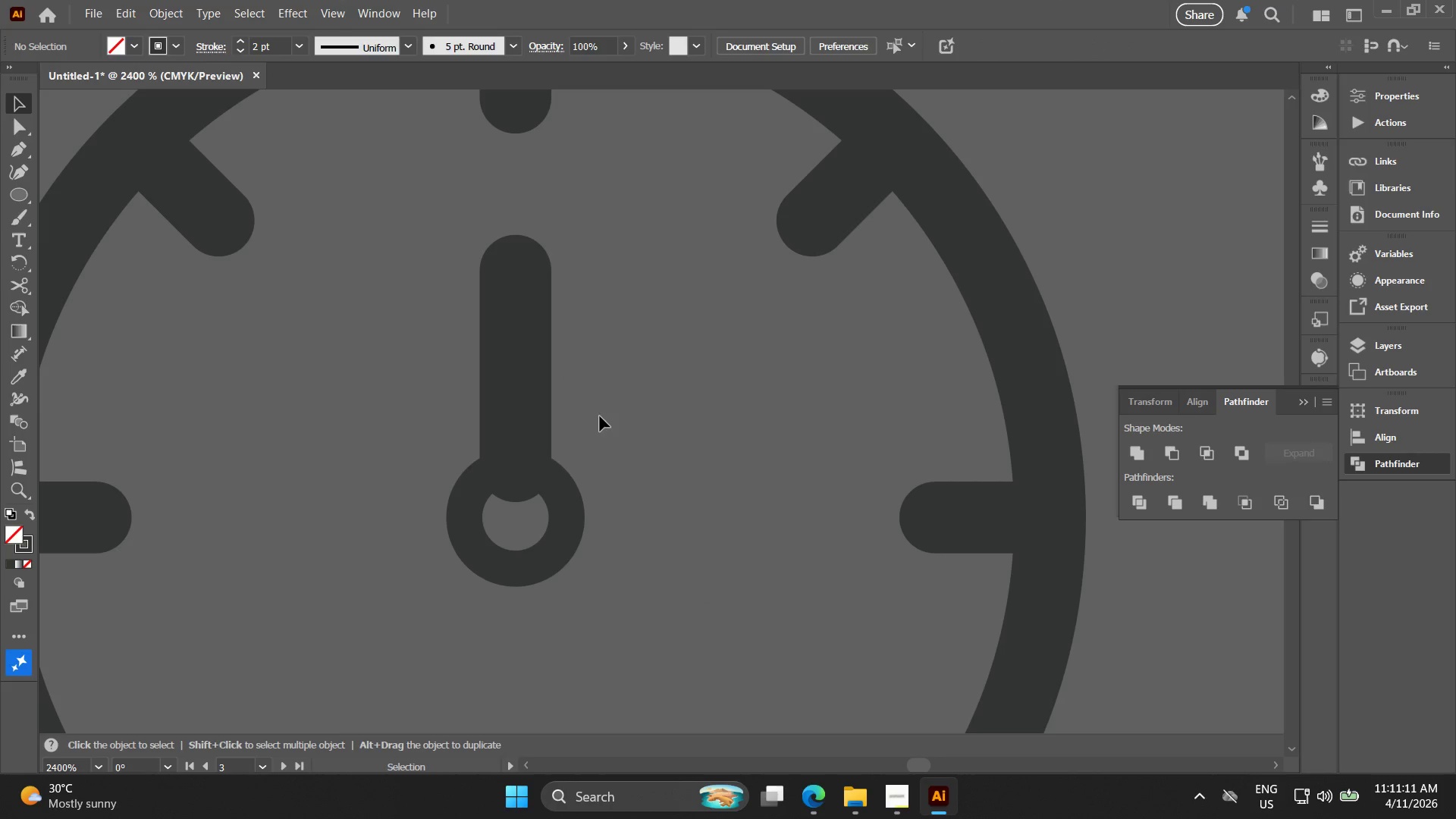 
left_click_drag(start_coordinate=[517, 466], to_coordinate=[522, 445])
 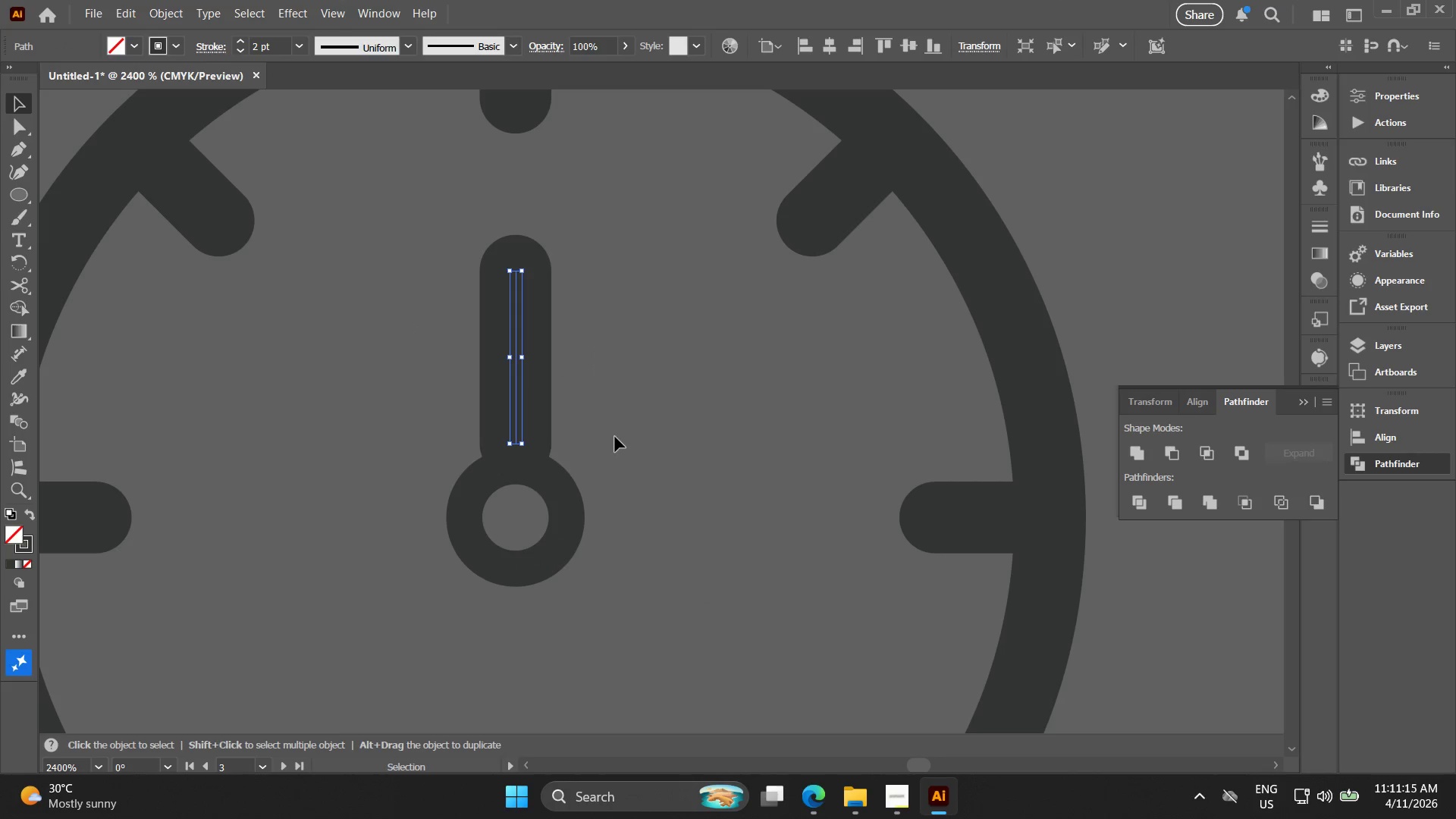 
left_click([615, 436])
 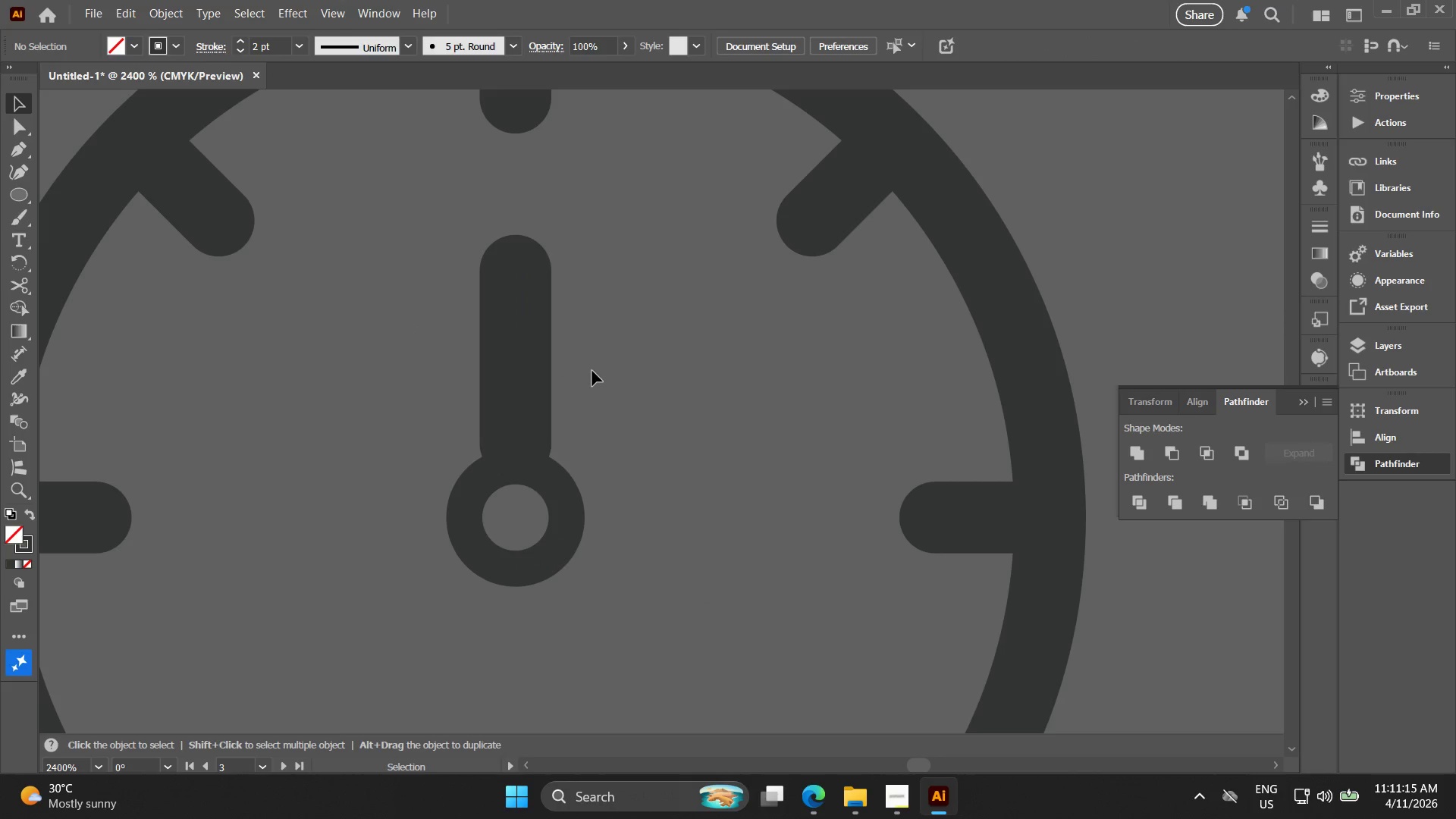 
left_click_drag(start_coordinate=[576, 339], to_coordinate=[385, 237])
 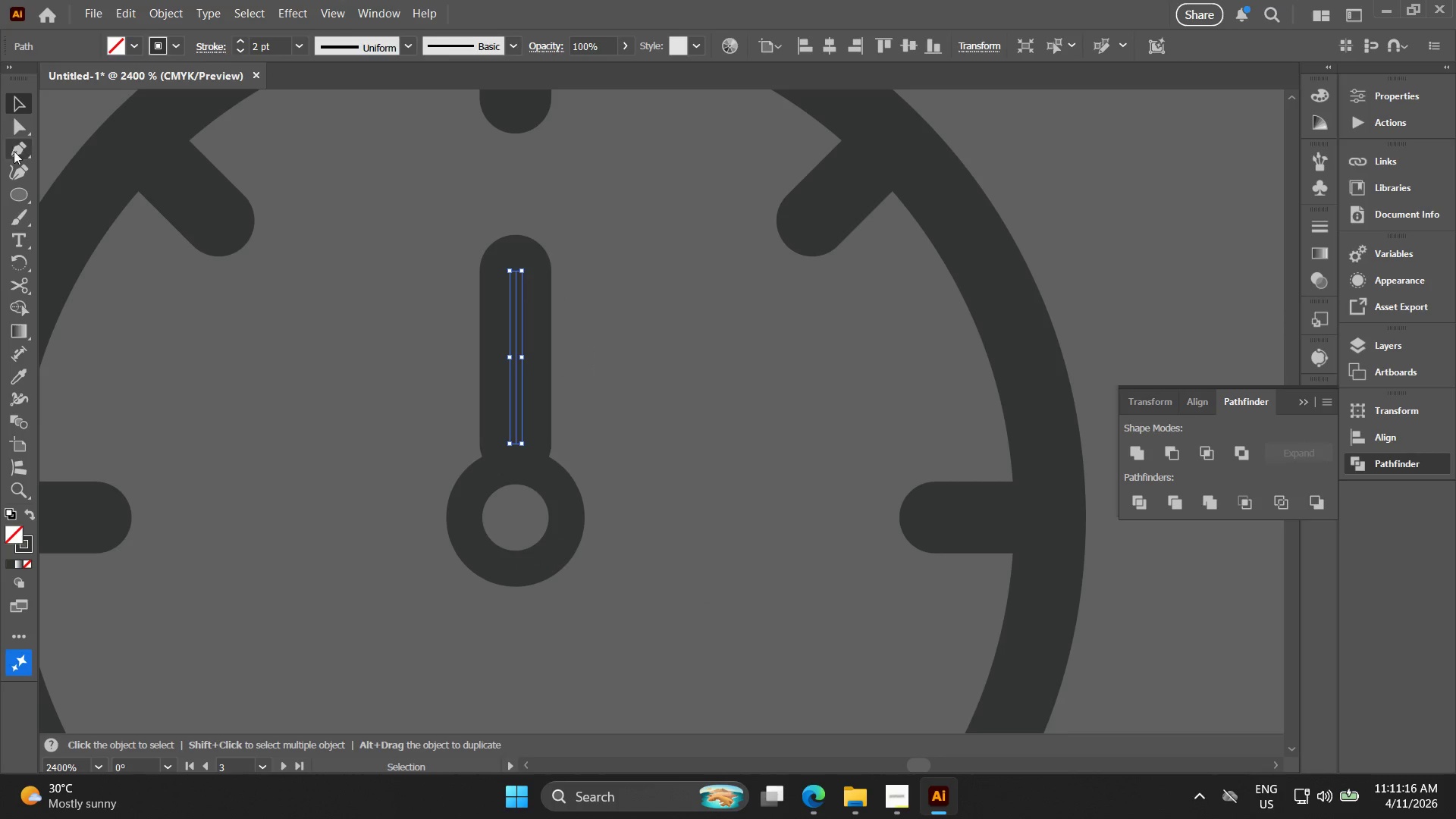 
left_click([21, 145])
 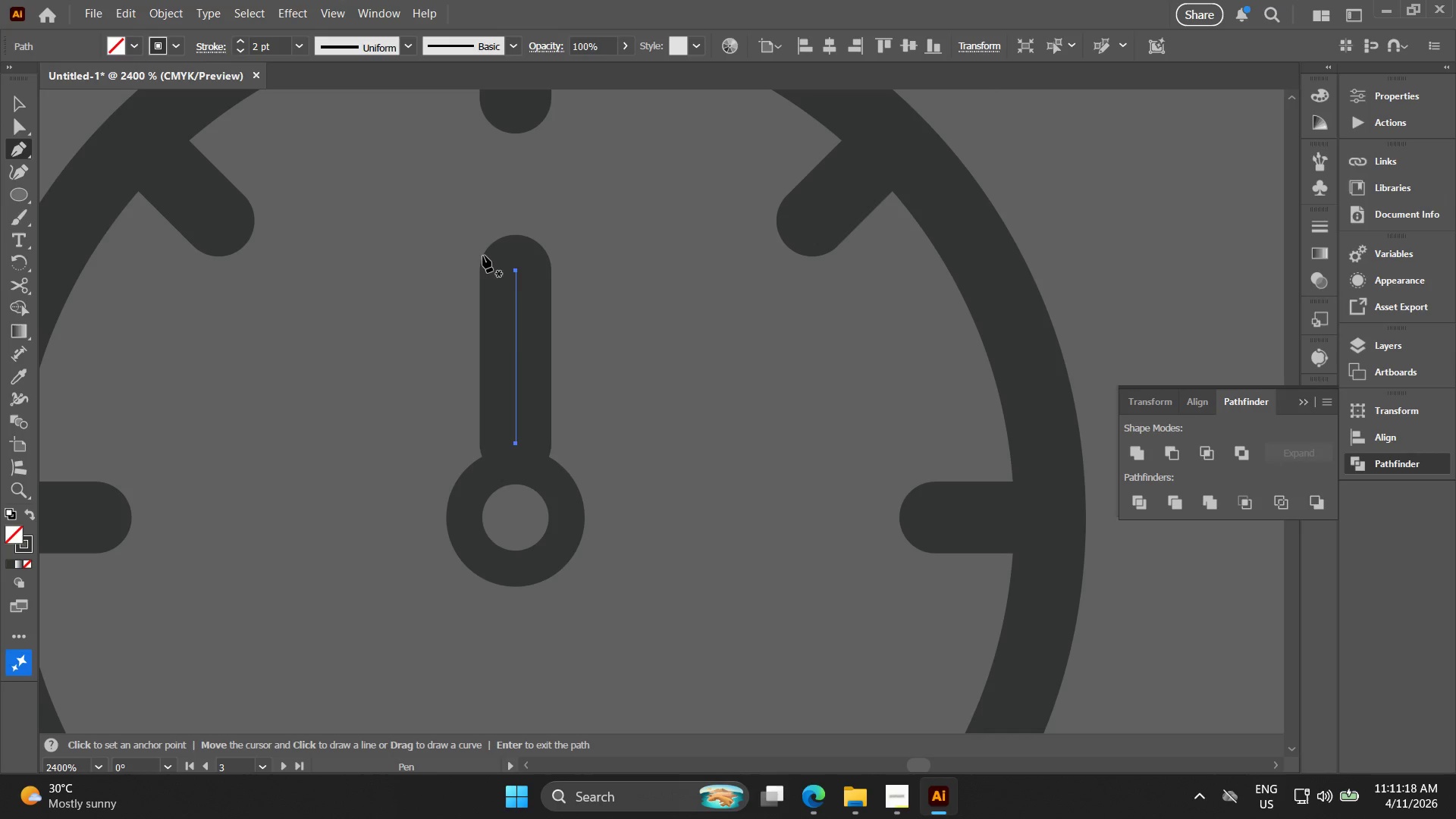 
key(V)
 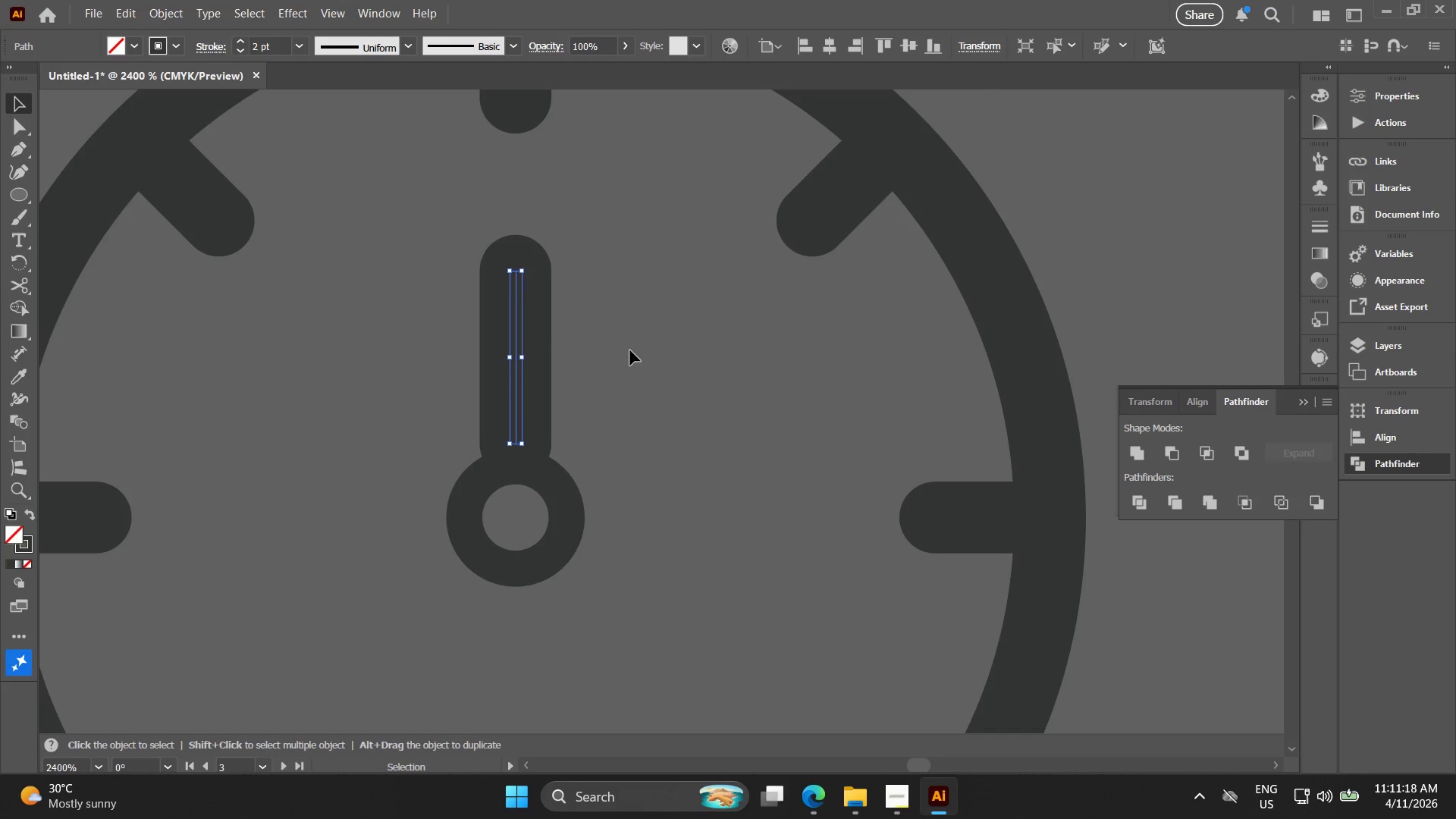 
left_click_drag(start_coordinate=[630, 350], to_coordinate=[367, 285])
 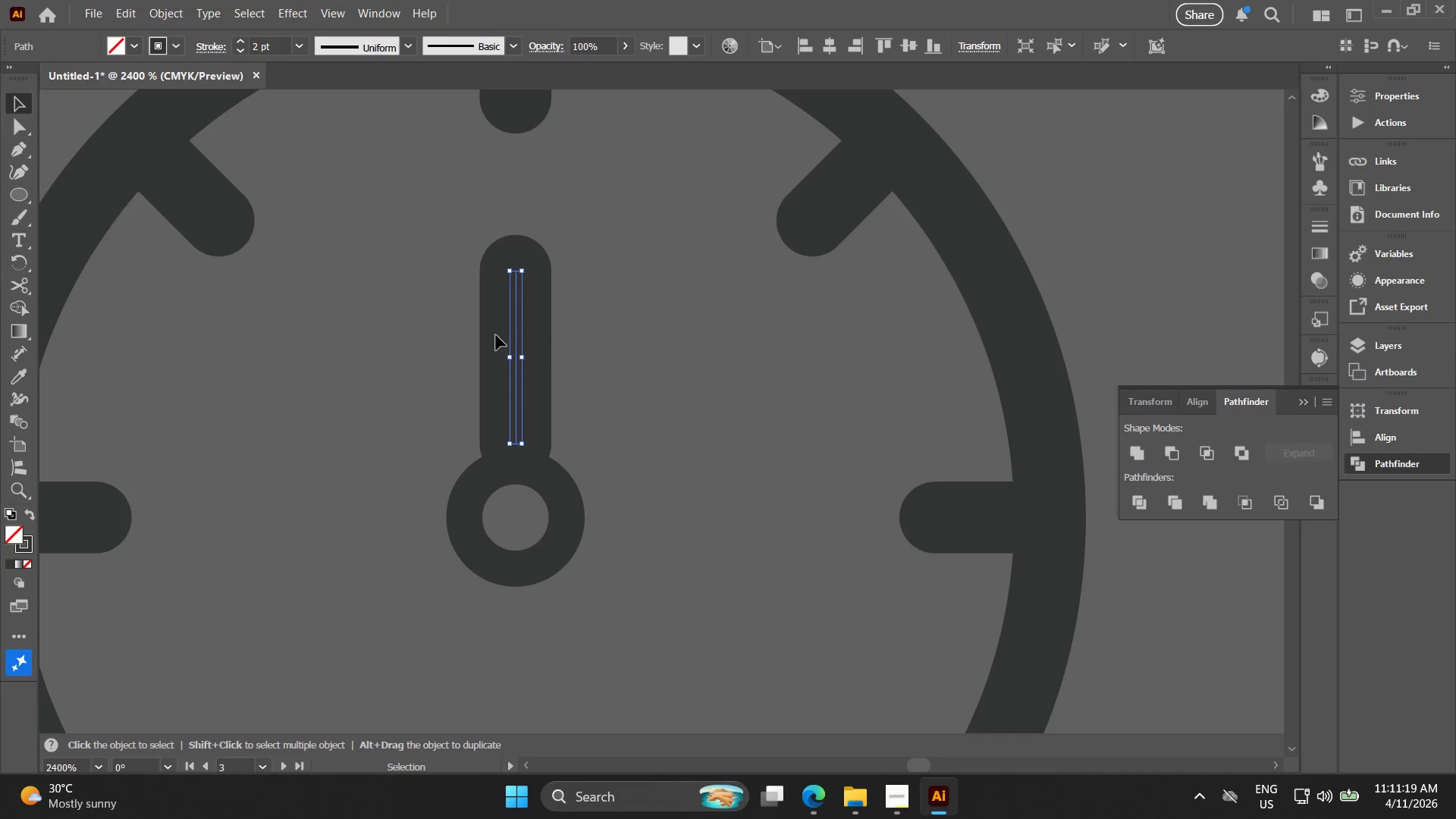 
key(Alt+AltLeft)
 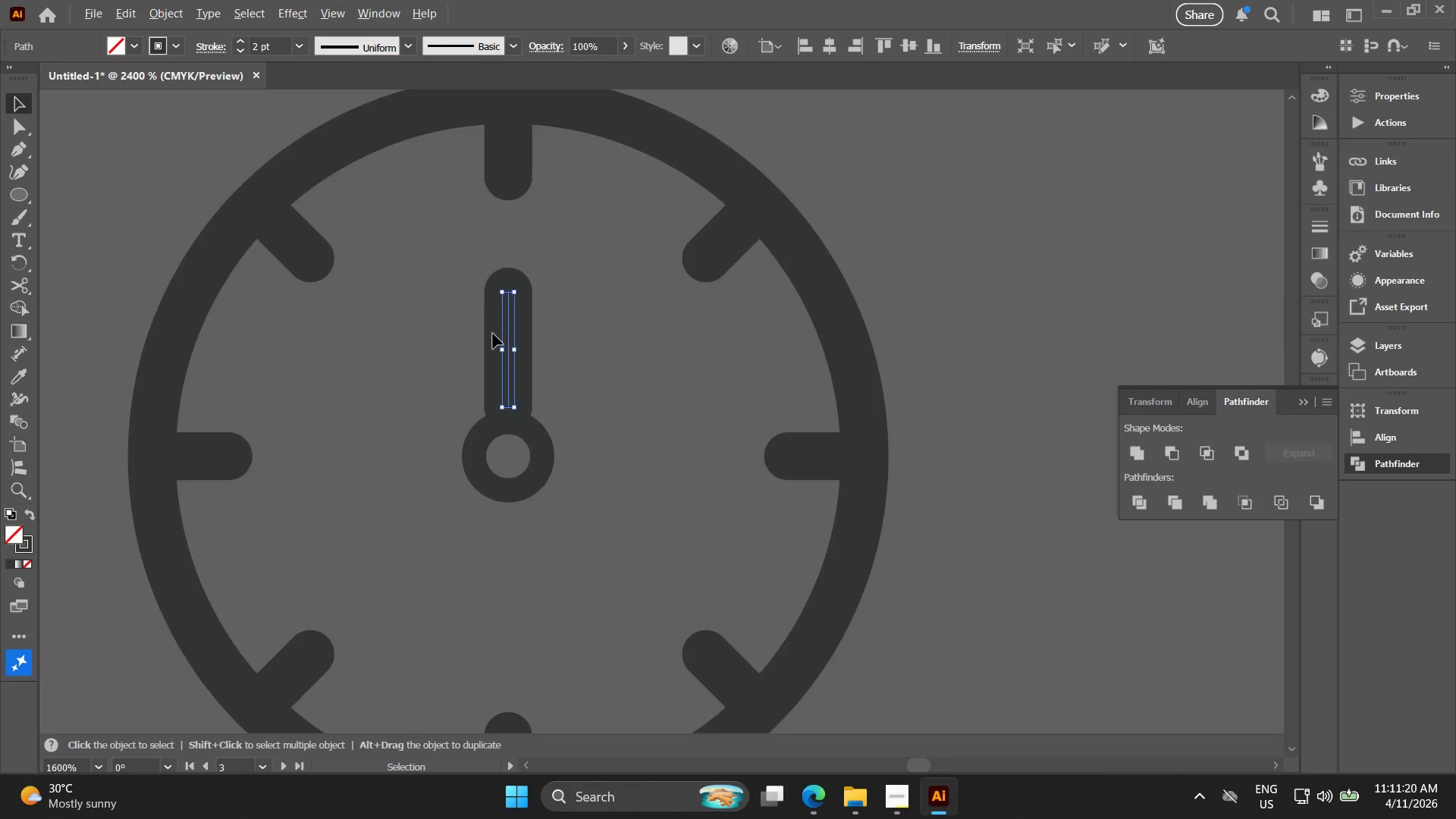 
scroll: coordinate [493, 334], scroll_direction: down, amount: 2.0
 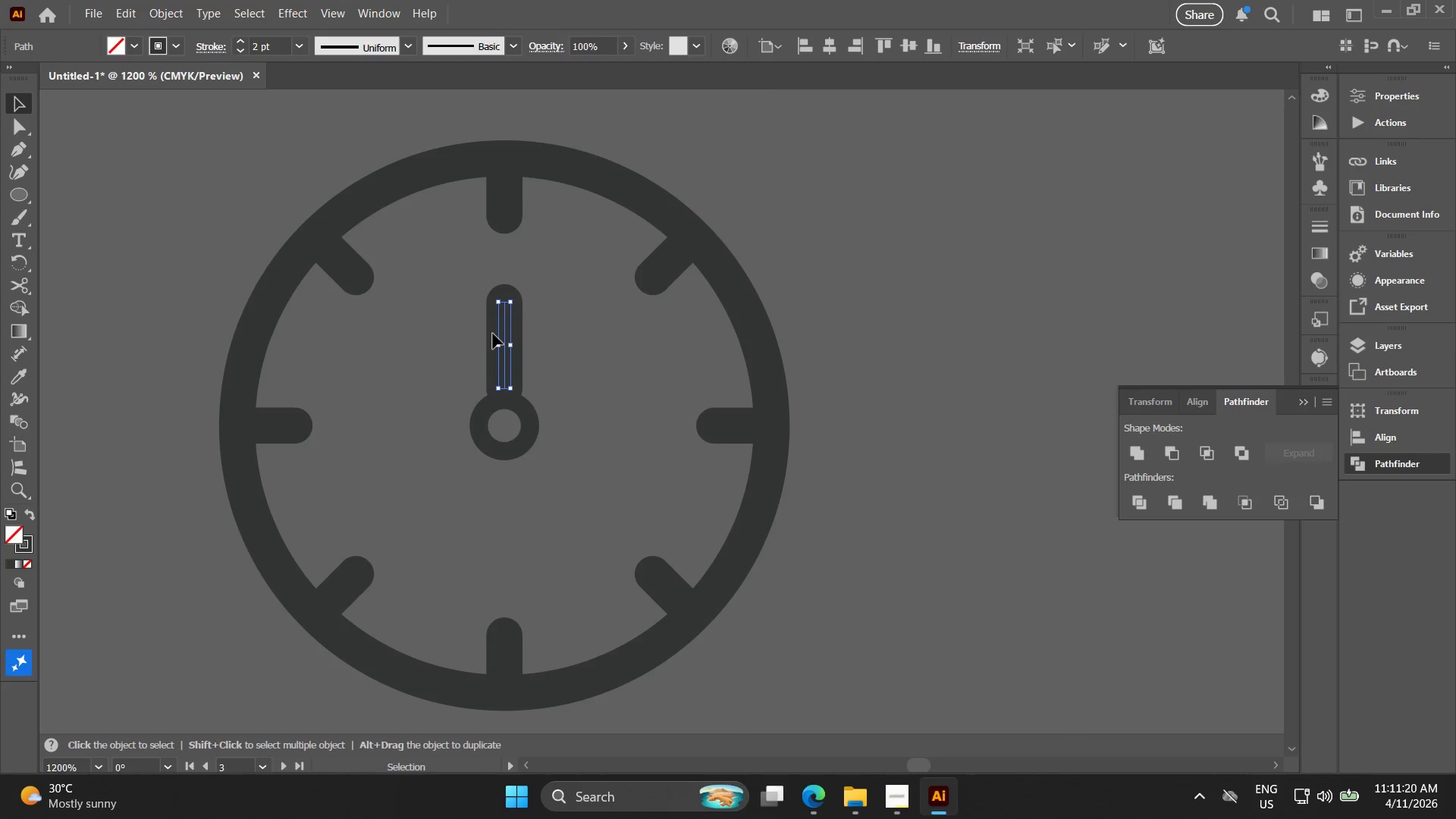 
hold_key(key=ControlLeft, duration=0.41)
 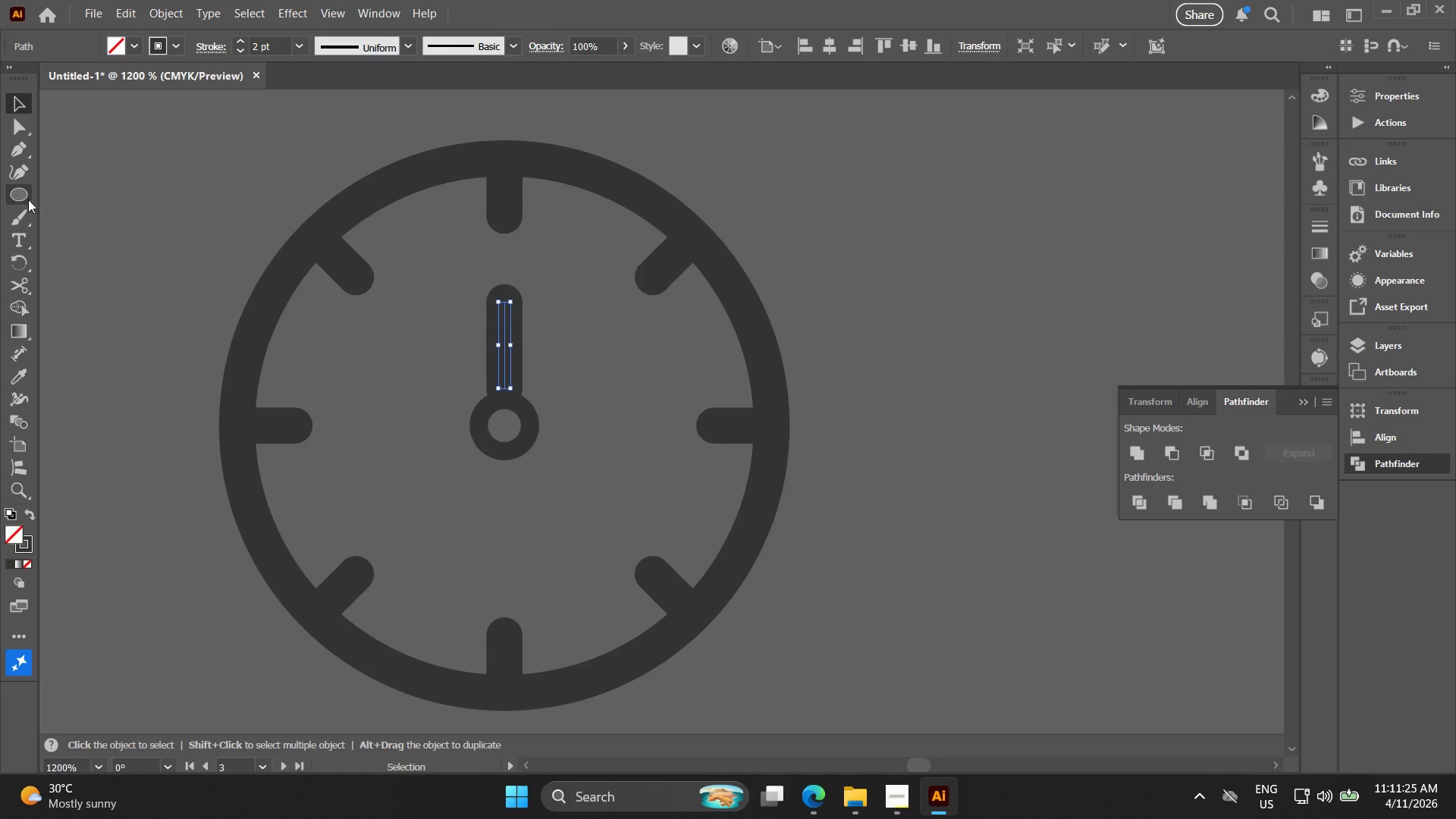 
wait(5.11)
 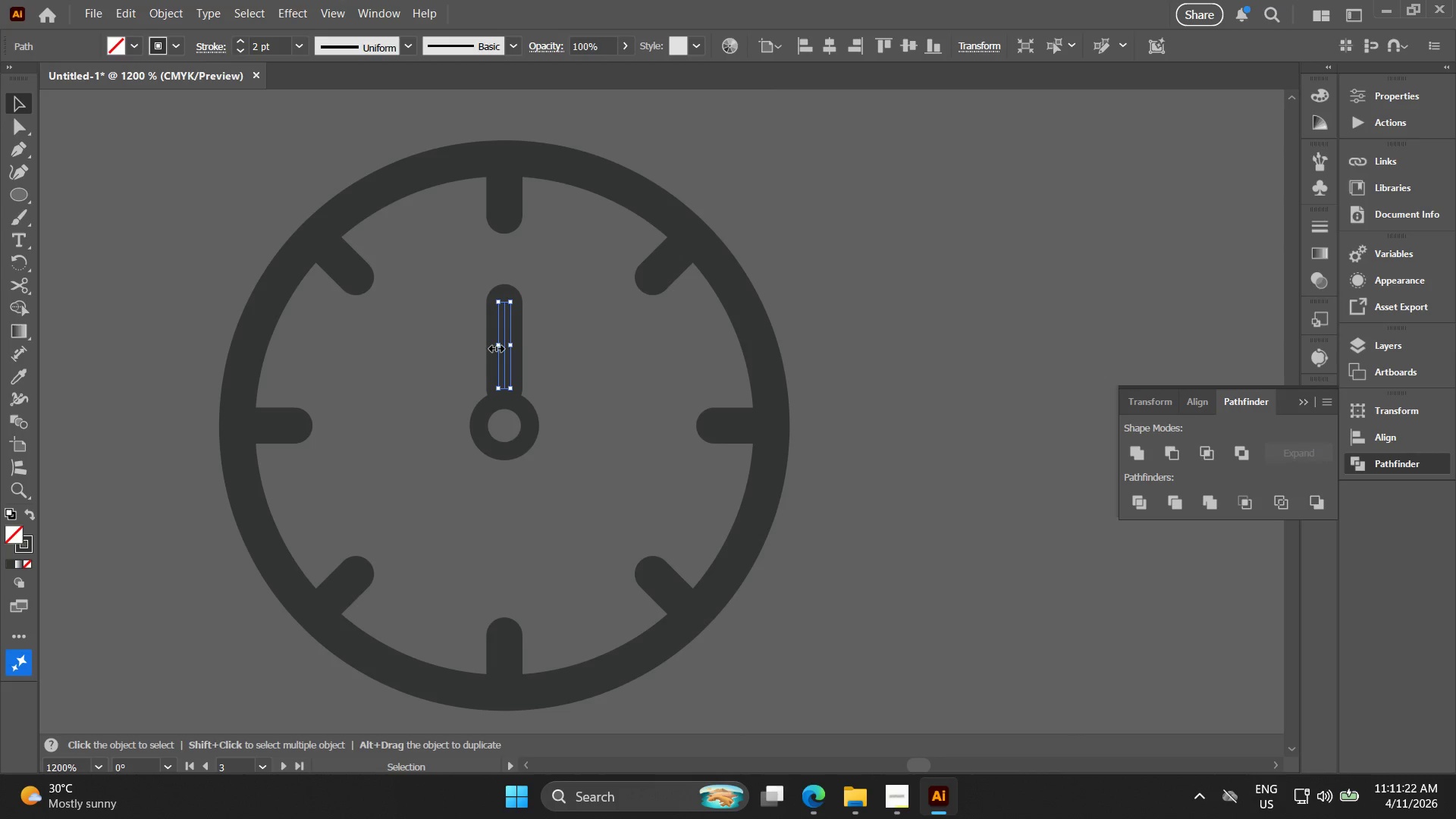 
left_click([26, 309])
 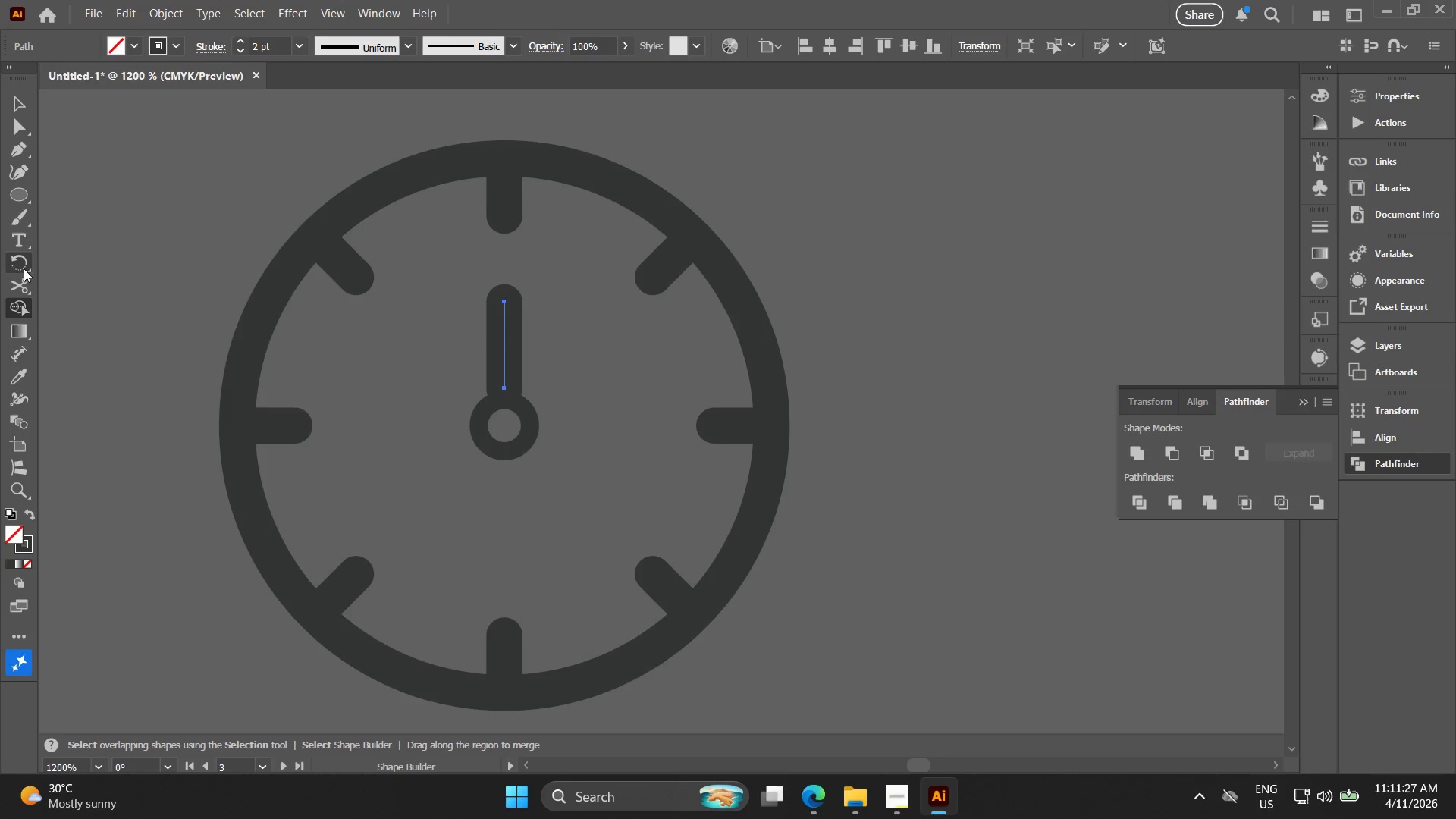 
left_click_drag(start_coordinate=[43, 262], to_coordinate=[39, 263])
 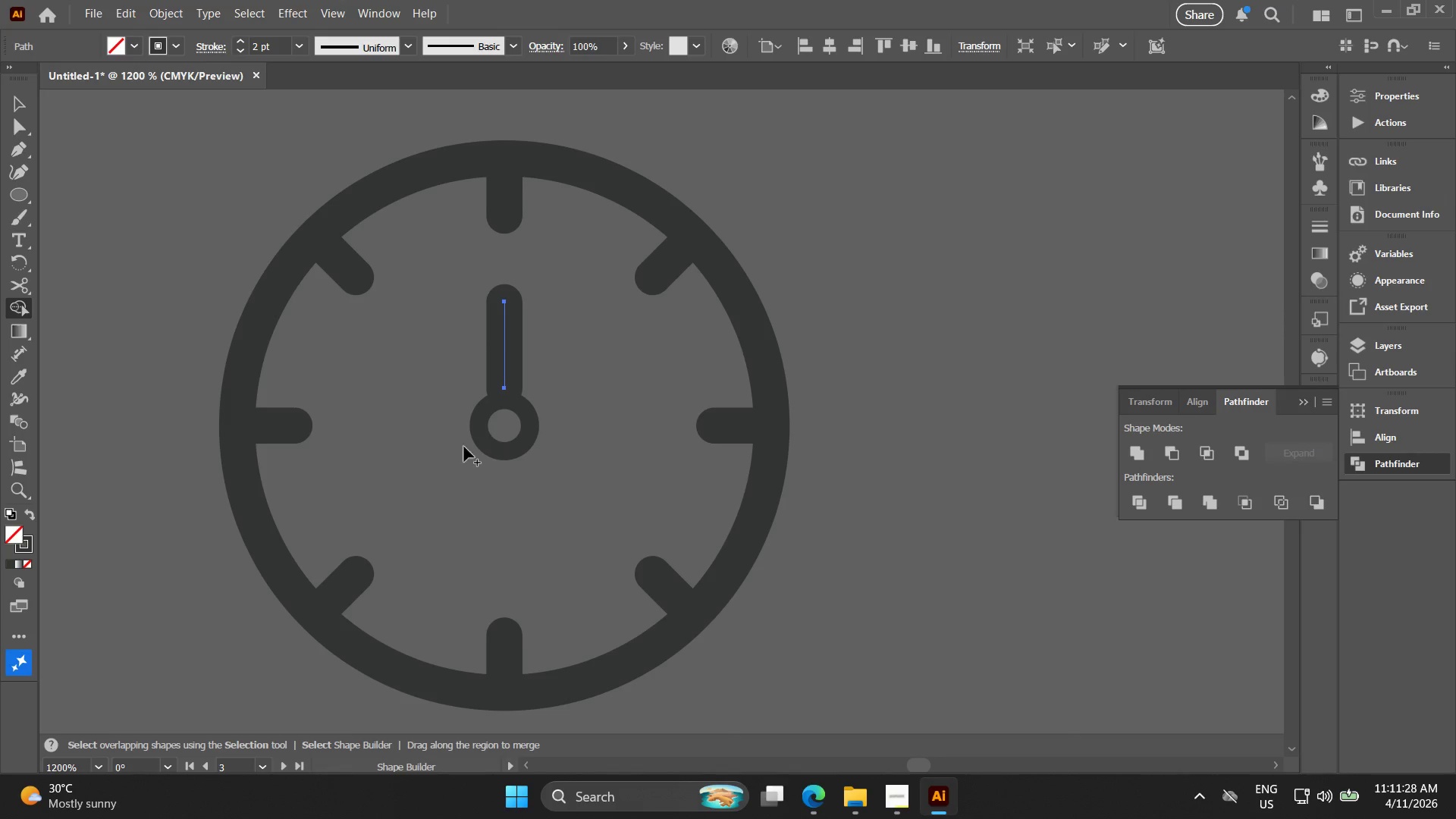 
hold_key(key=AltLeft, duration=0.98)
 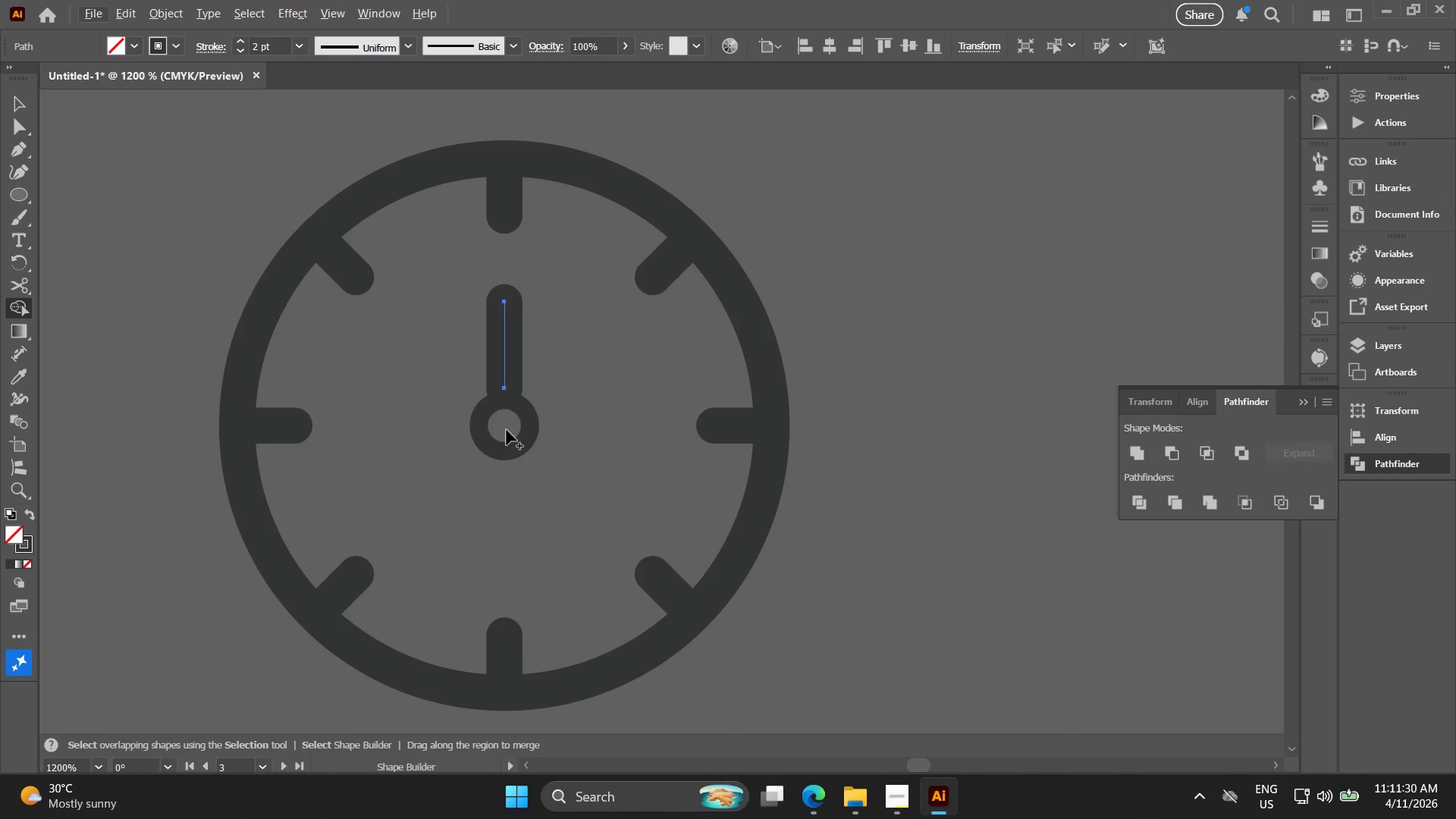 
hold_key(key=AltLeft, duration=0.94)
 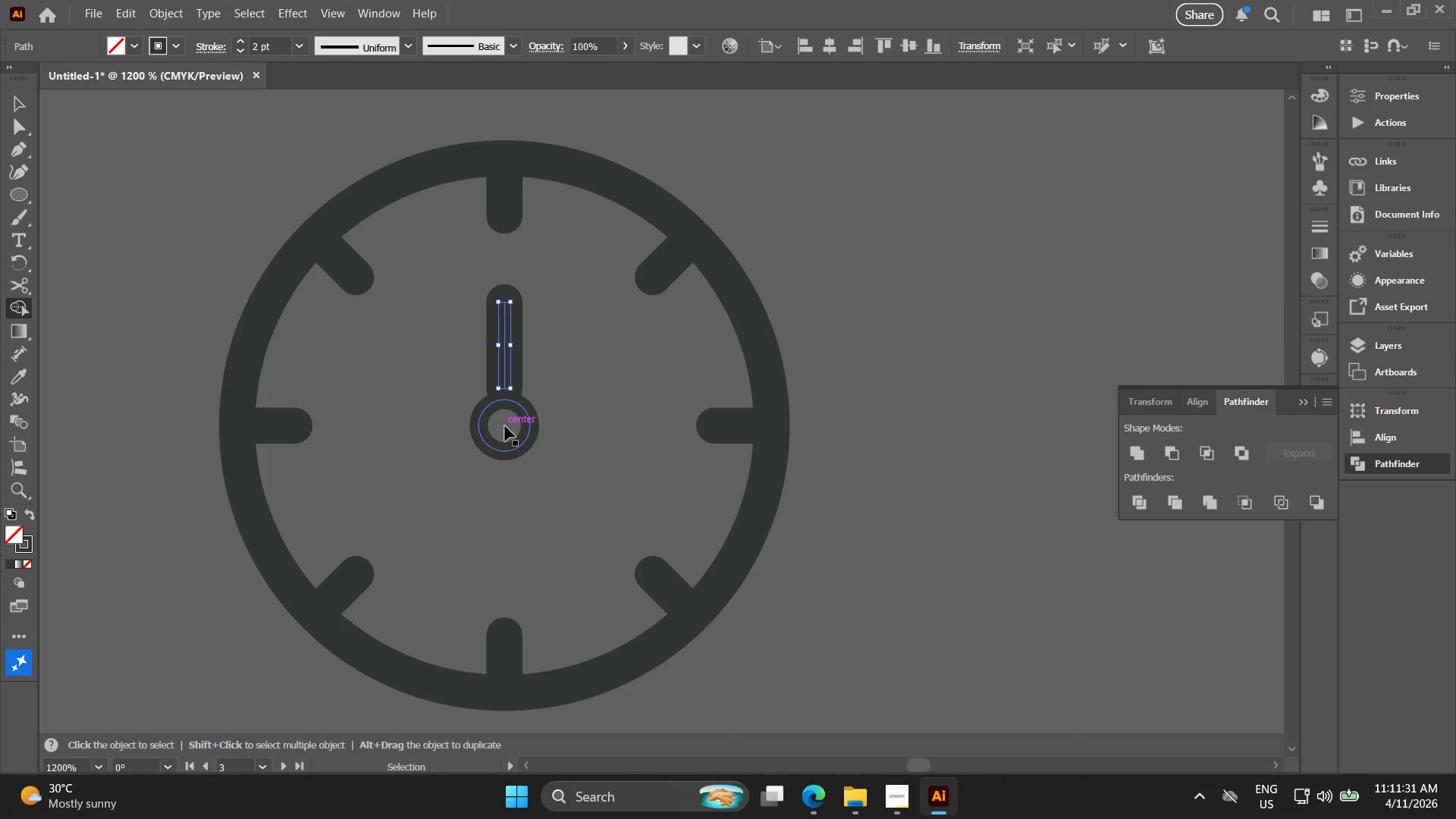 
key(Control+ControlLeft)
 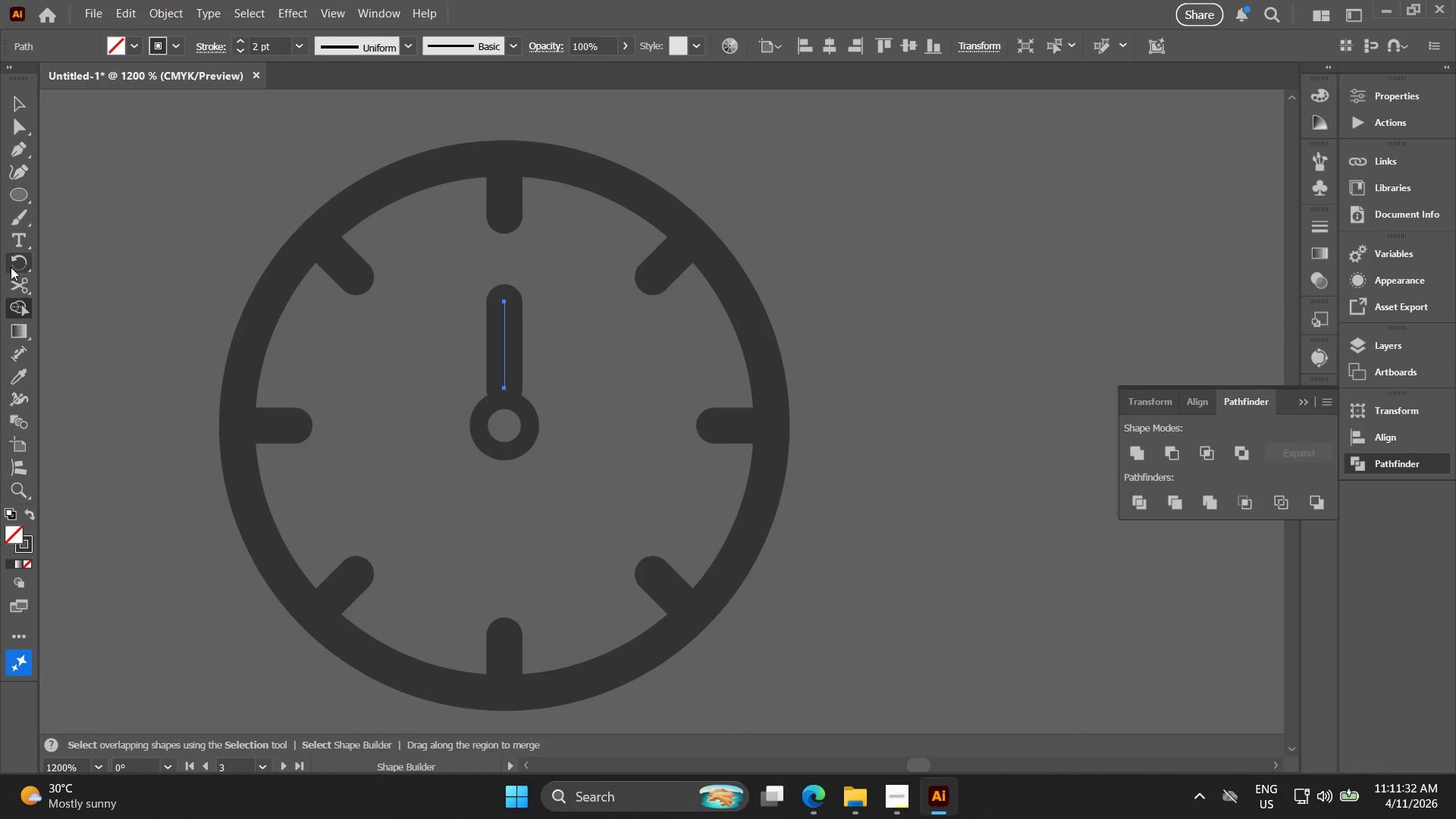 
left_click([20, 266])
 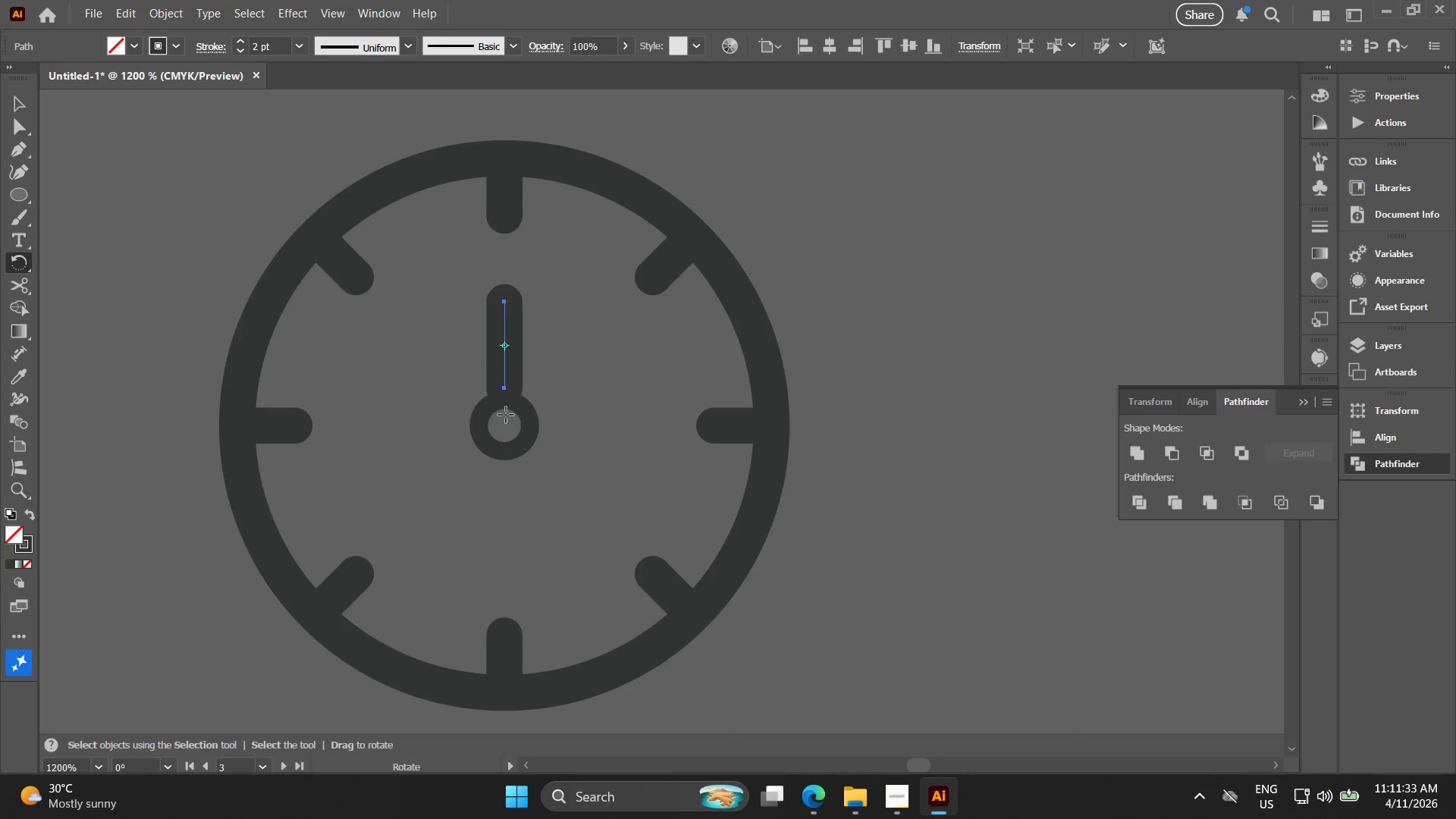 
hold_key(key=AltLeft, duration=1.5)
 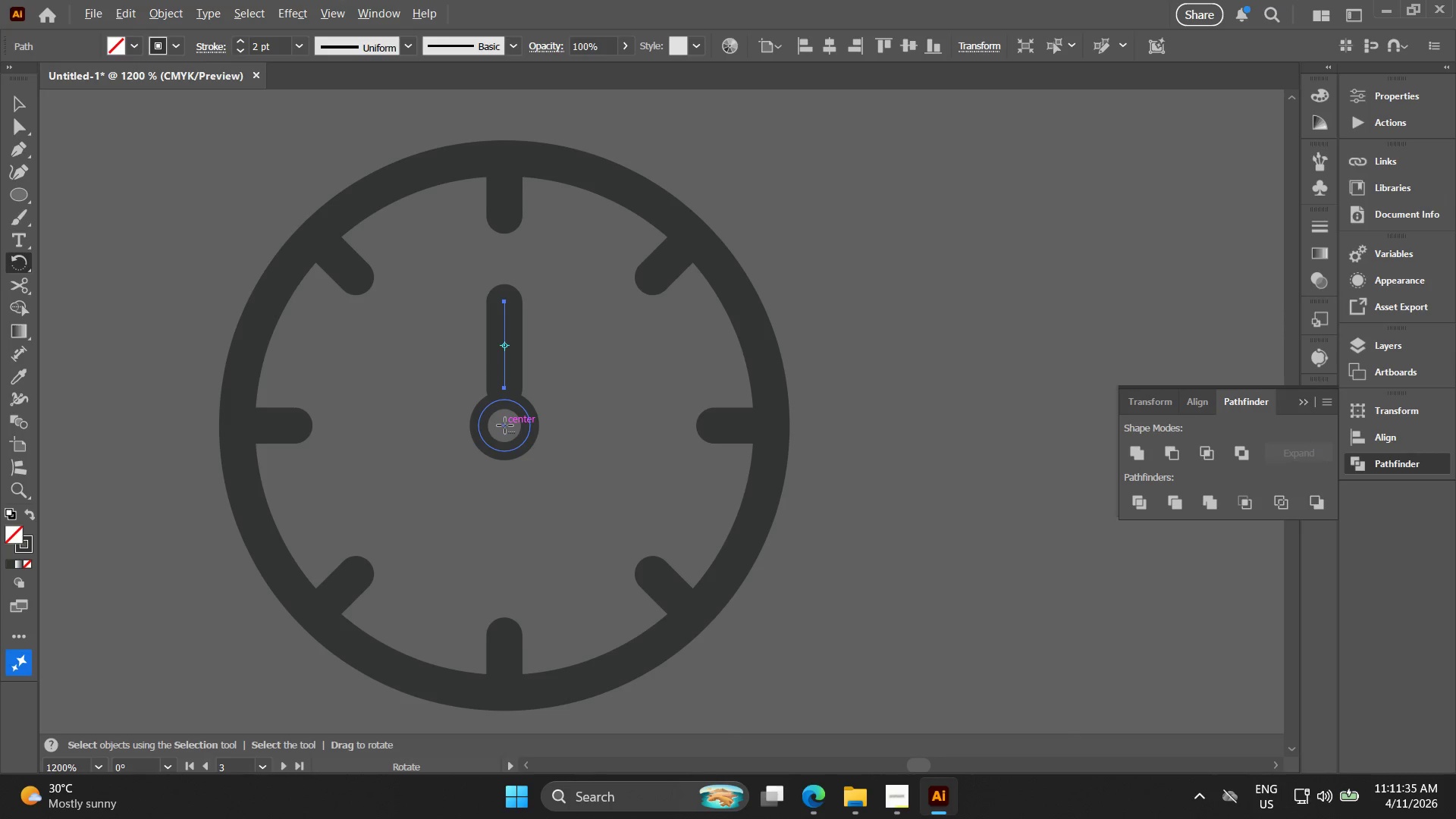 
hold_key(key=AltLeft, duration=1.53)
left_click([505, 427])
 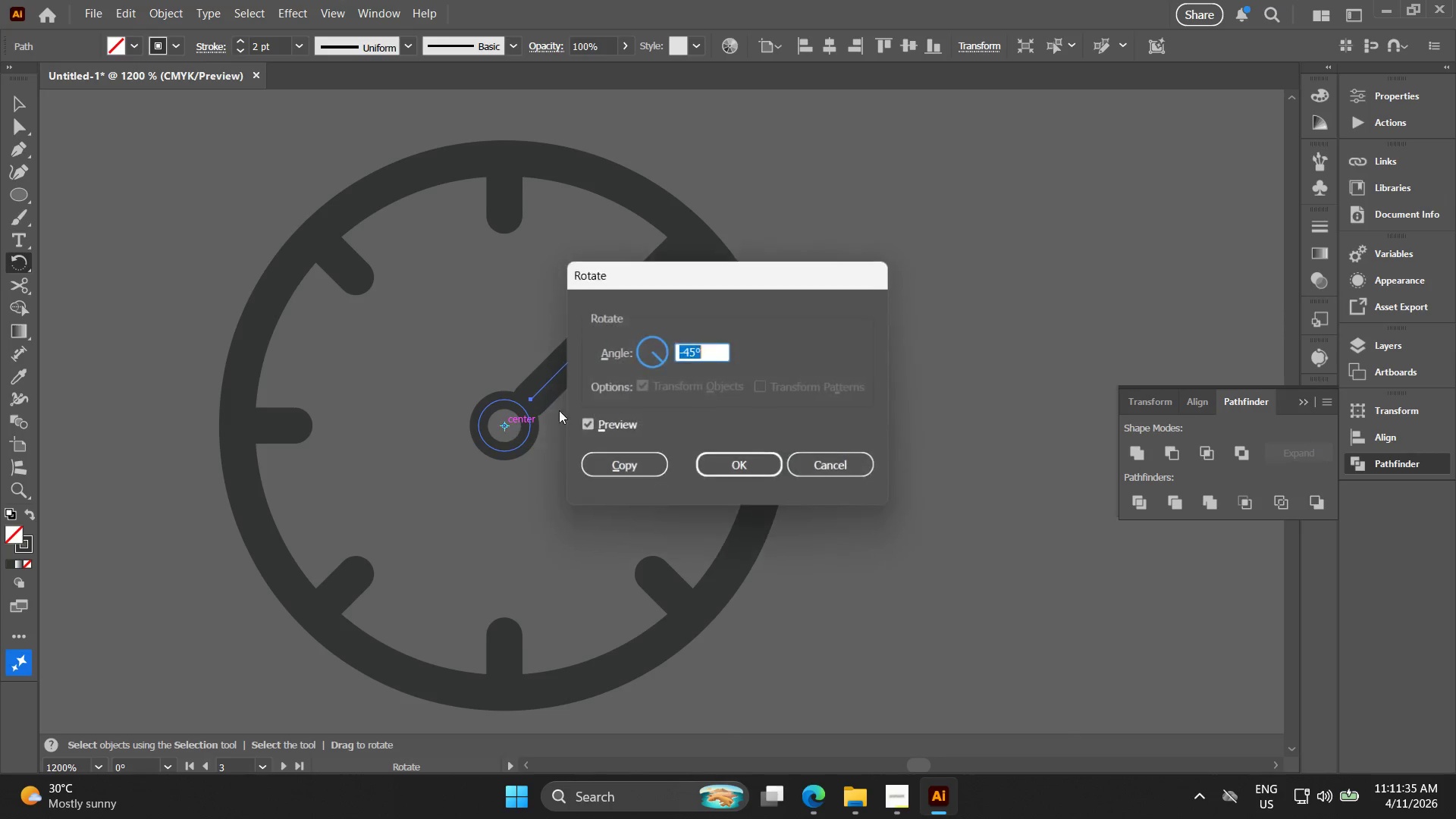 
key(Alt+AltLeft)
 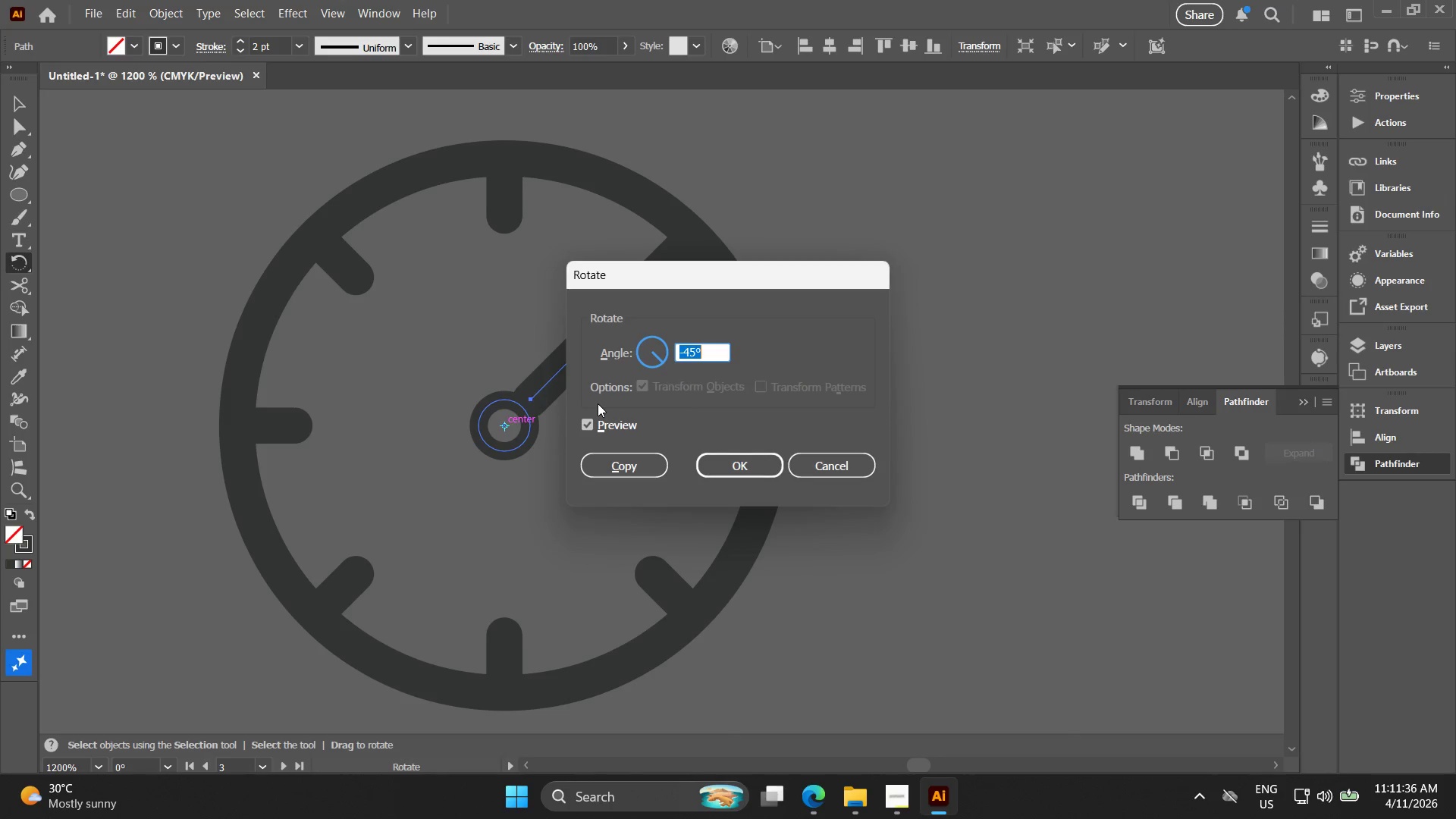 
key(Alt+AltLeft)
 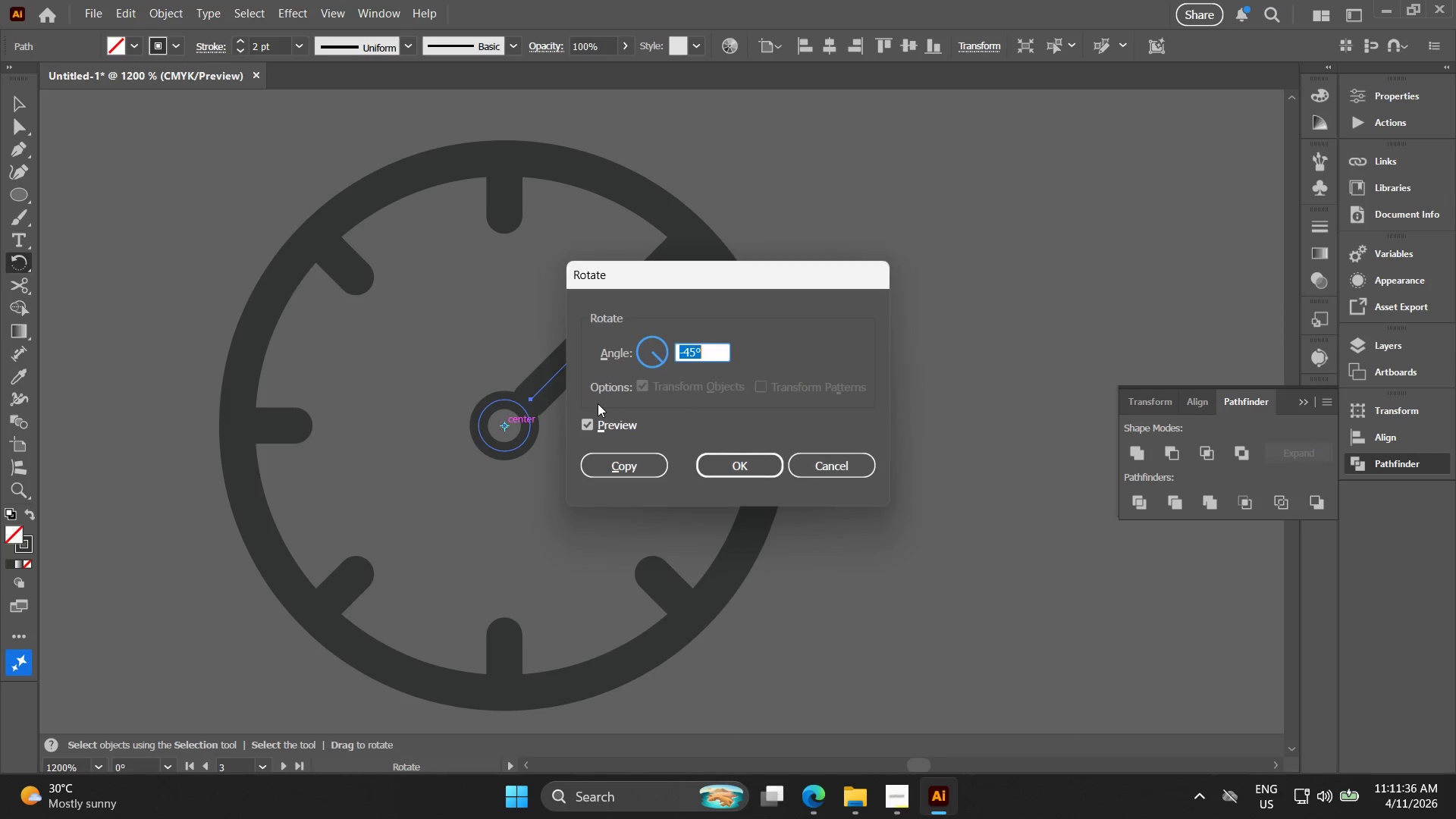 
key(Alt+AltLeft)
 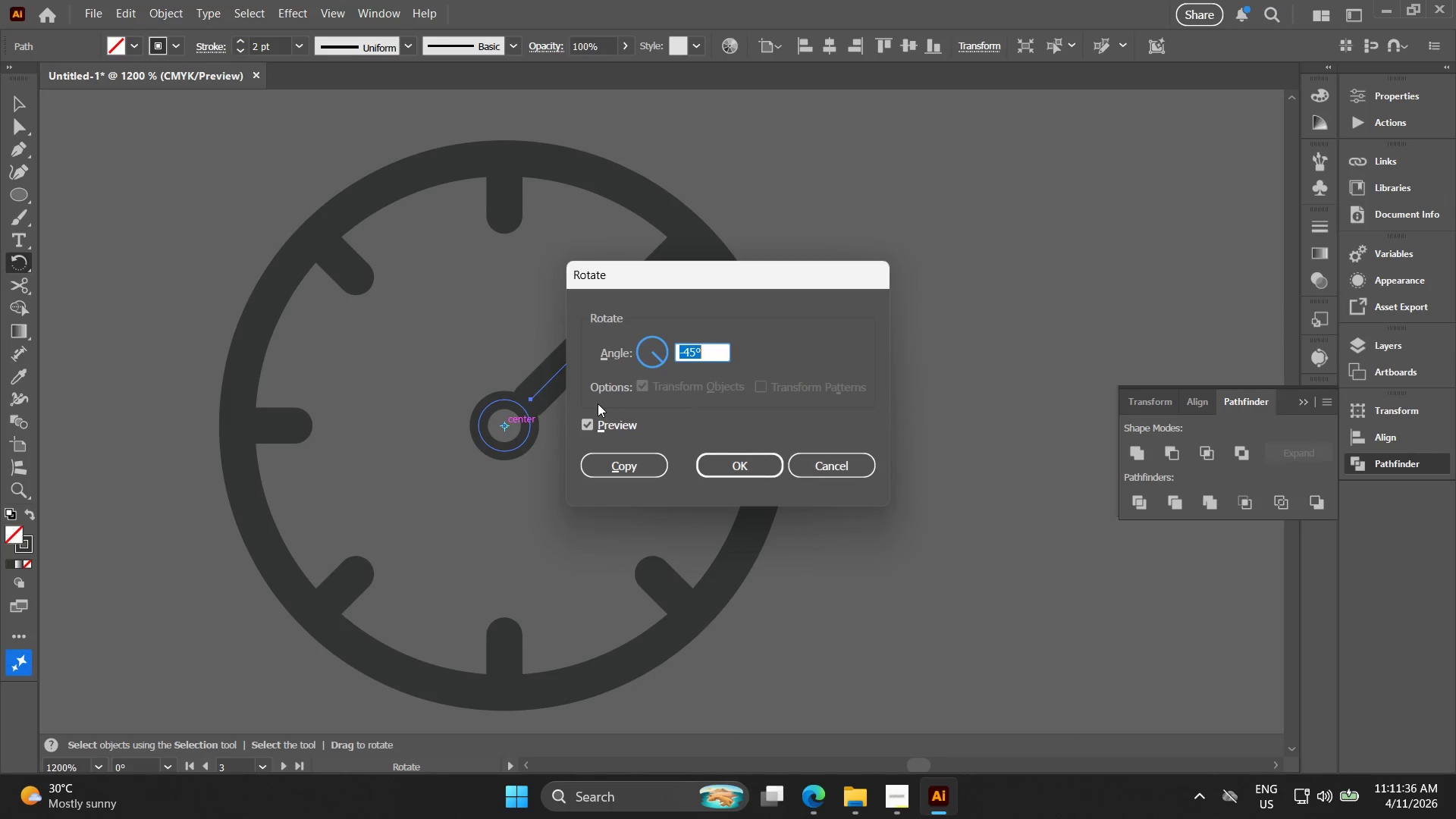 
key(Alt+AltLeft)
 